 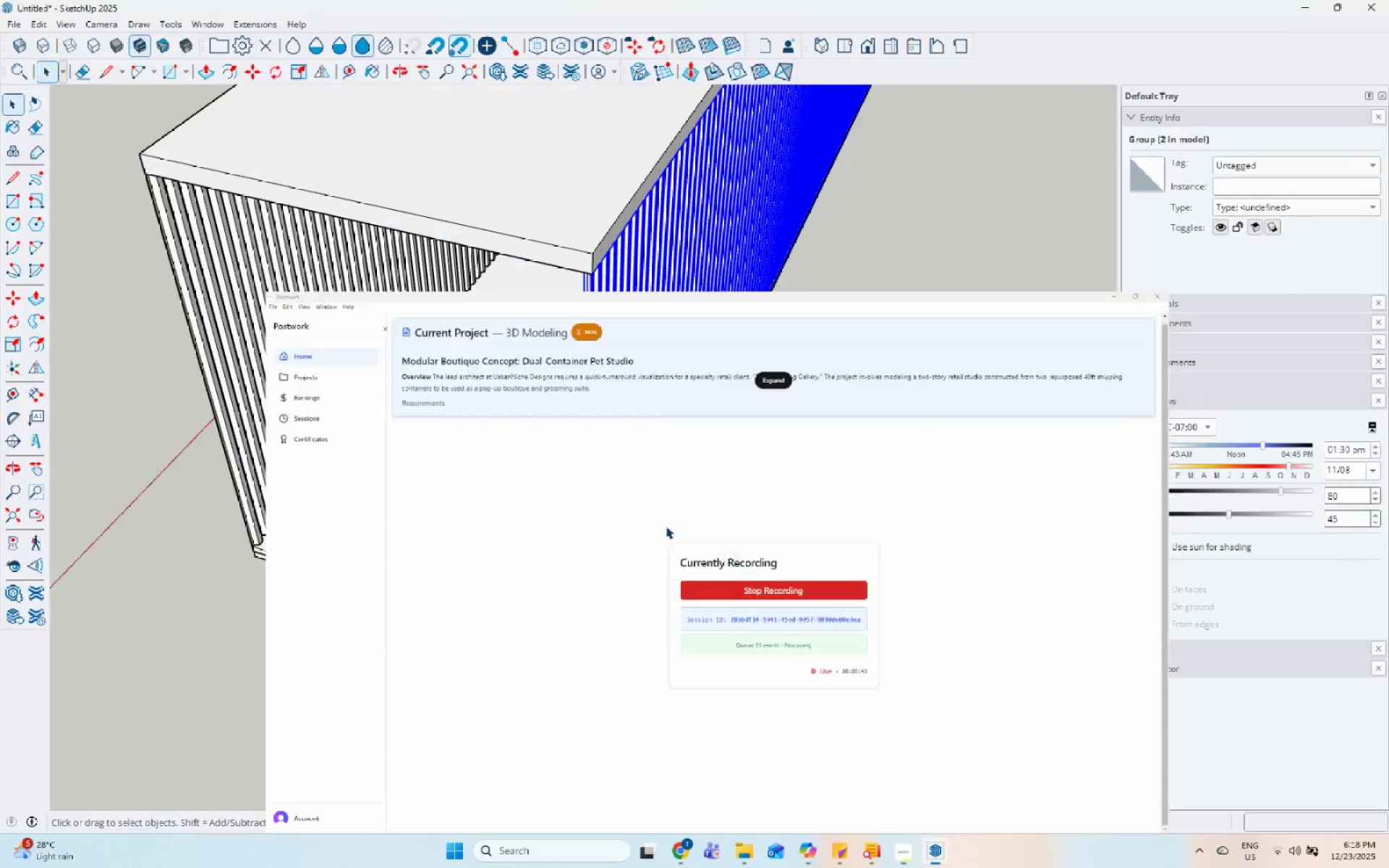 
scroll: coordinate [744, 594], scroll_direction: down, amount: 6.0
 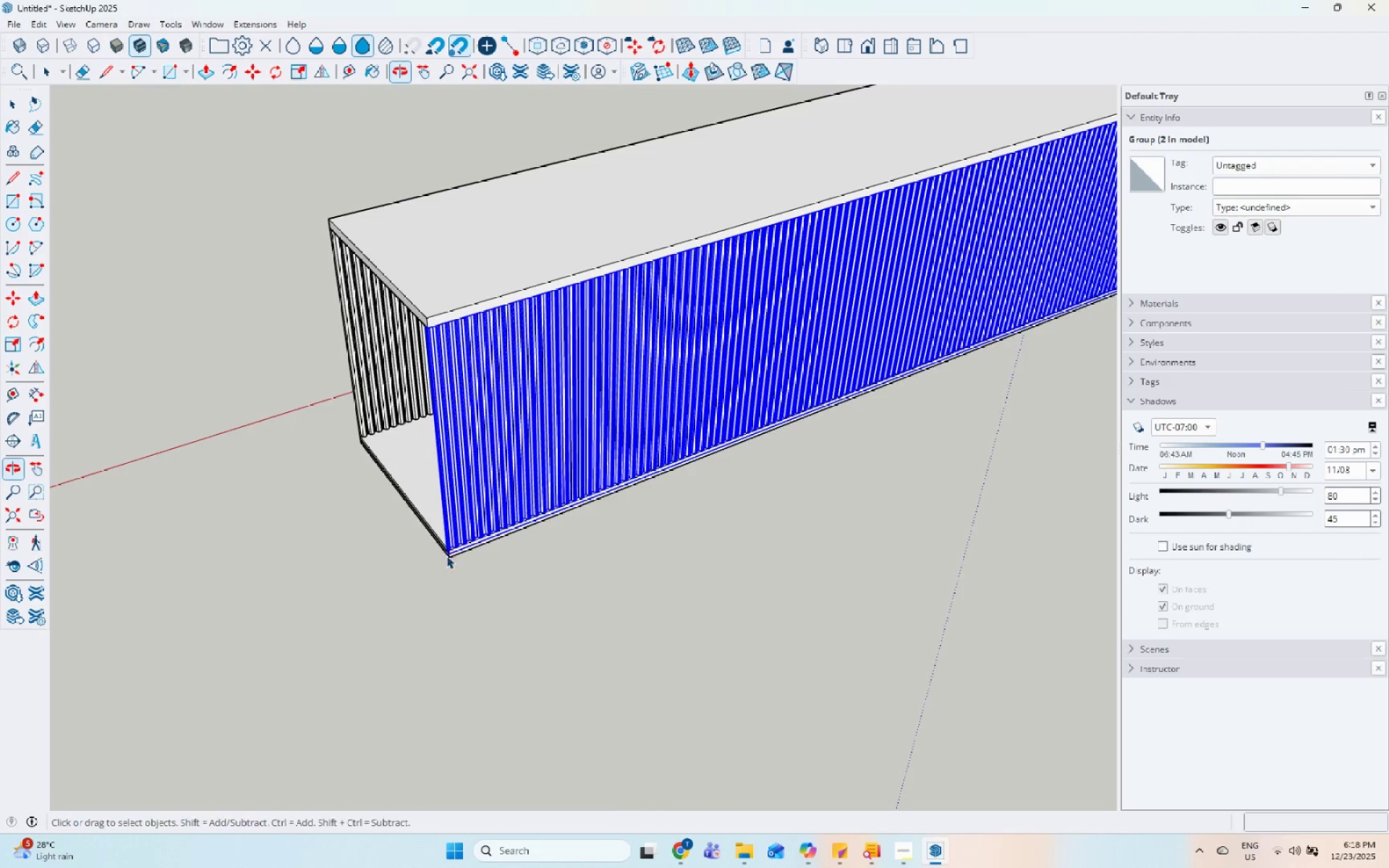 
middle_click([459, 578])
 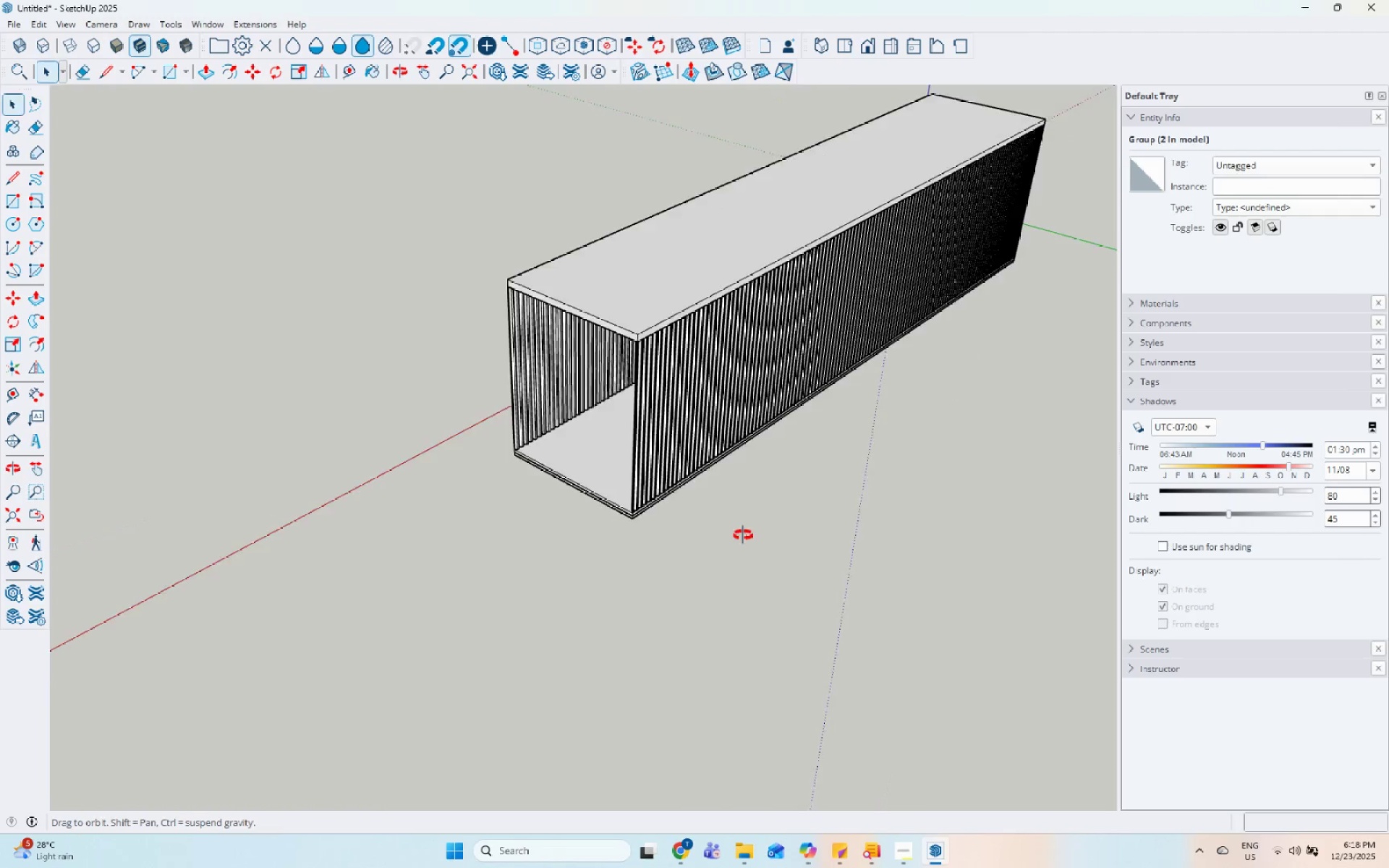 
scroll: coordinate [459, 578], scroll_direction: down, amount: 3.0
 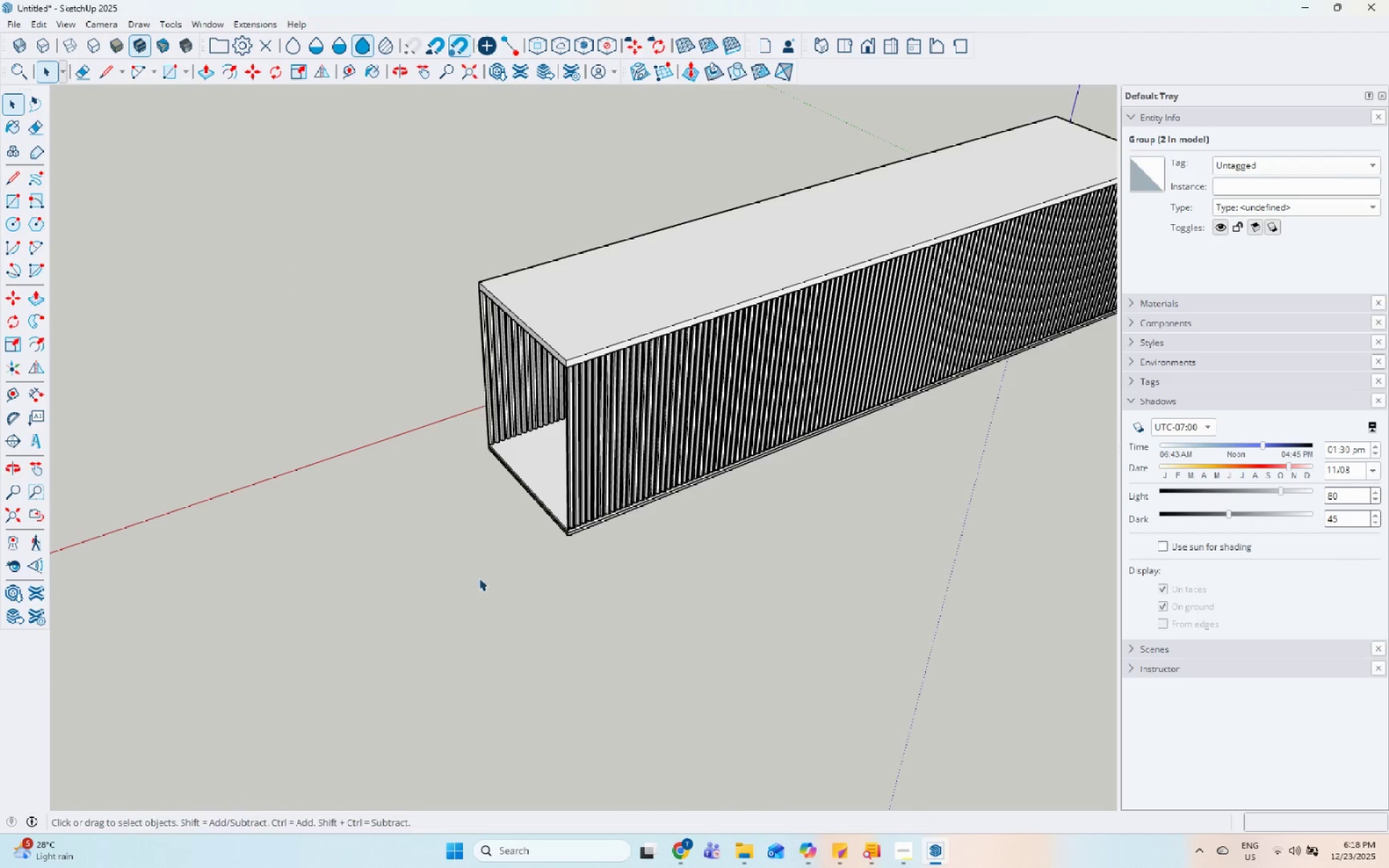 
scroll: coordinate [795, 448], scroll_direction: up, amount: 5.0
 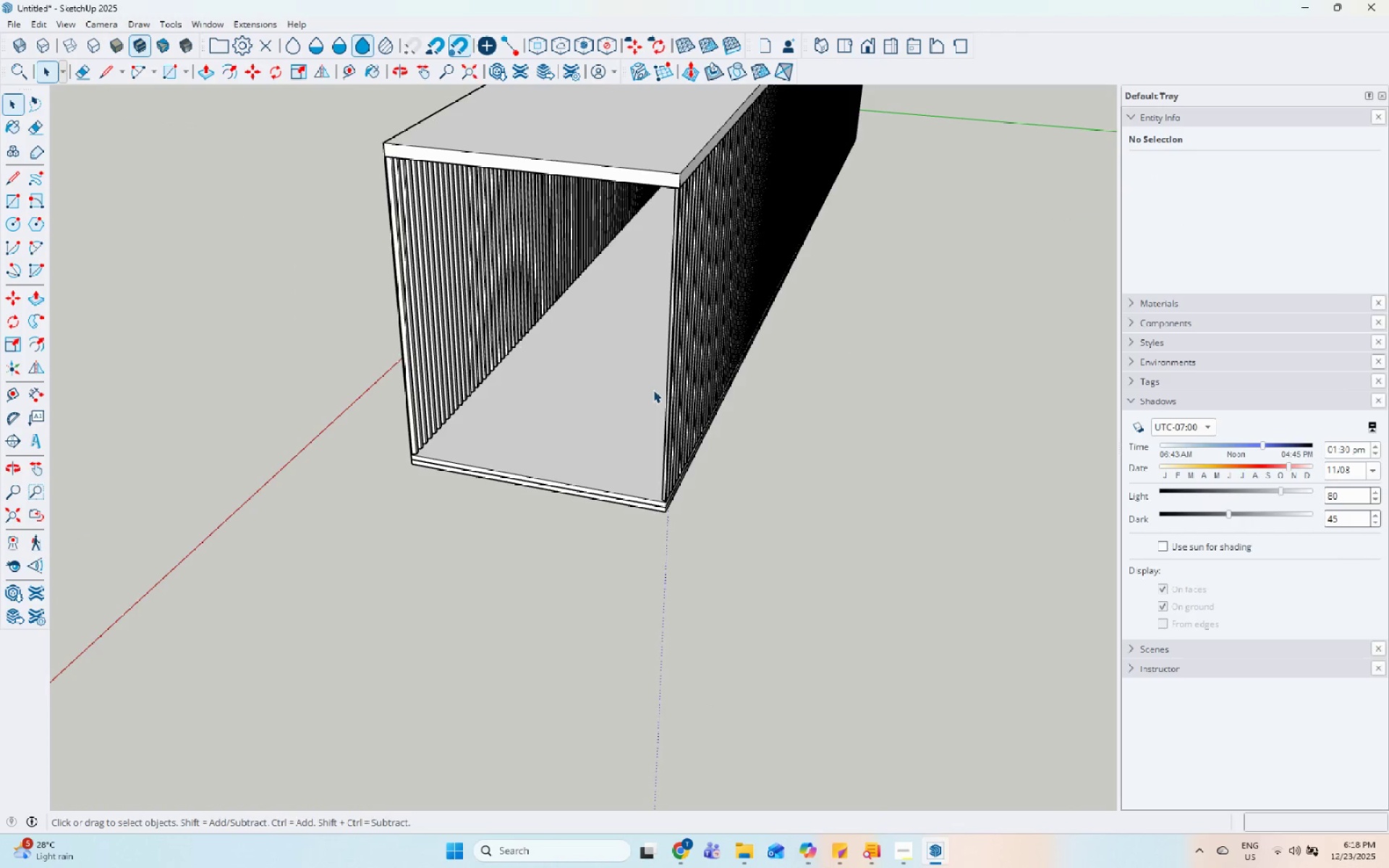 
left_click([671, 385])
 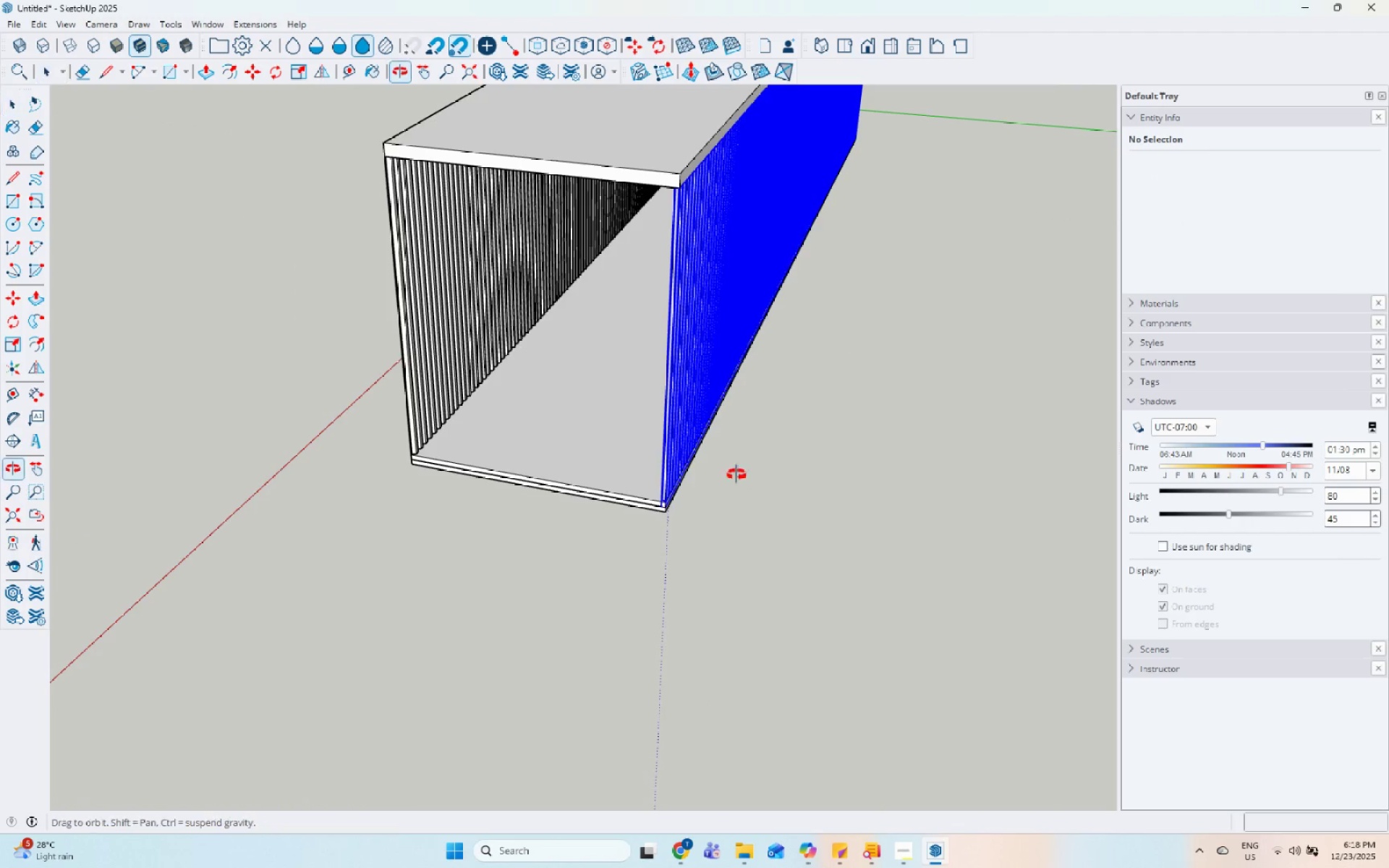 
key(M)
 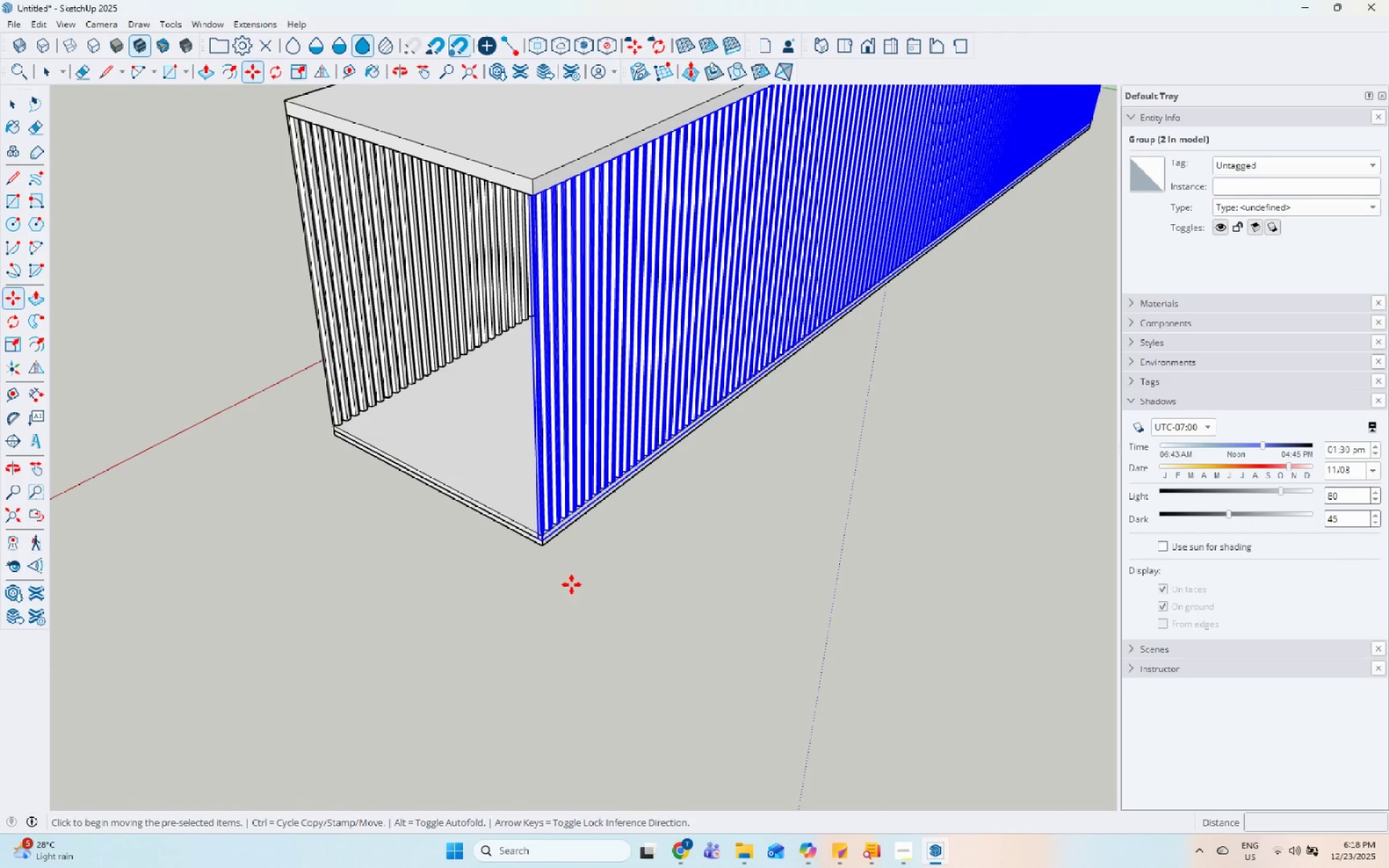 
scroll: coordinate [578, 509], scroll_direction: up, amount: 1.0
 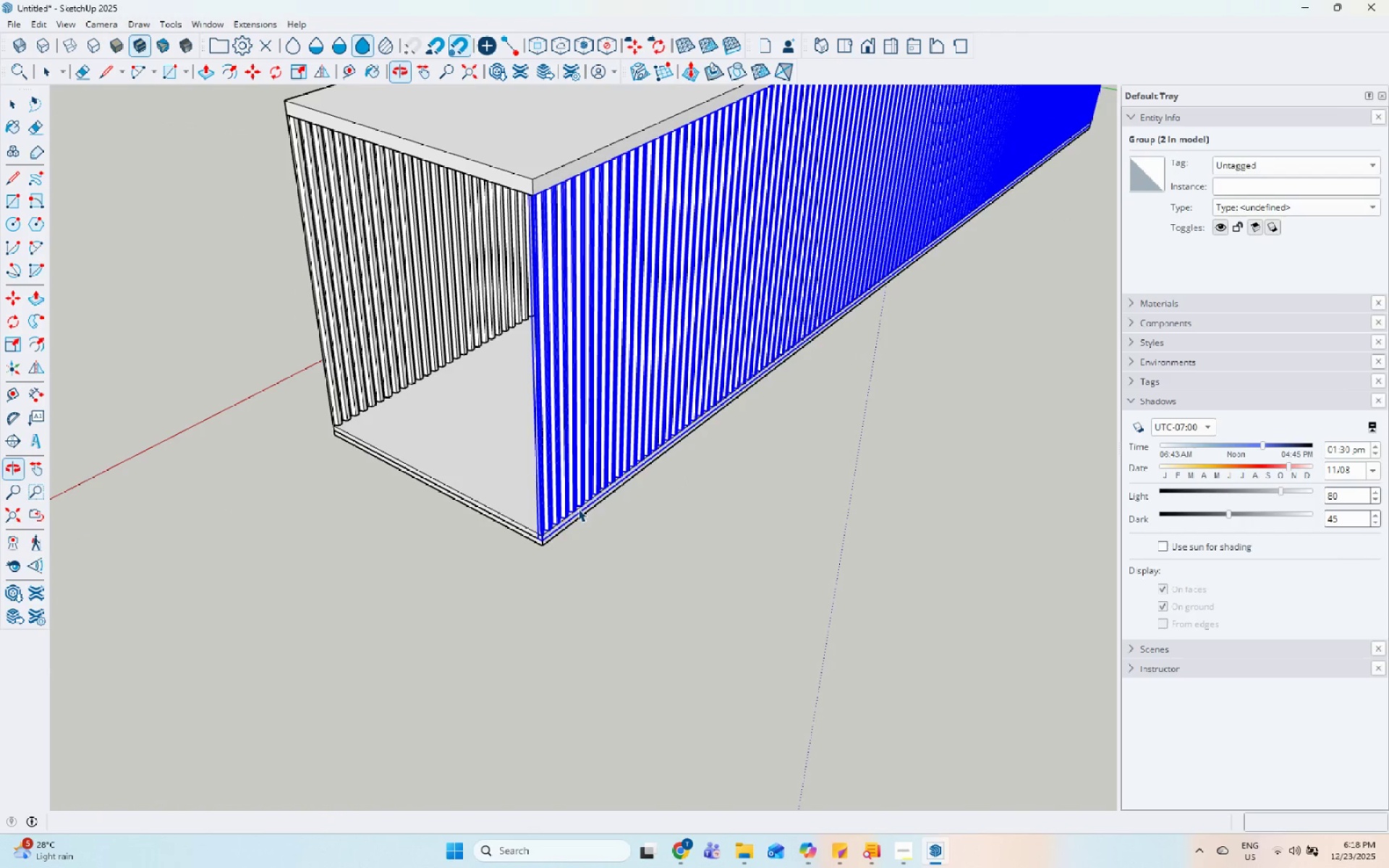 
key(Control+ControlLeft)
 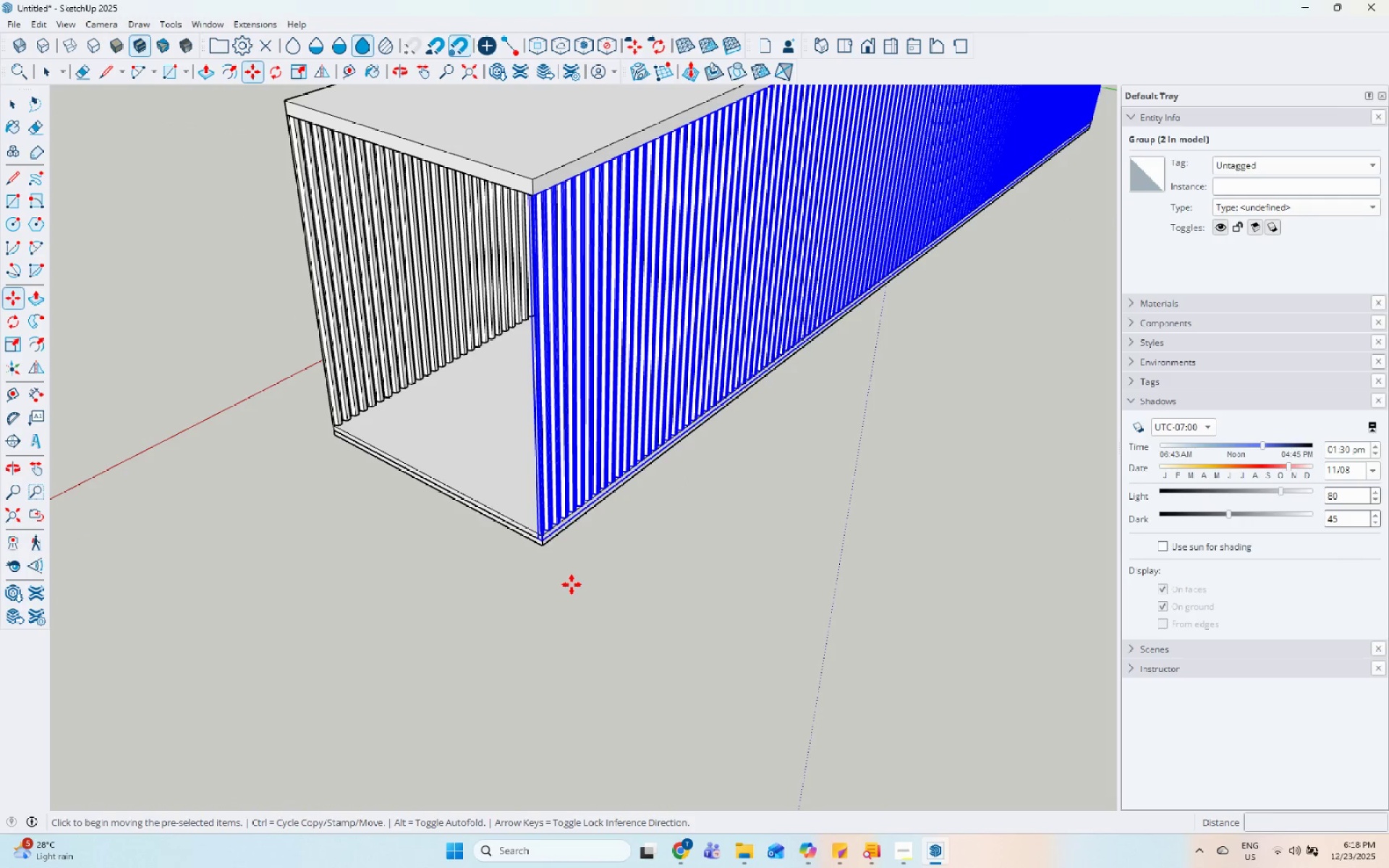 
left_click([572, 584])
 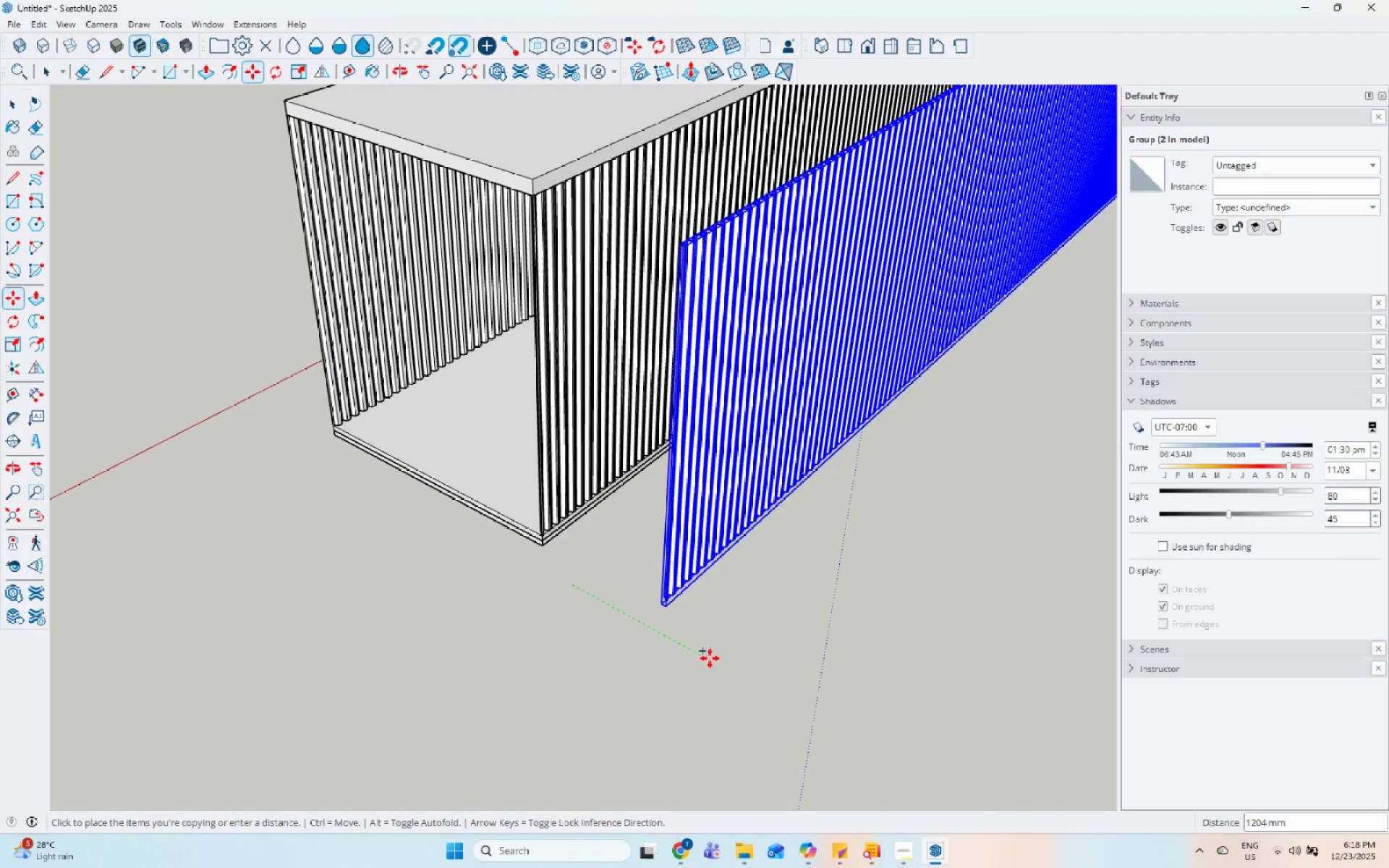 
left_click([749, 685])
 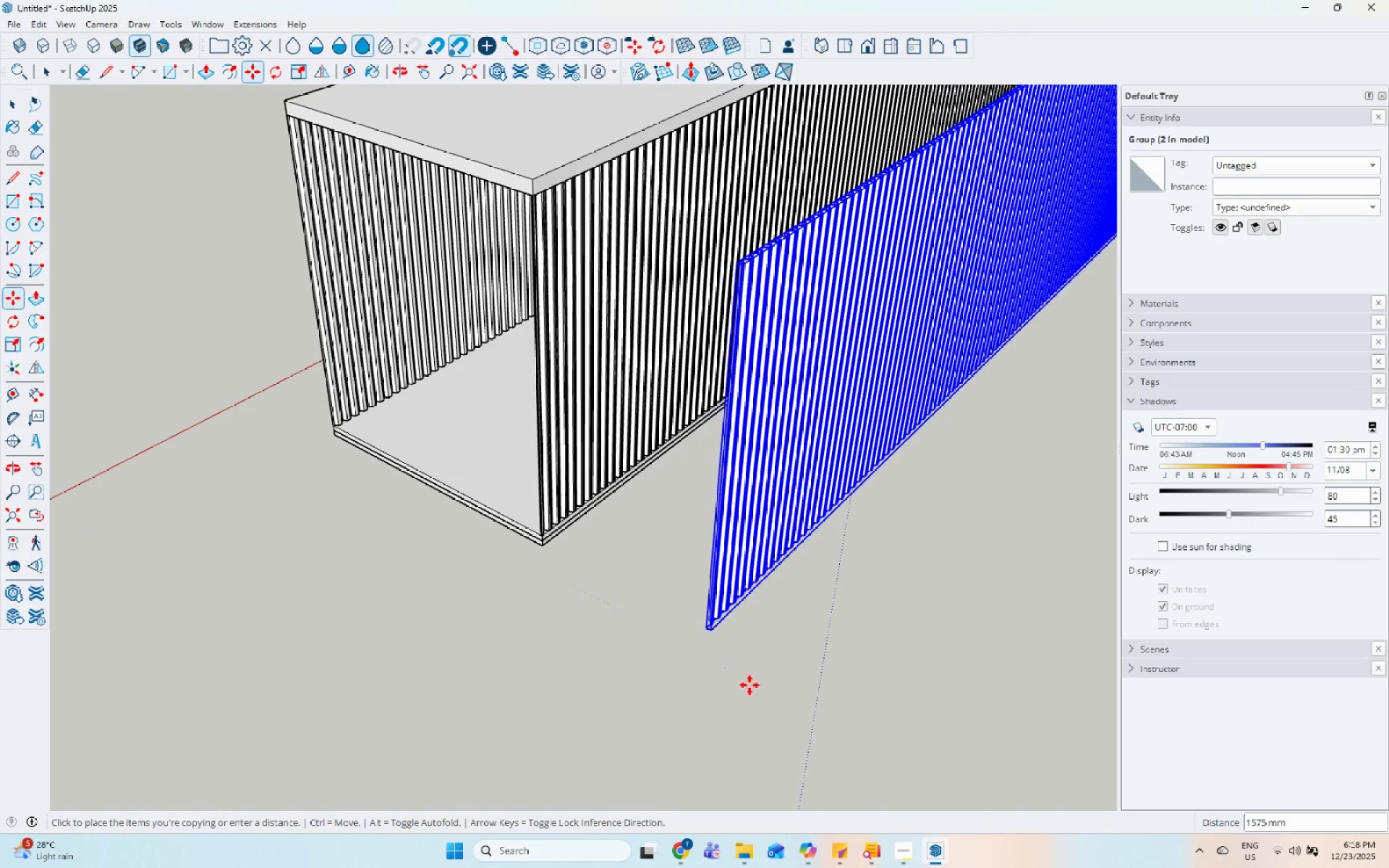 
key(Space)
 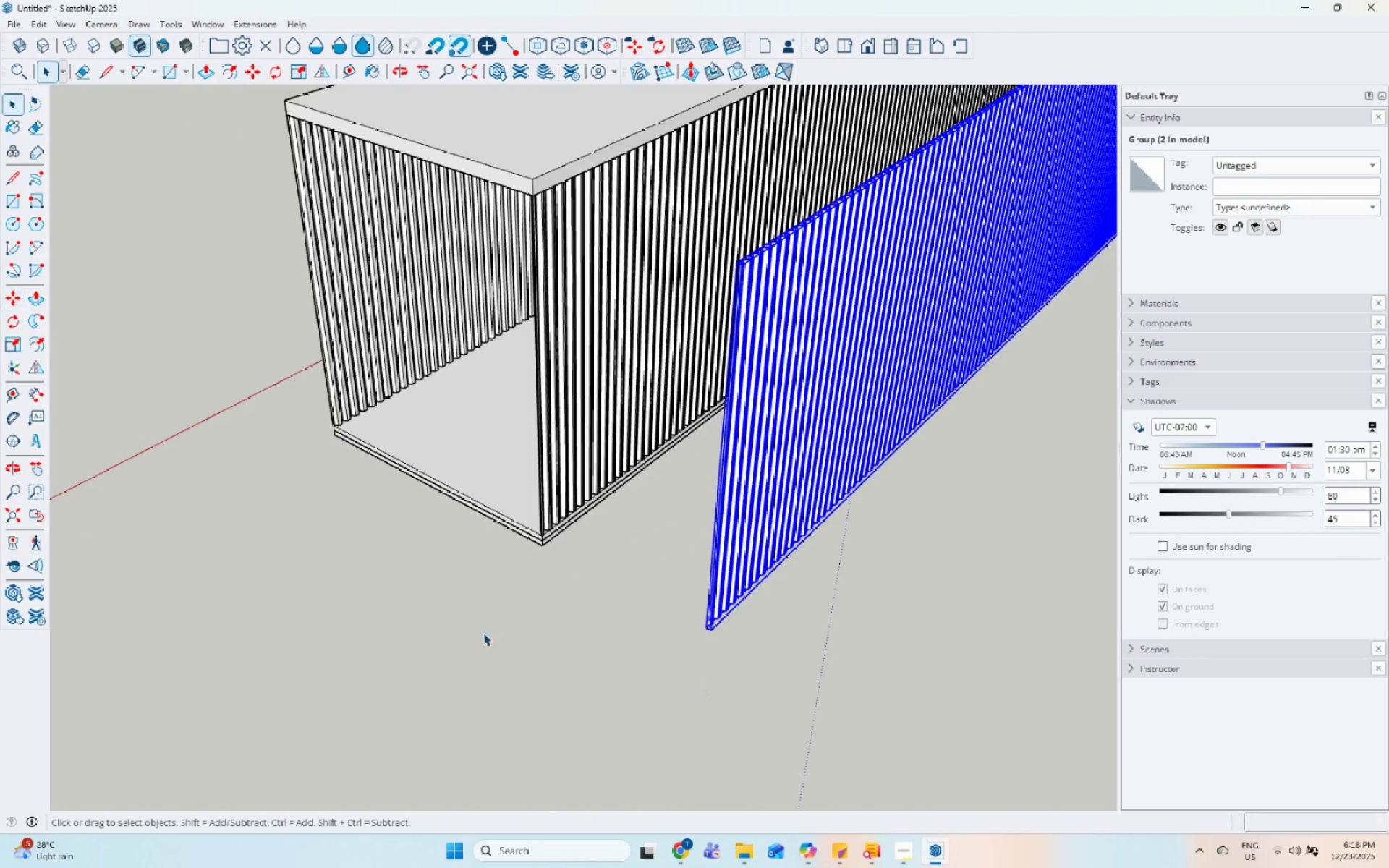 
key(R)
 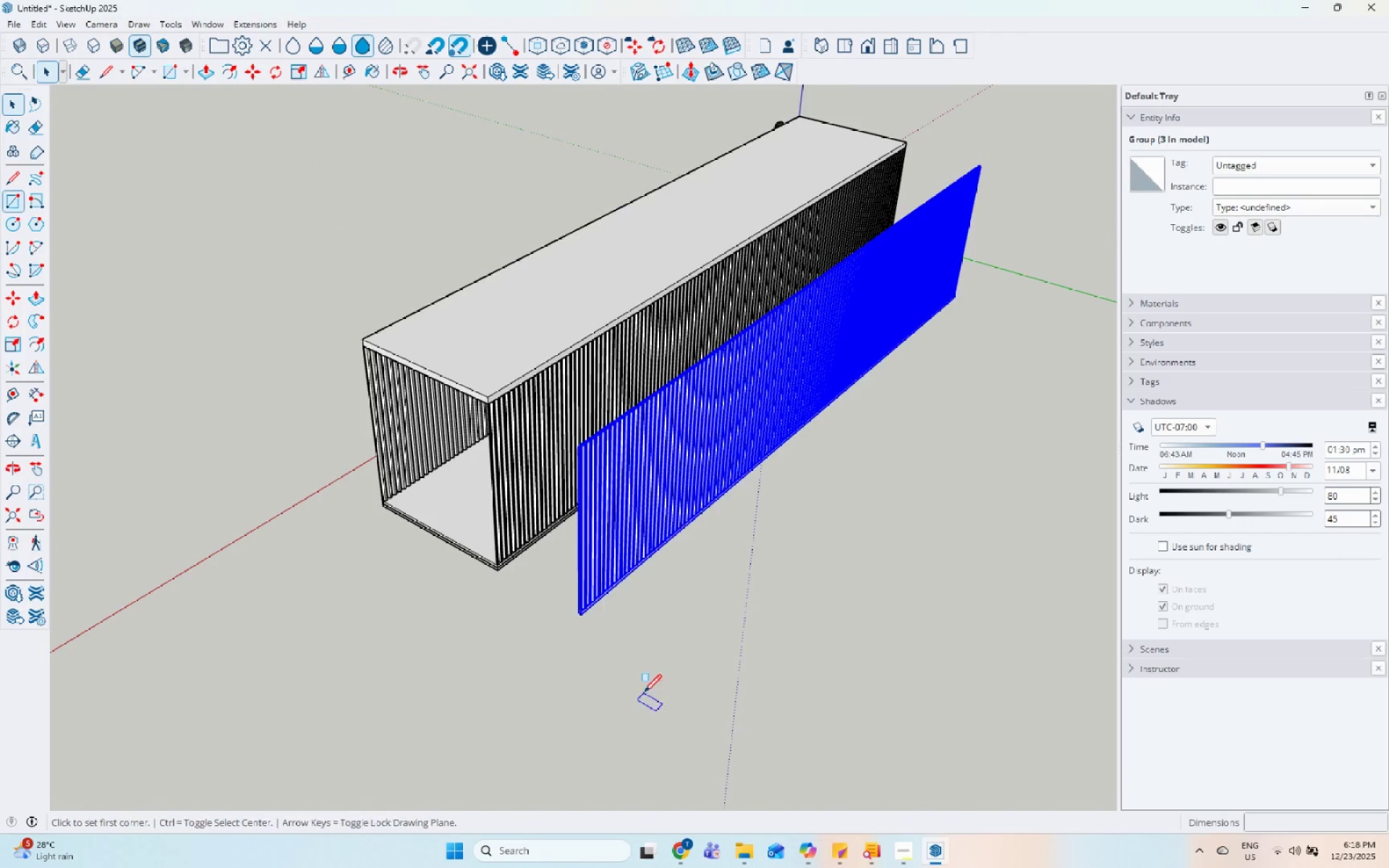 
left_click([644, 693])
 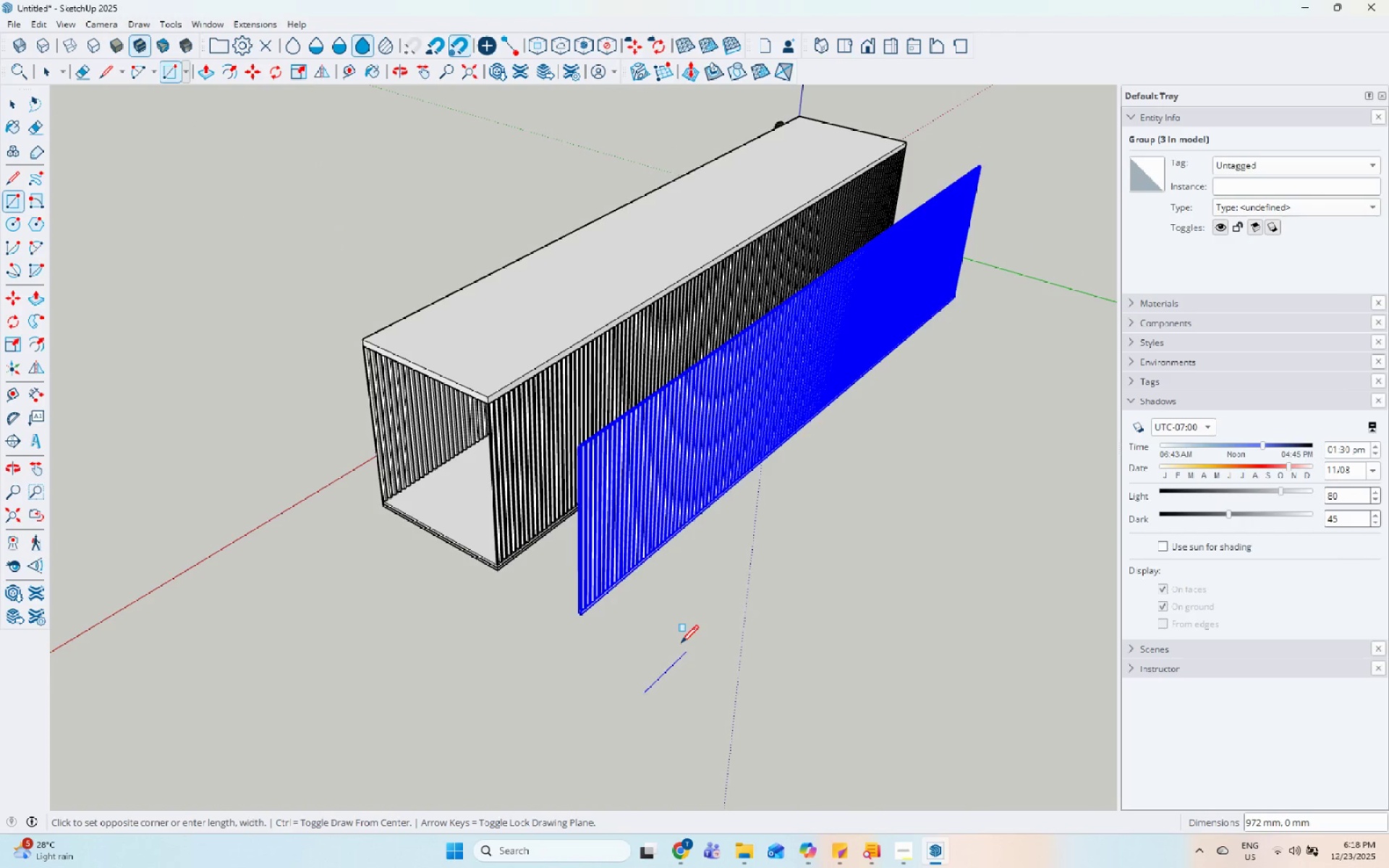 
scroll: coordinate [604, 600], scroll_direction: down, amount: 7.0
 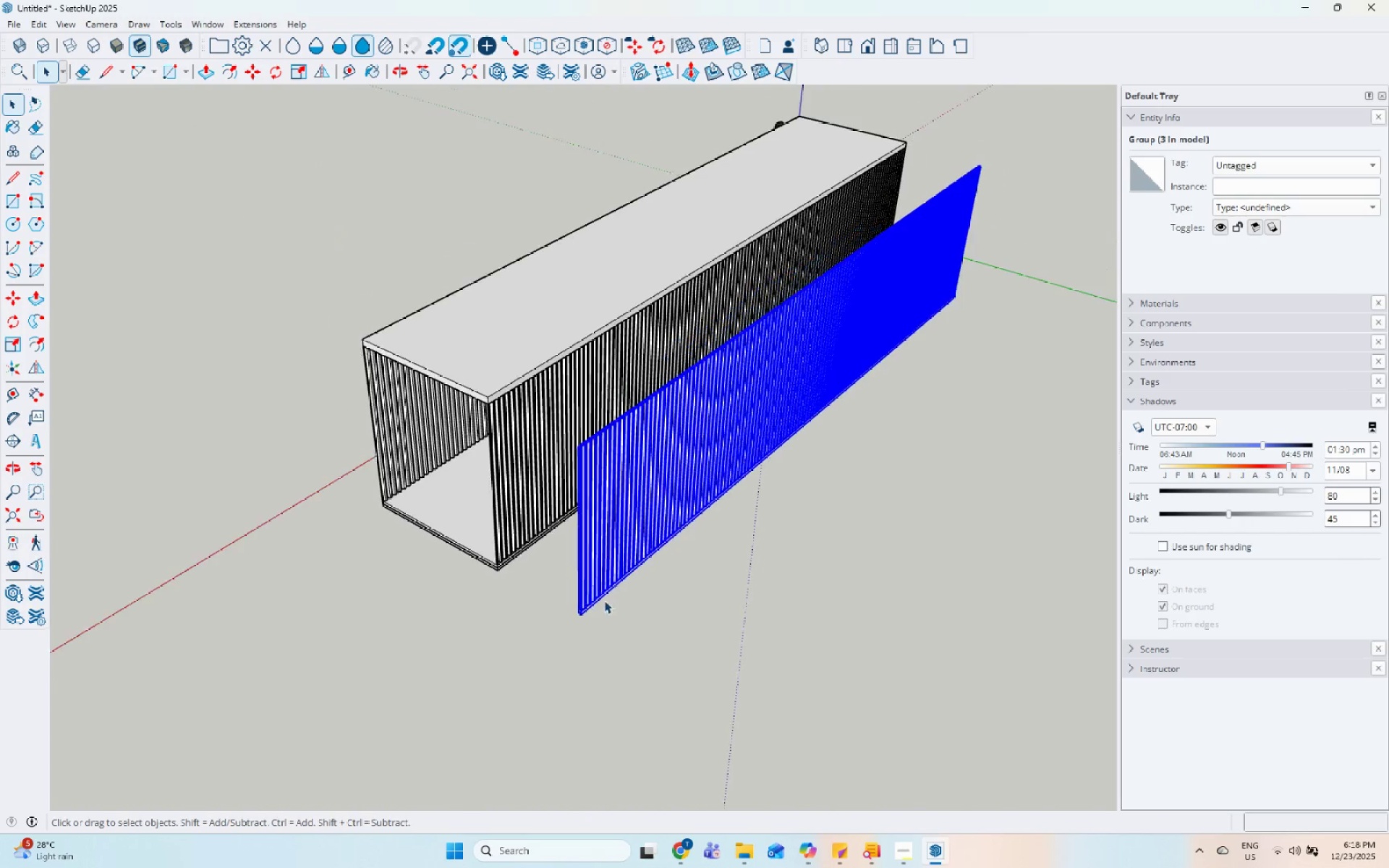 
key(Space)
 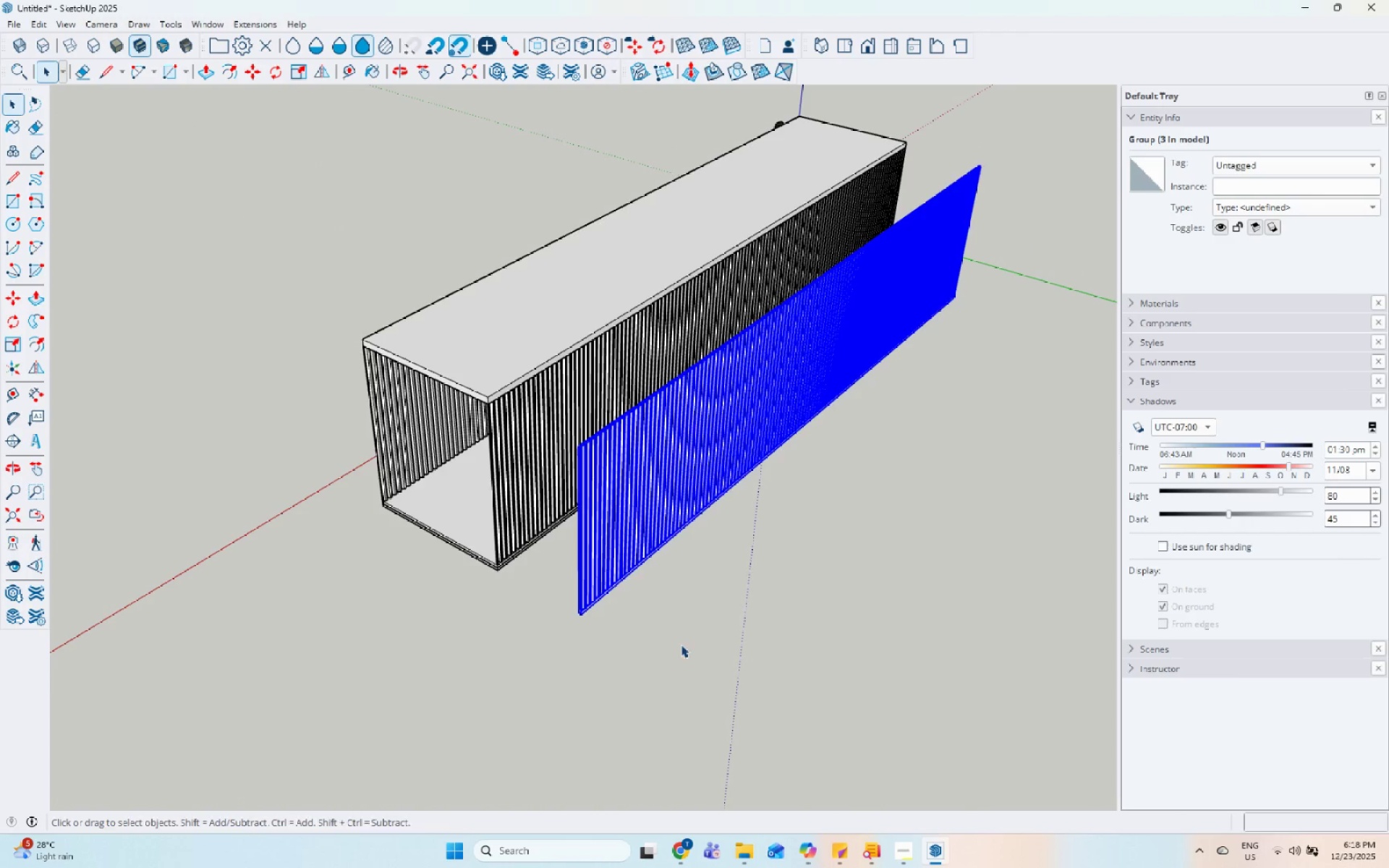 
key(R)
 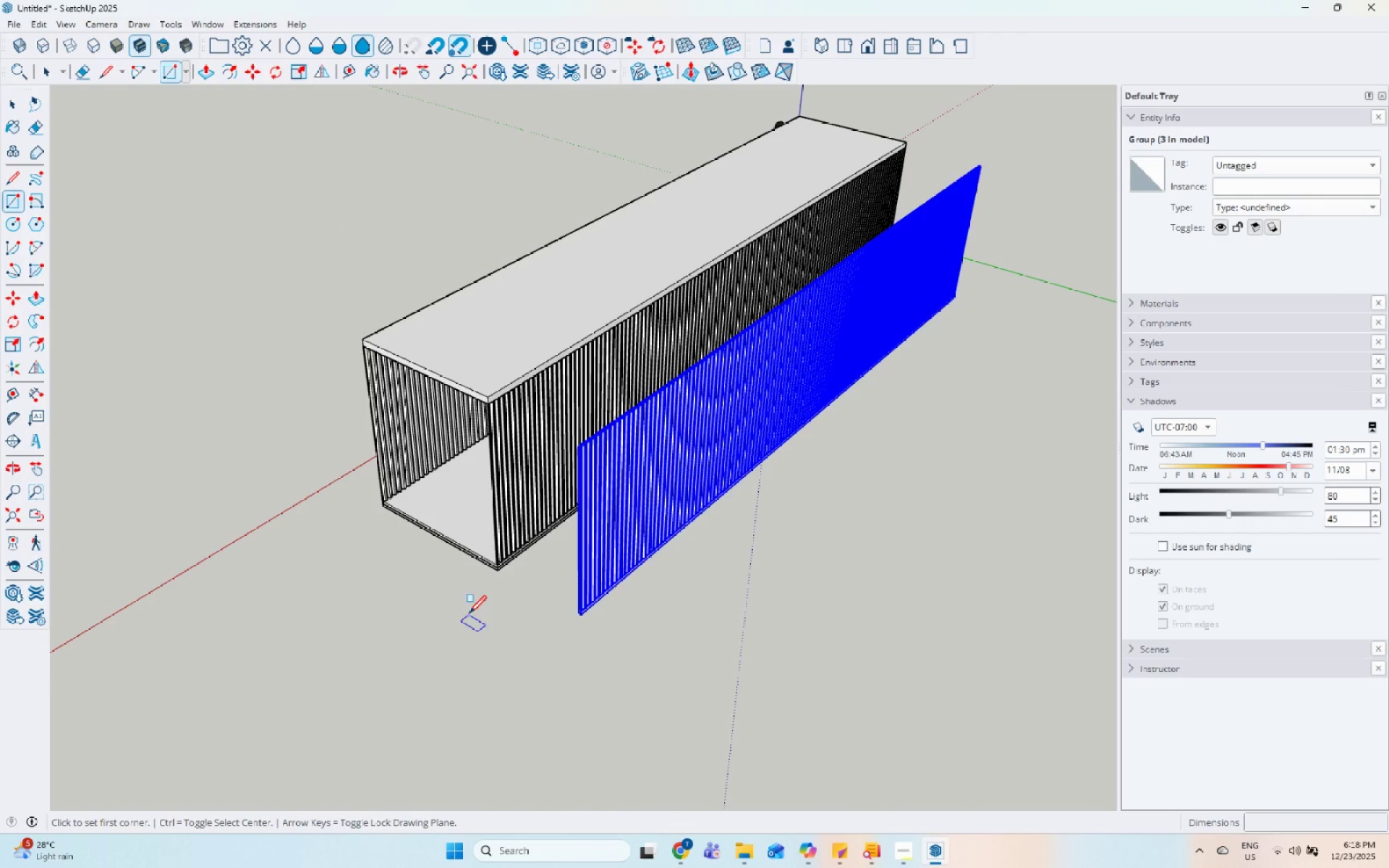 
key(Space)
 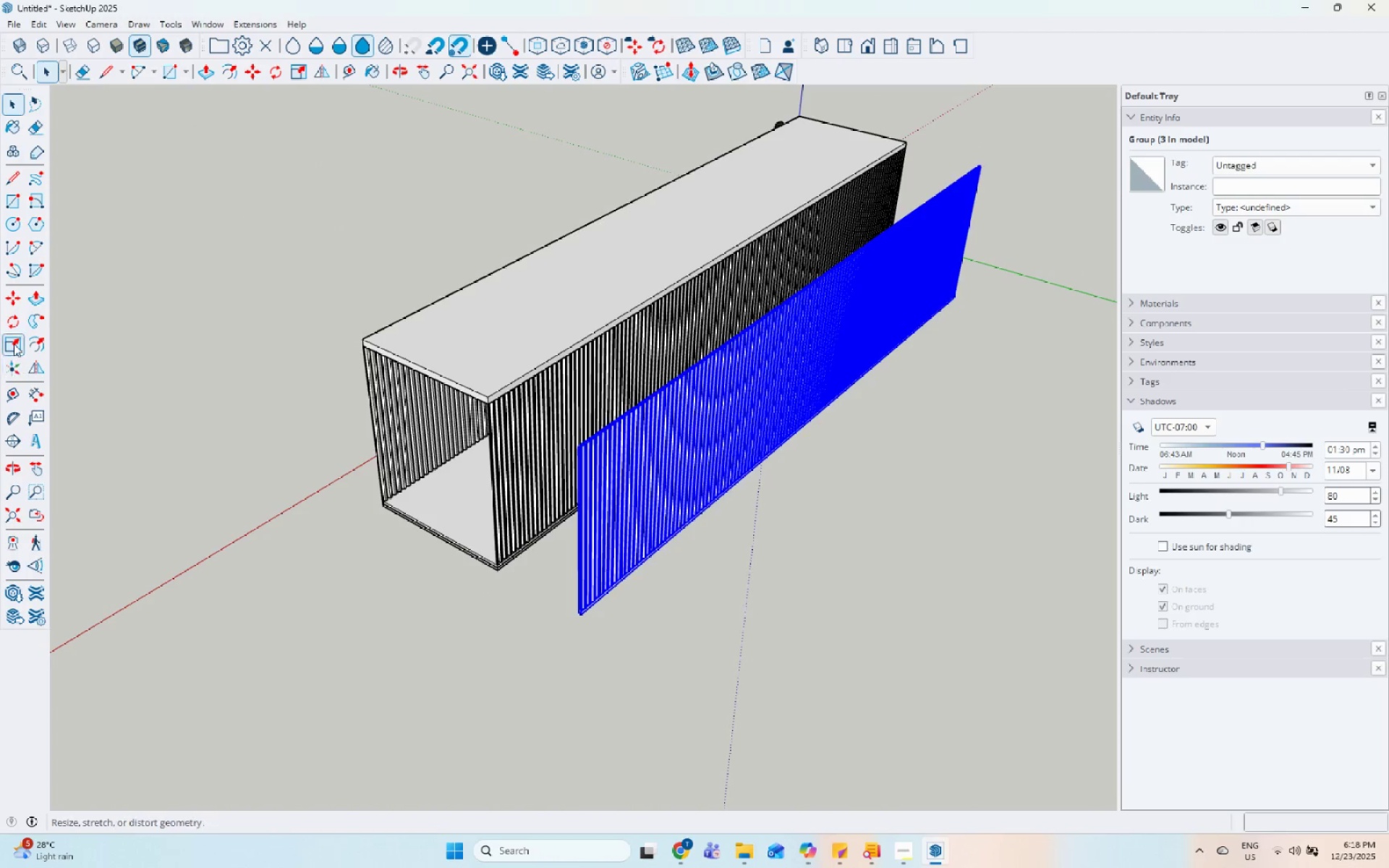 
left_click_drag(start_coordinate=[12, 325], to_coordinate=[18, 325])
 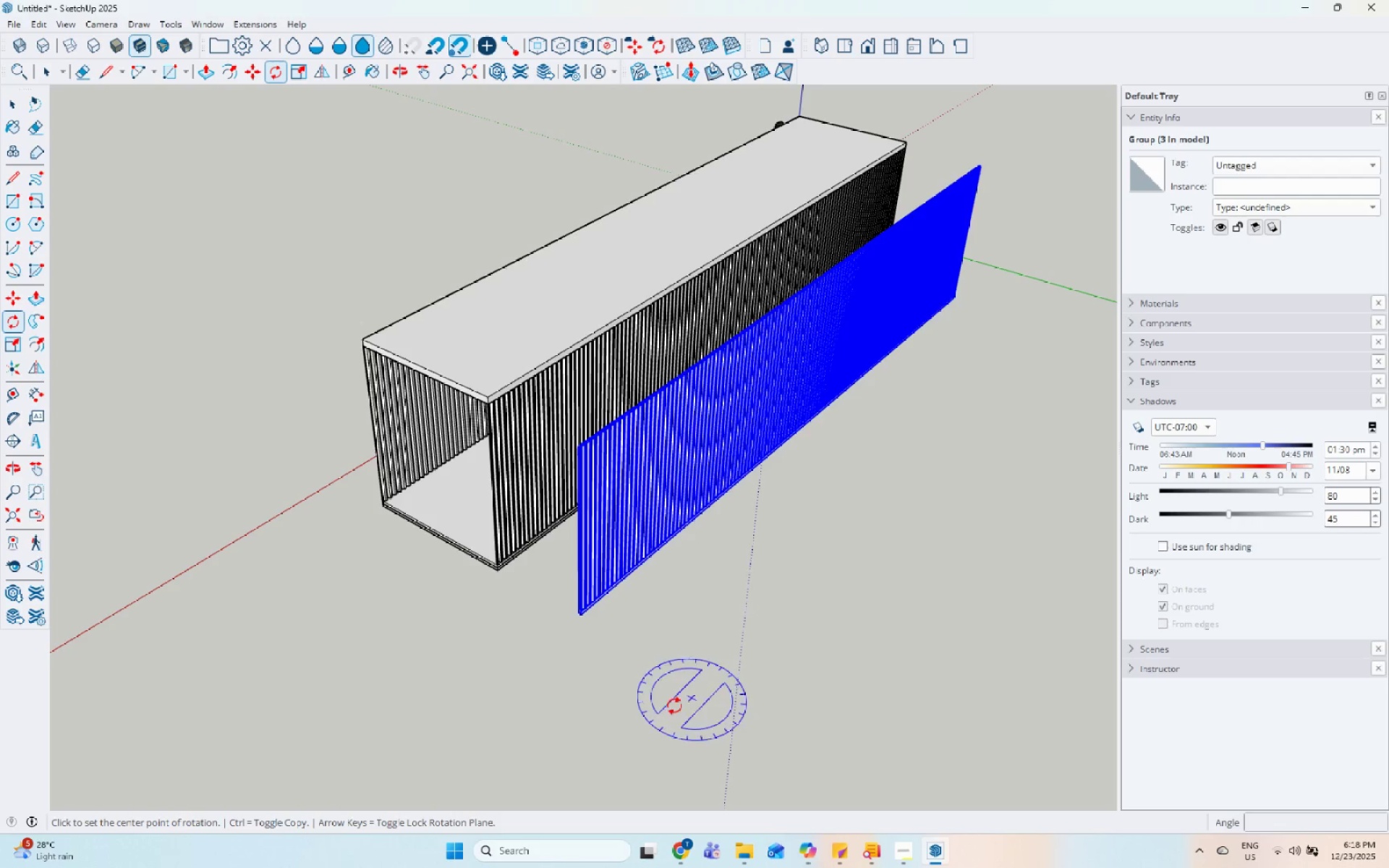 
left_click_drag(start_coordinate=[642, 716], to_coordinate=[645, 715])
 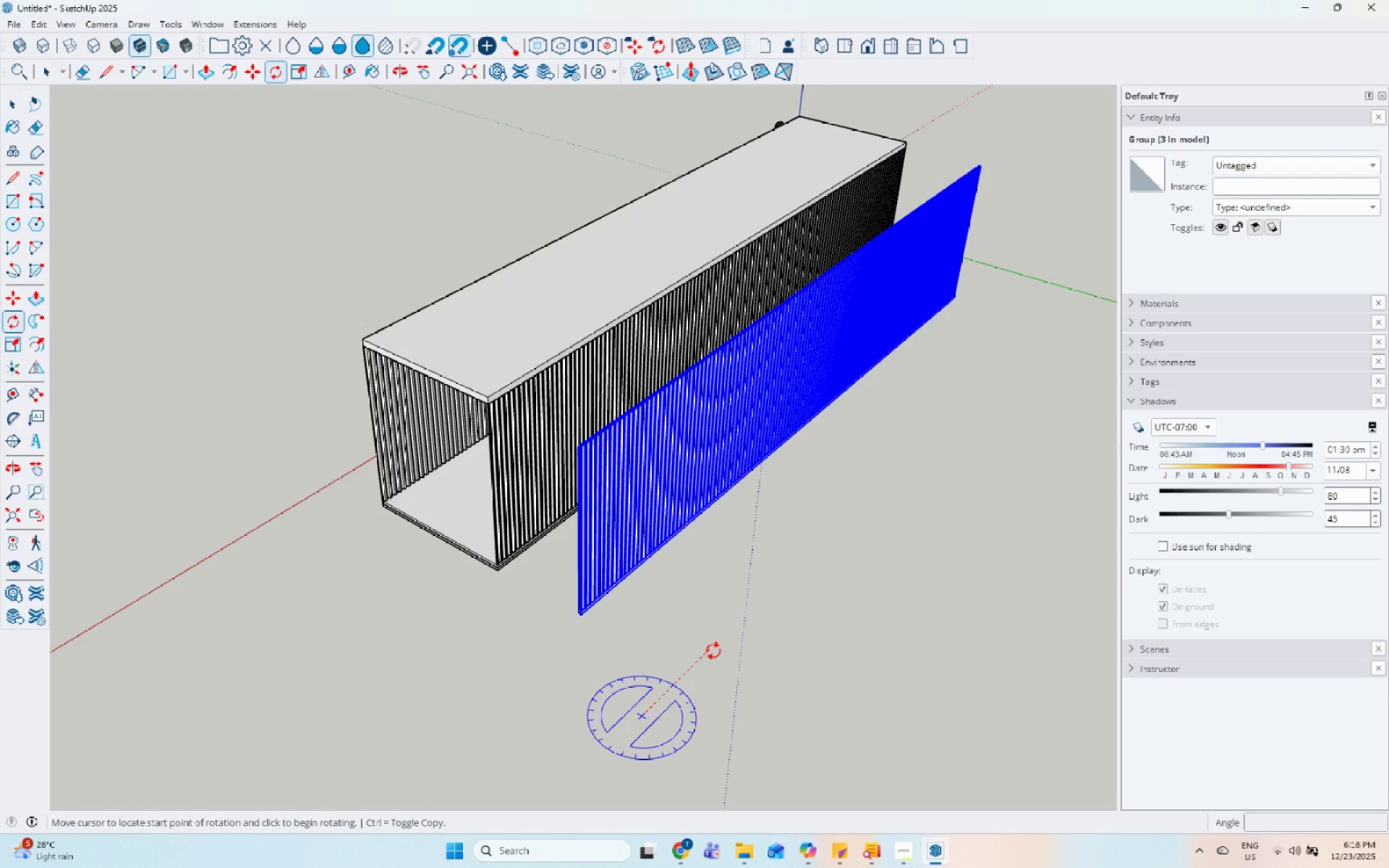 
left_click([713, 651])
 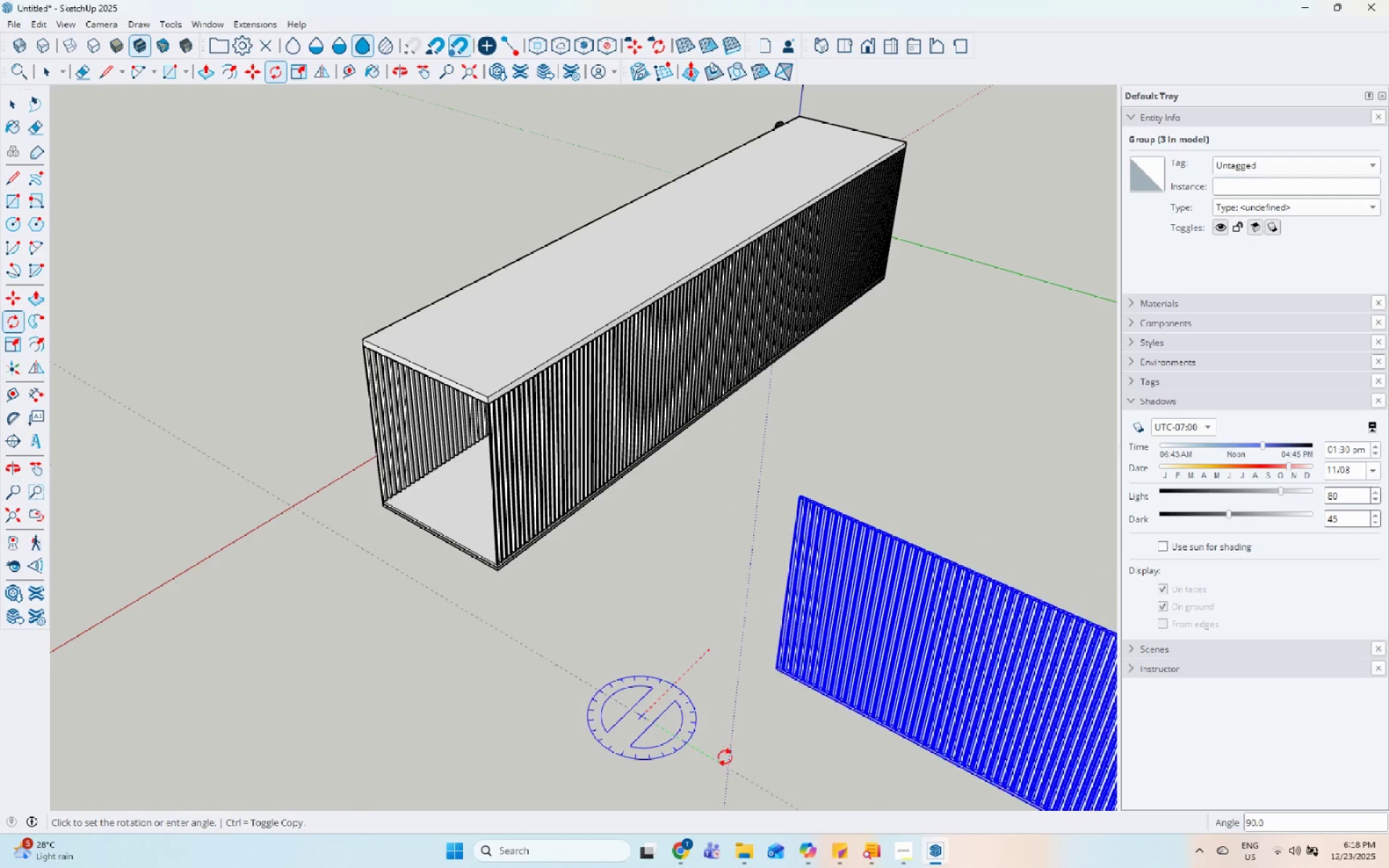 
left_click([722, 760])
 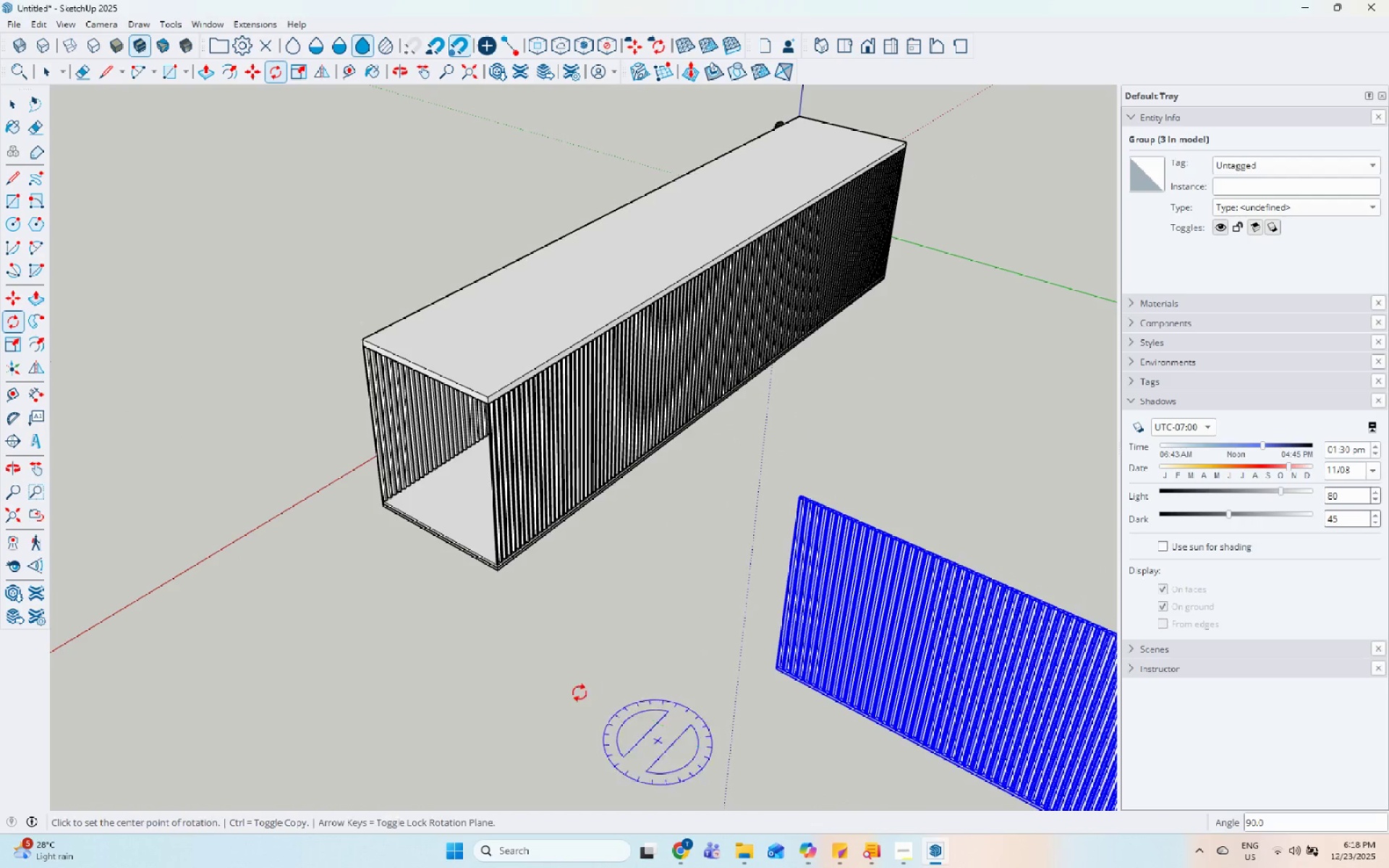 
key(Space)
 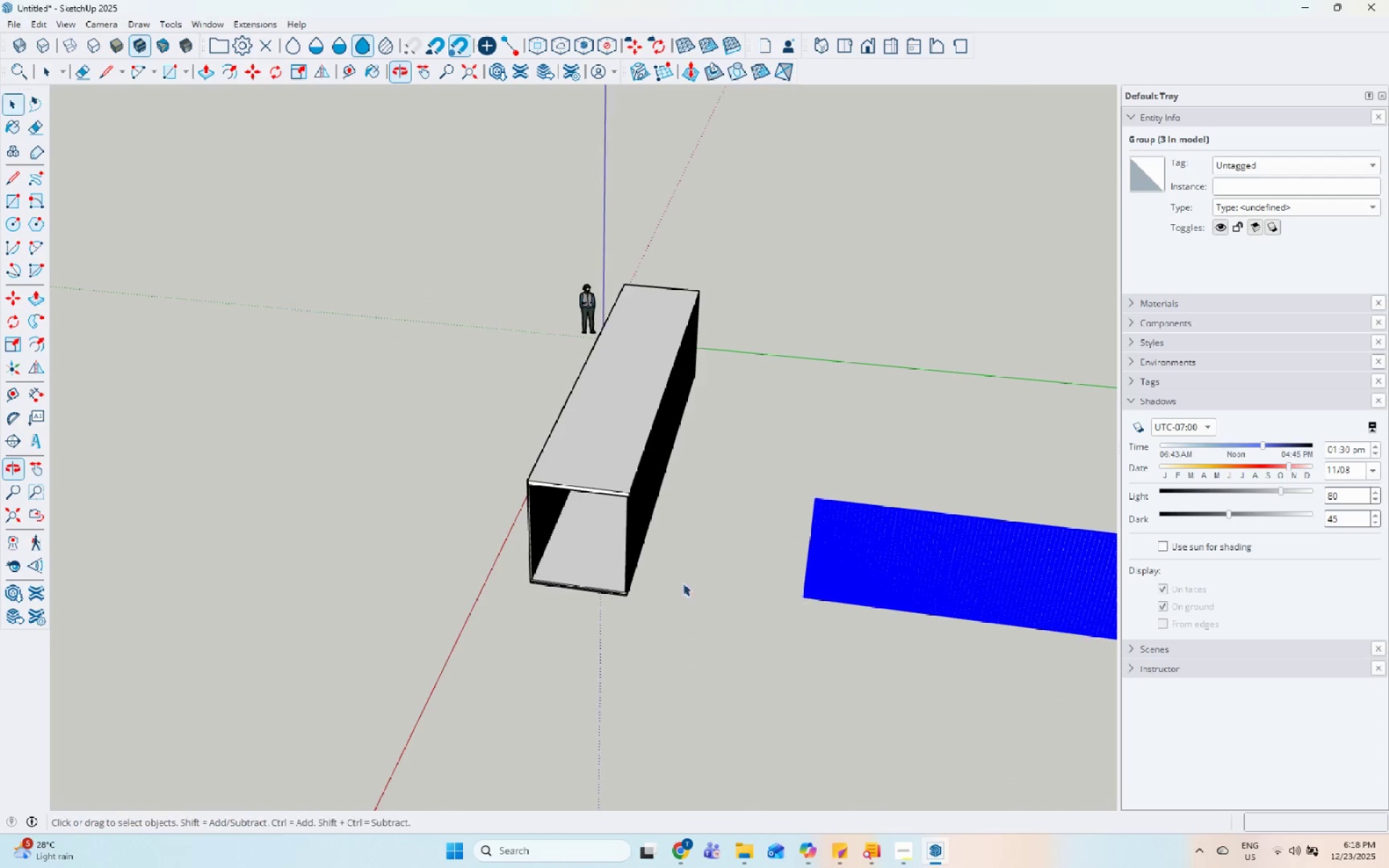 
scroll: coordinate [362, 499], scroll_direction: down, amount: 12.0
 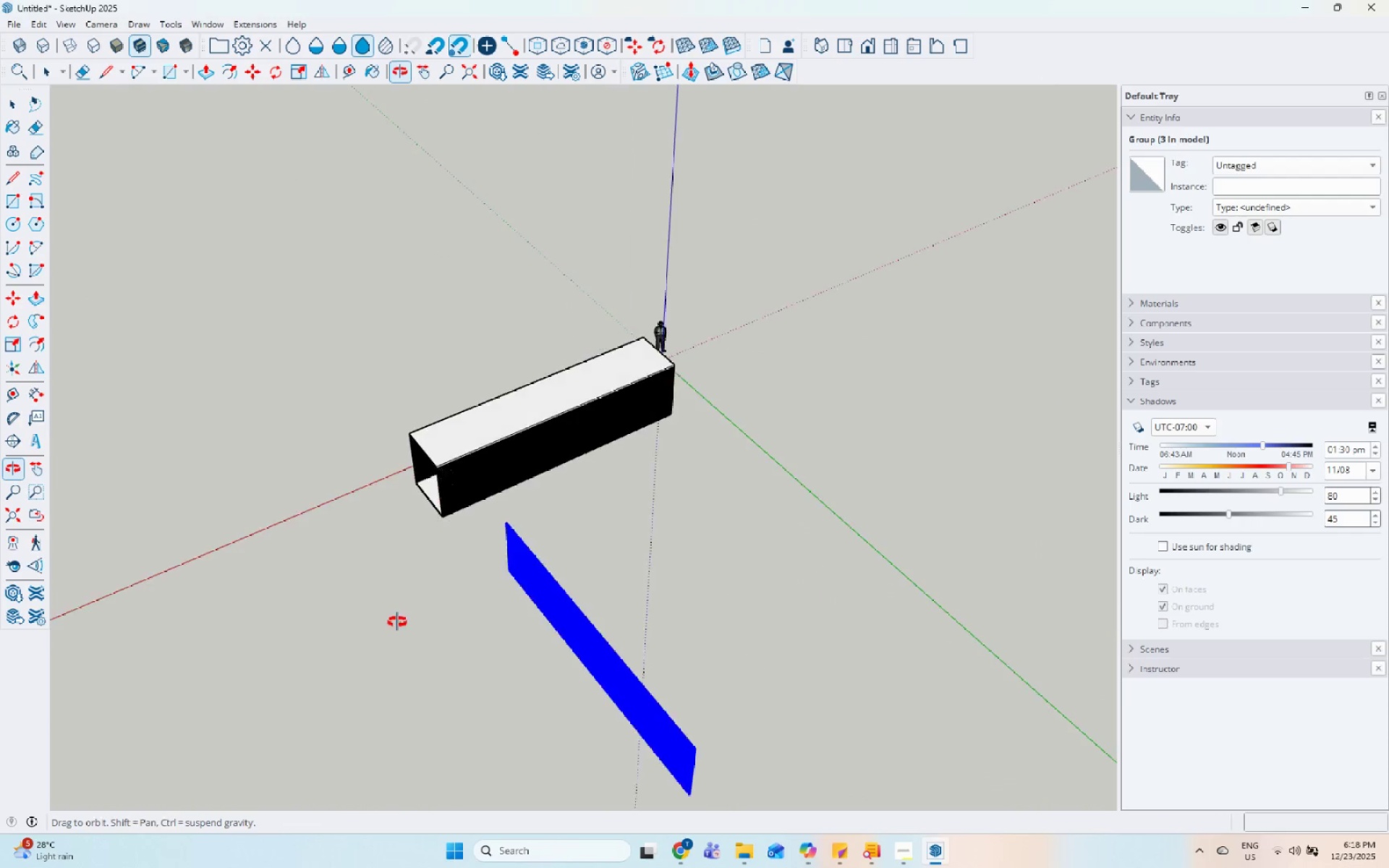 
scroll: coordinate [604, 571], scroll_direction: up, amount: 27.0
 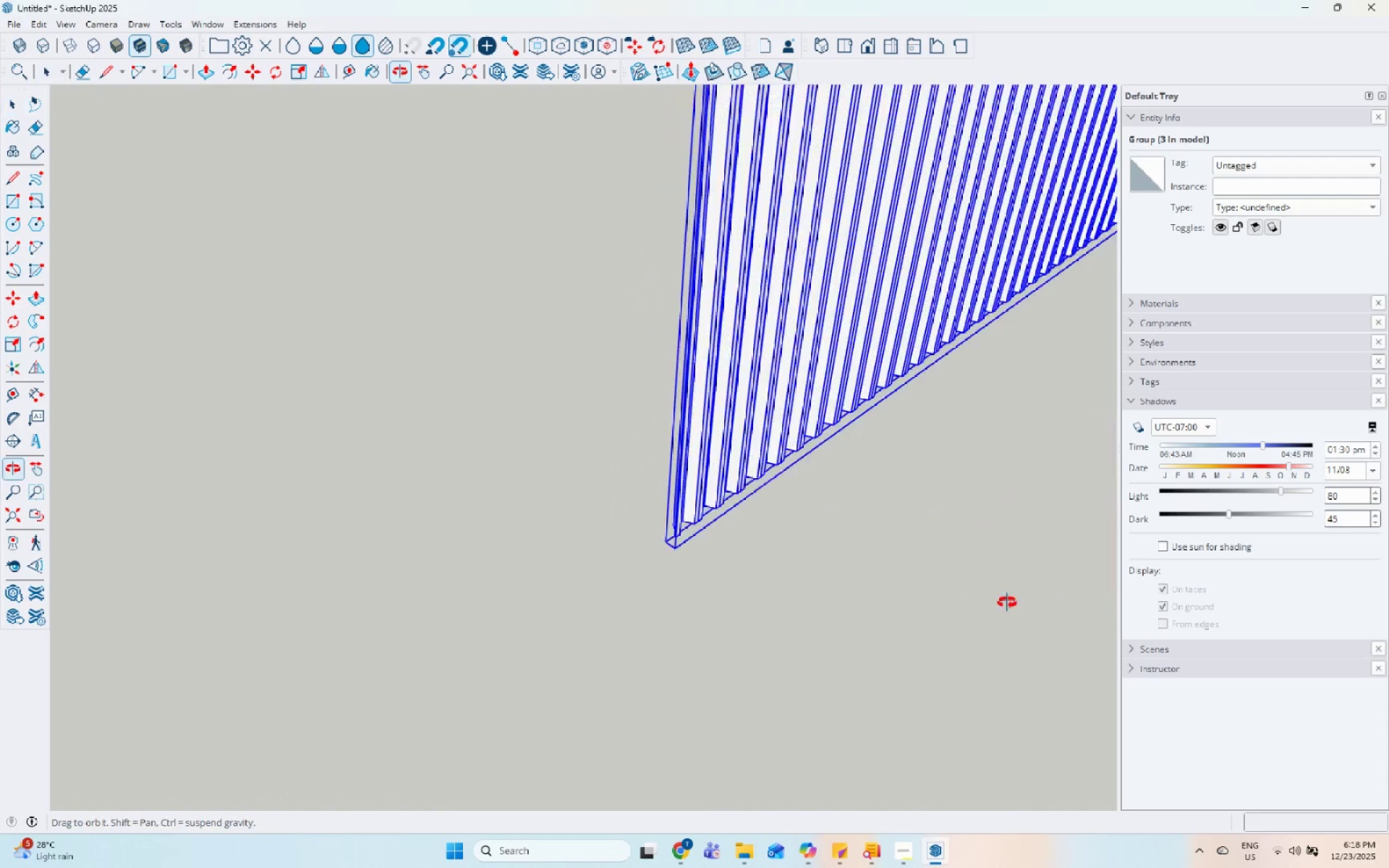 
key(M)
 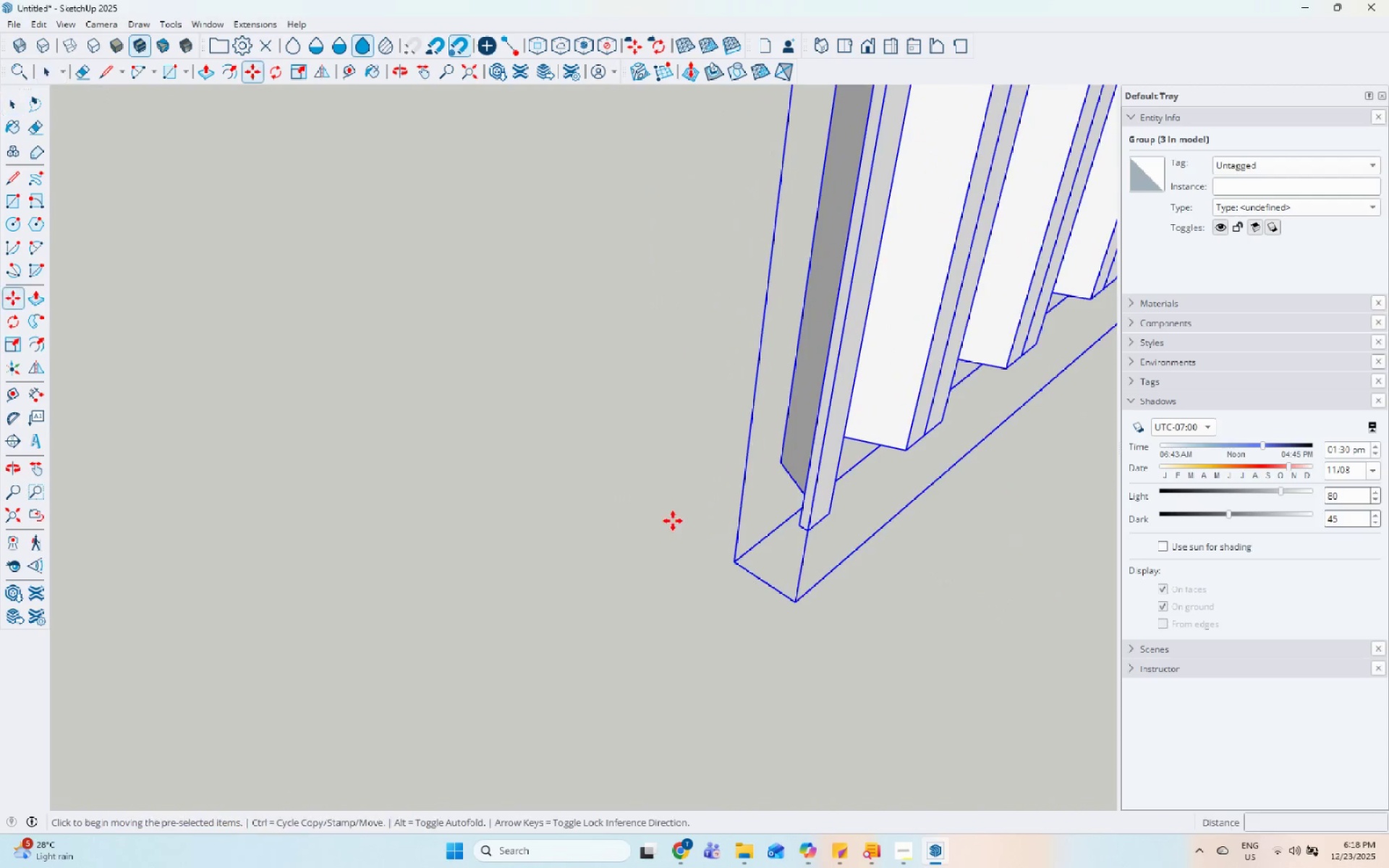 
scroll: coordinate [675, 527], scroll_direction: up, amount: 22.0
 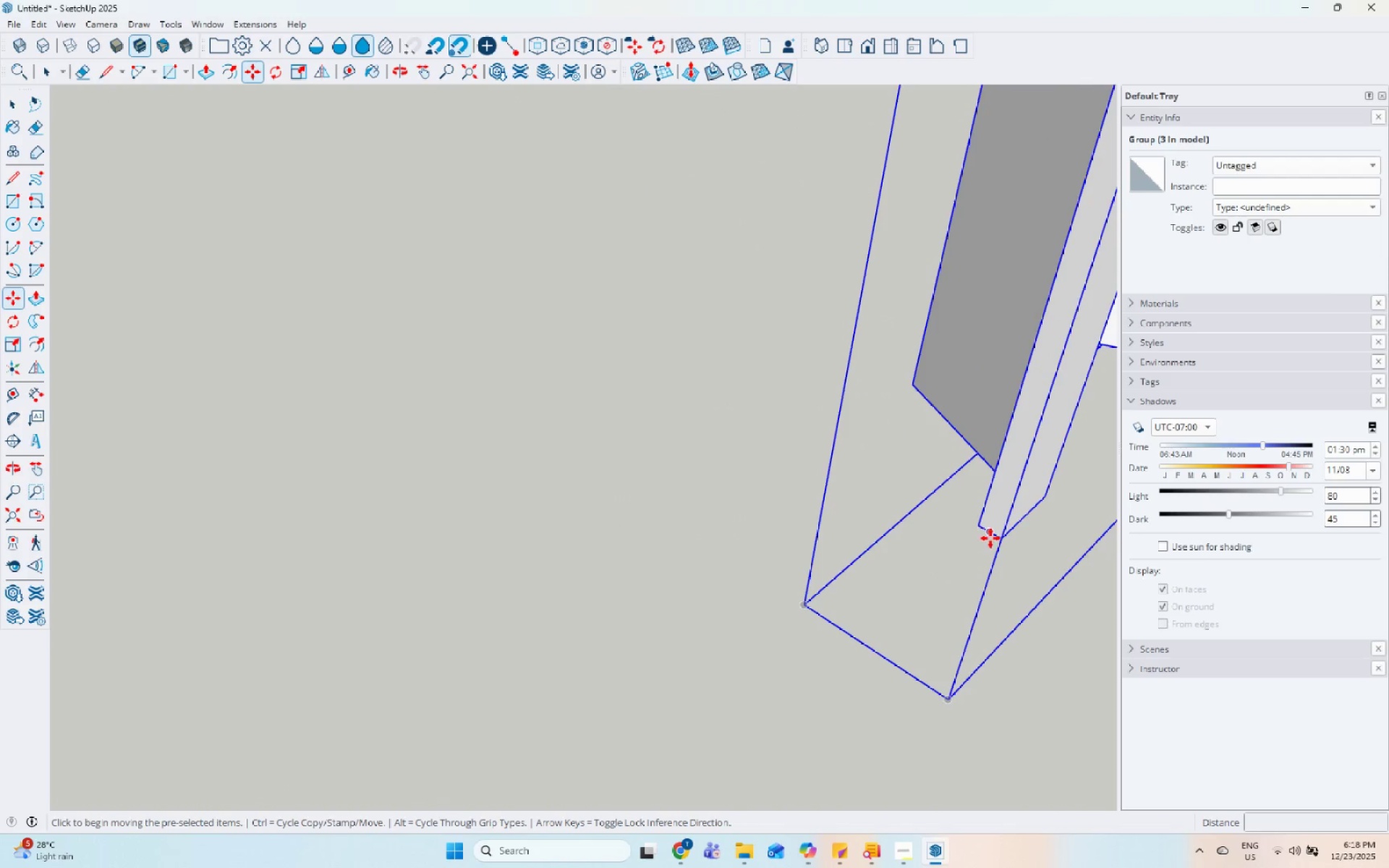 
left_click_drag(start_coordinate=[1001, 538], to_coordinate=[995, 536])
 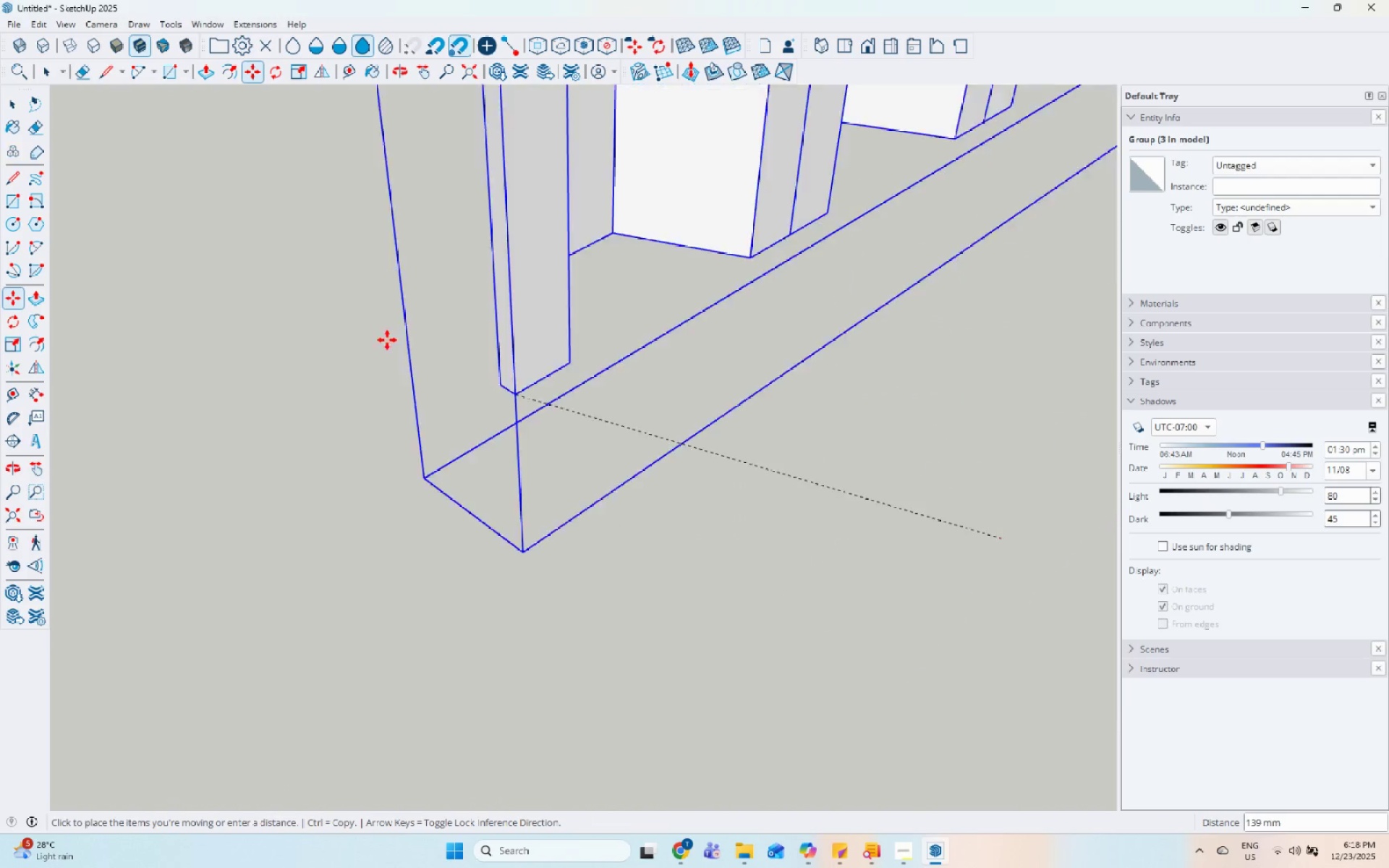 
scroll: coordinate [825, 384], scroll_direction: down, amount: 40.0
 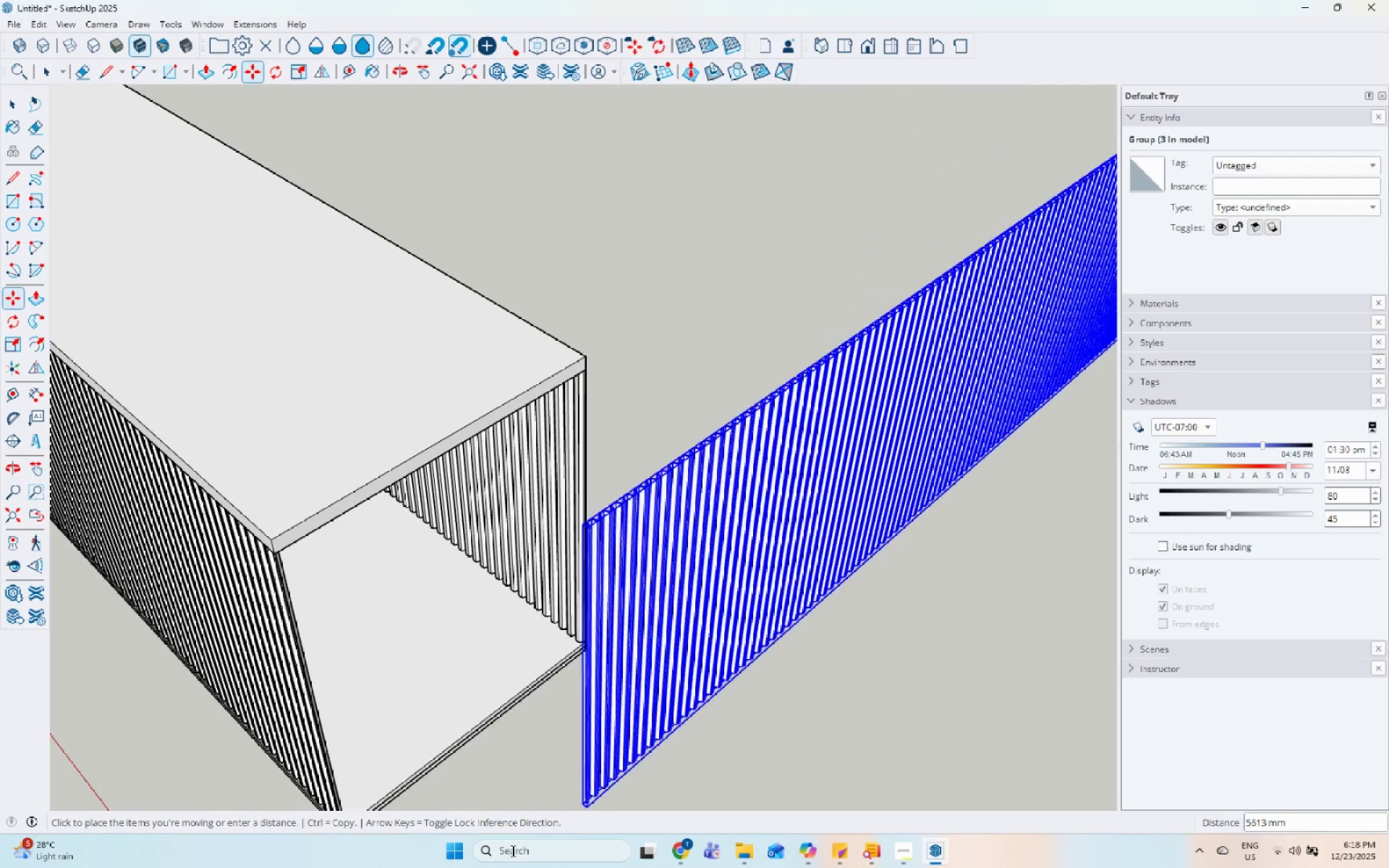 
scroll: coordinate [369, 642], scroll_direction: up, amount: 26.0
 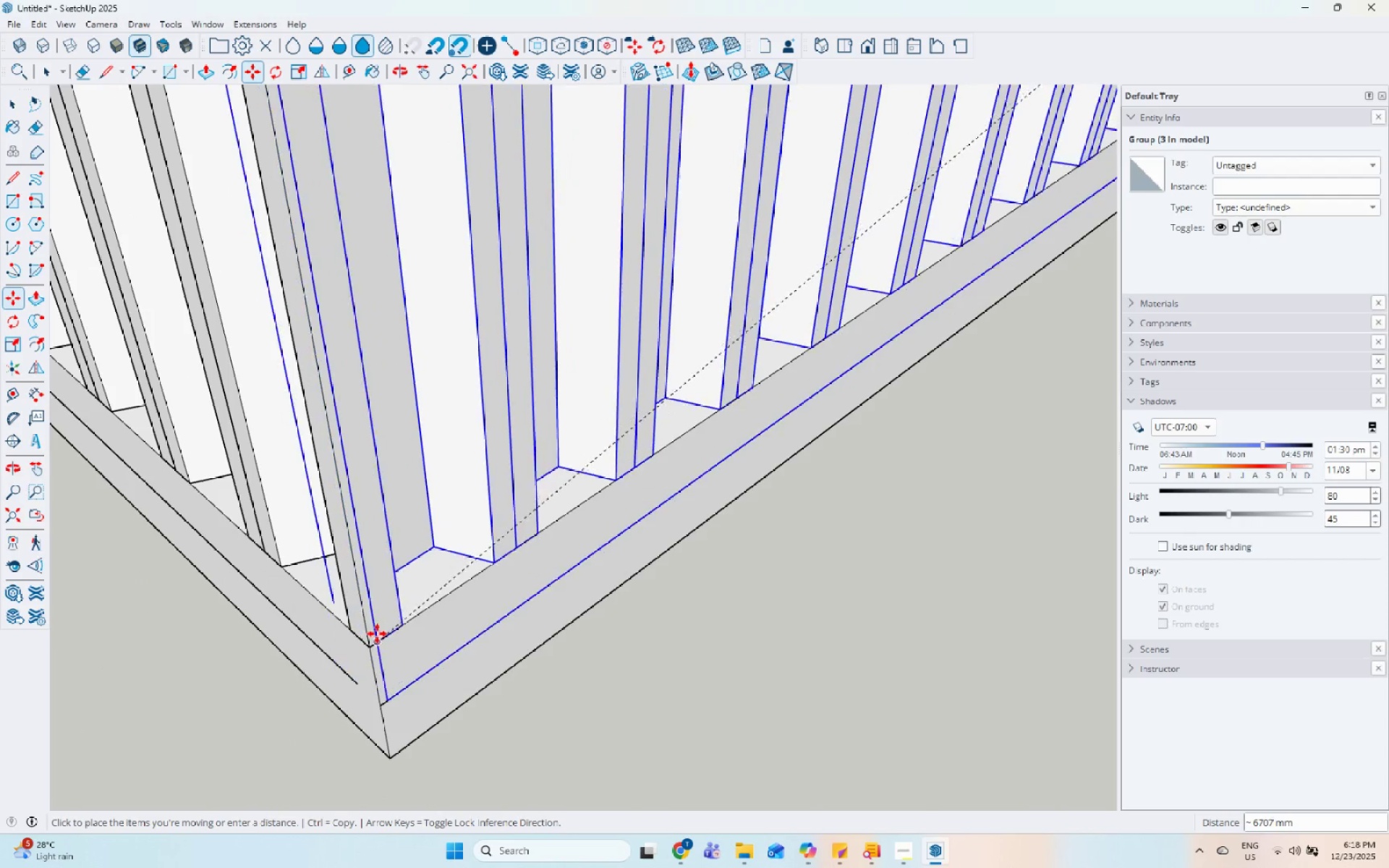 
left_click_drag(start_coordinate=[375, 635], to_coordinate=[378, 644])
 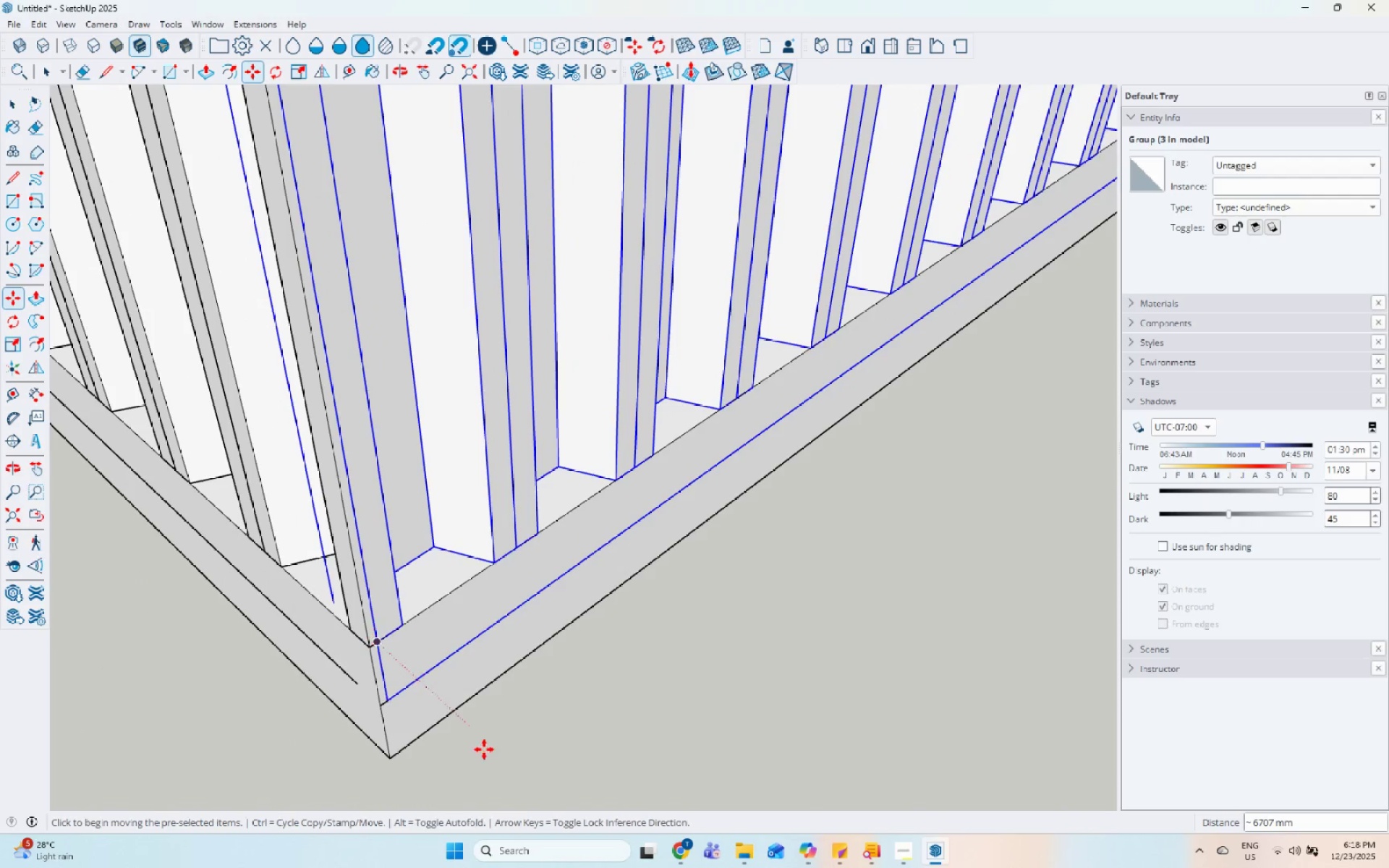 
key(Space)
 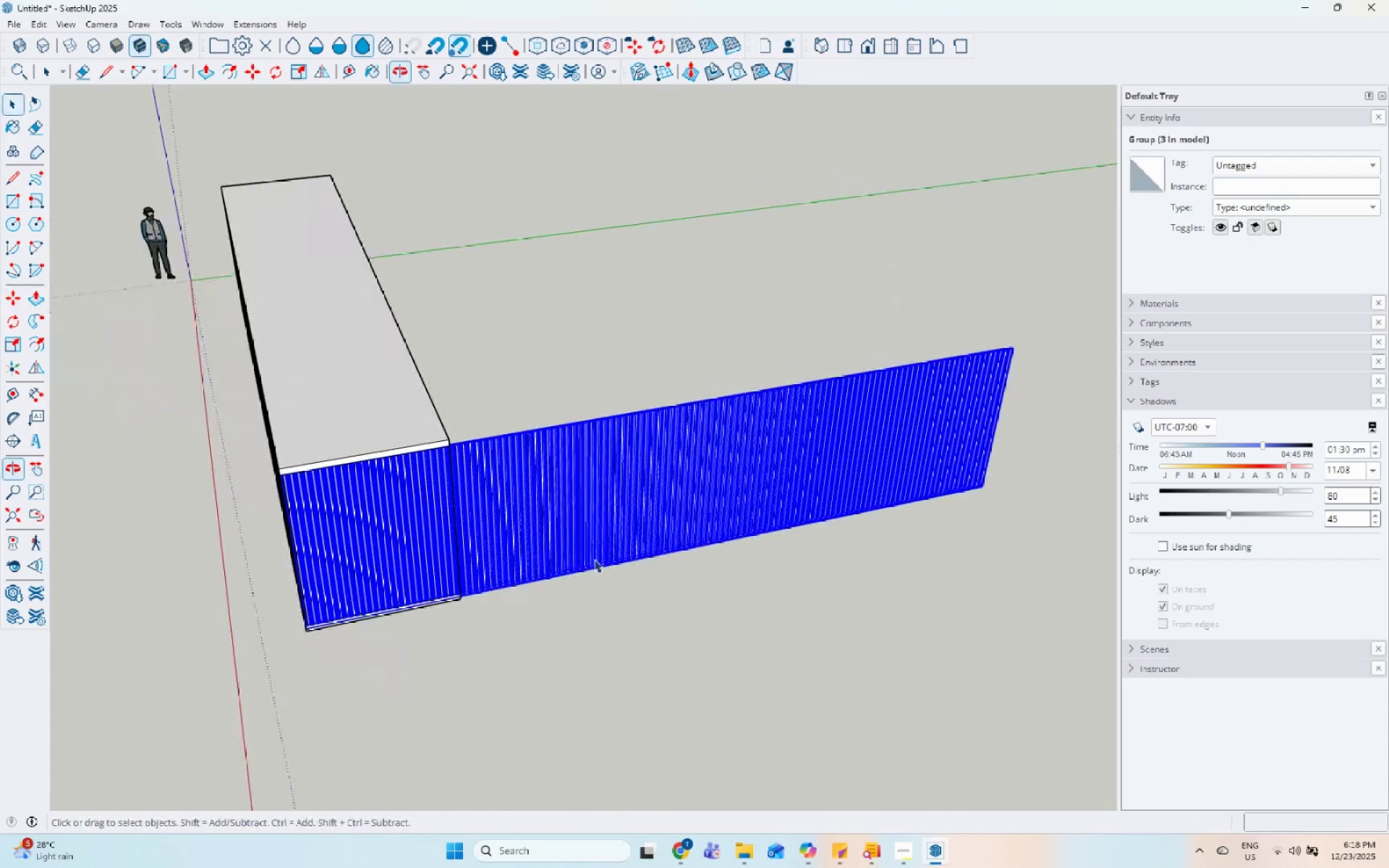 
scroll: coordinate [410, 717], scroll_direction: down, amount: 35.0
 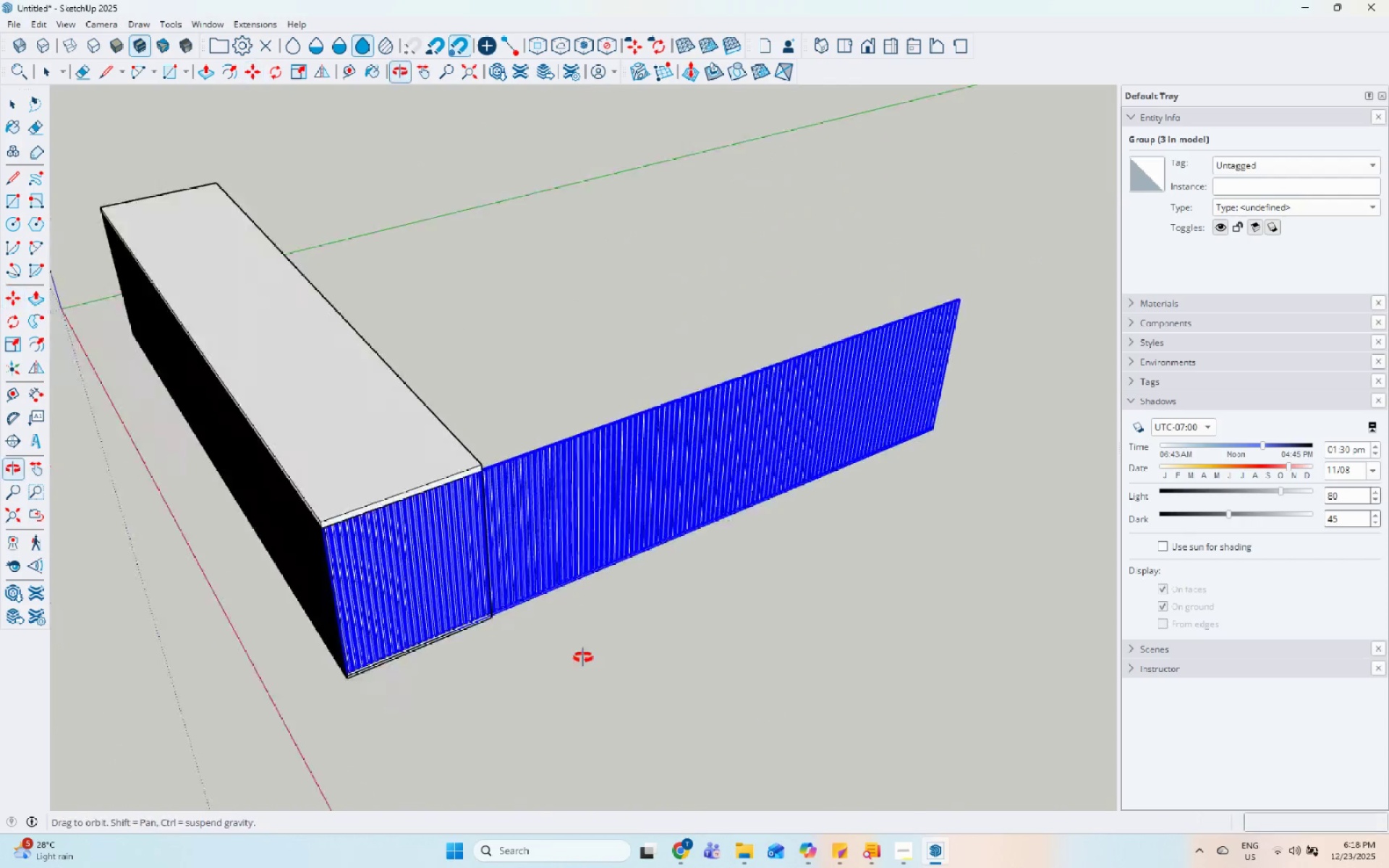 
double_click([606, 523])
 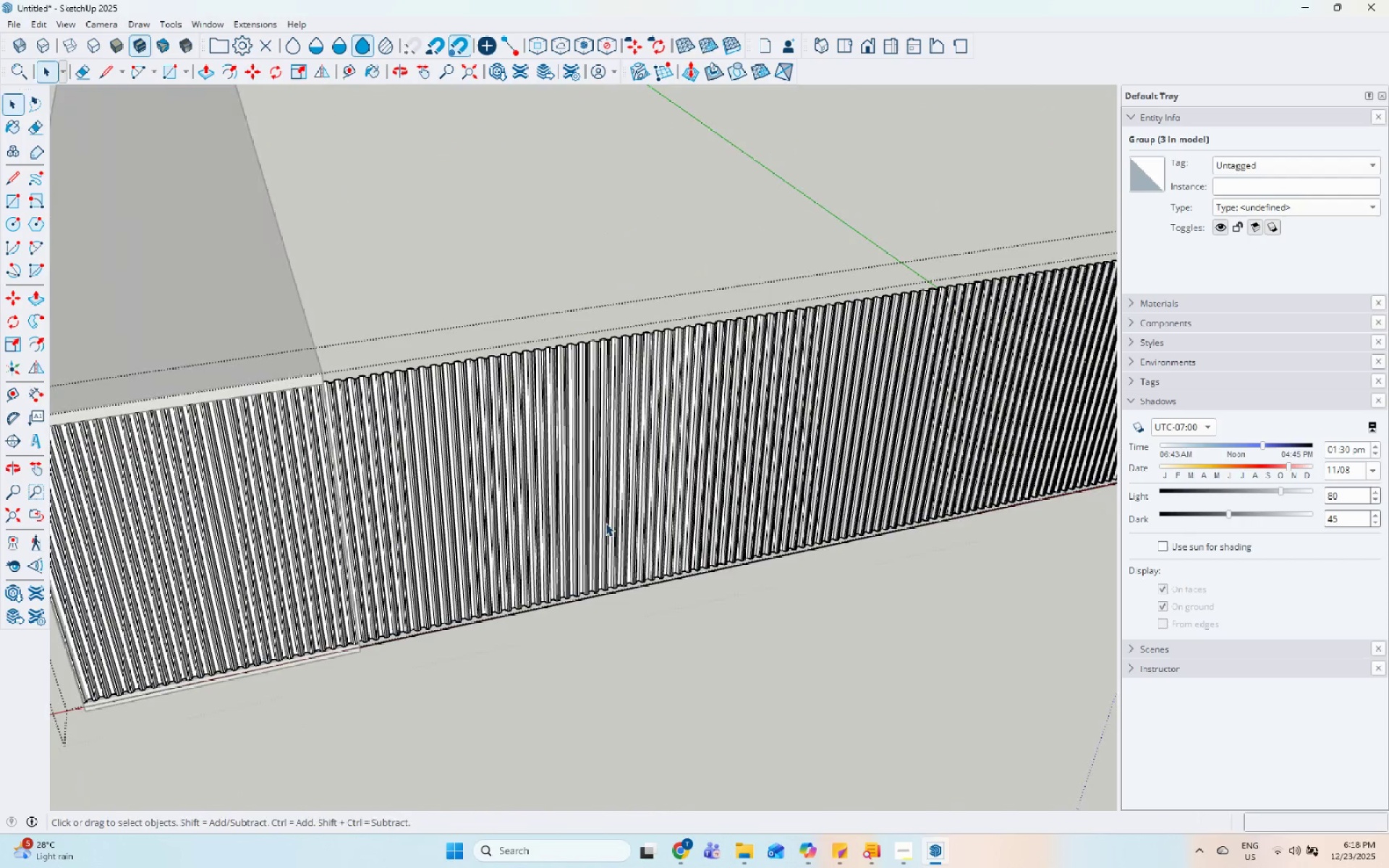 
scroll: coordinate [606, 523], scroll_direction: up, amount: 5.0
 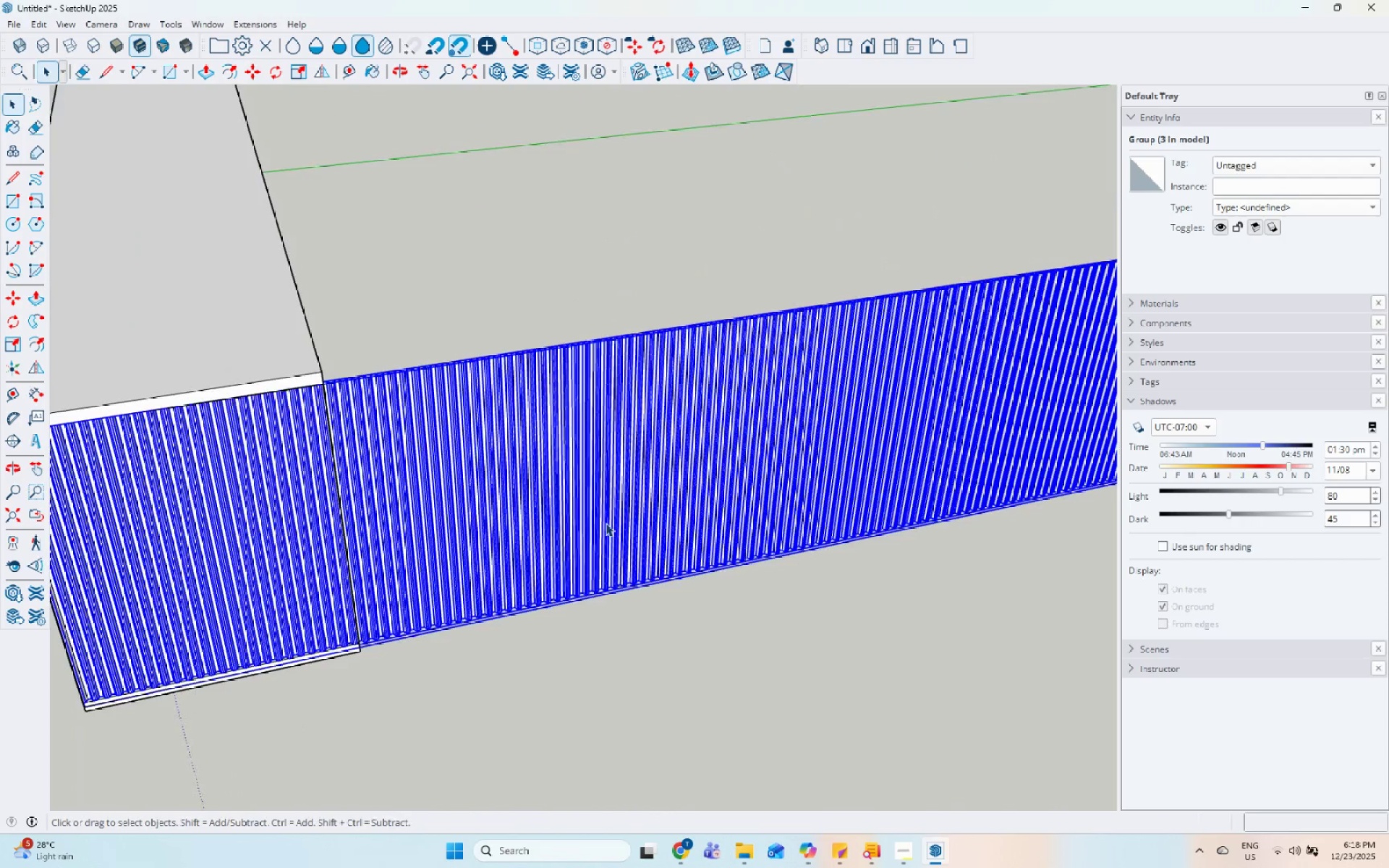 
triple_click([606, 523])
 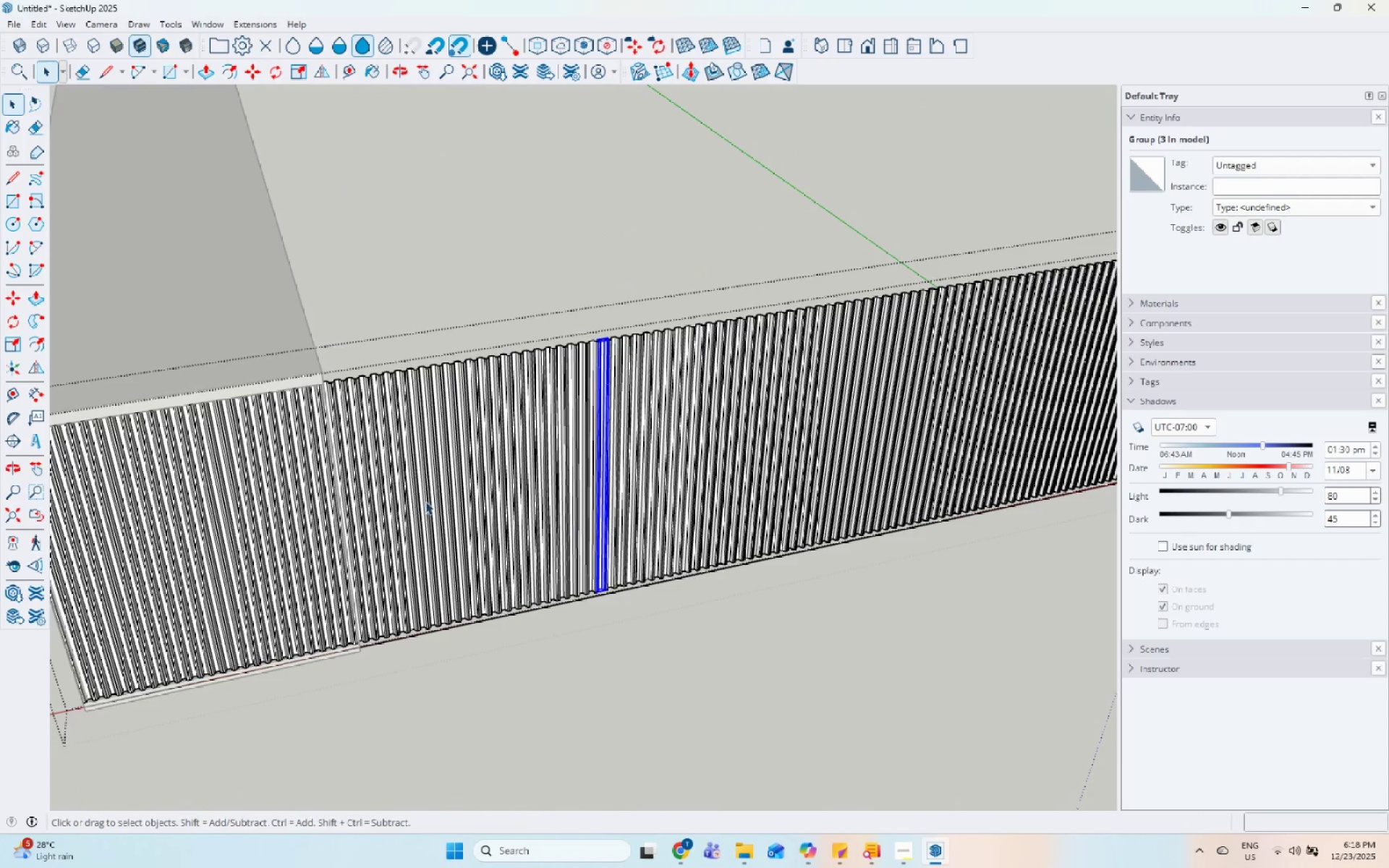 
scroll: coordinate [634, 468], scroll_direction: down, amount: 12.0
 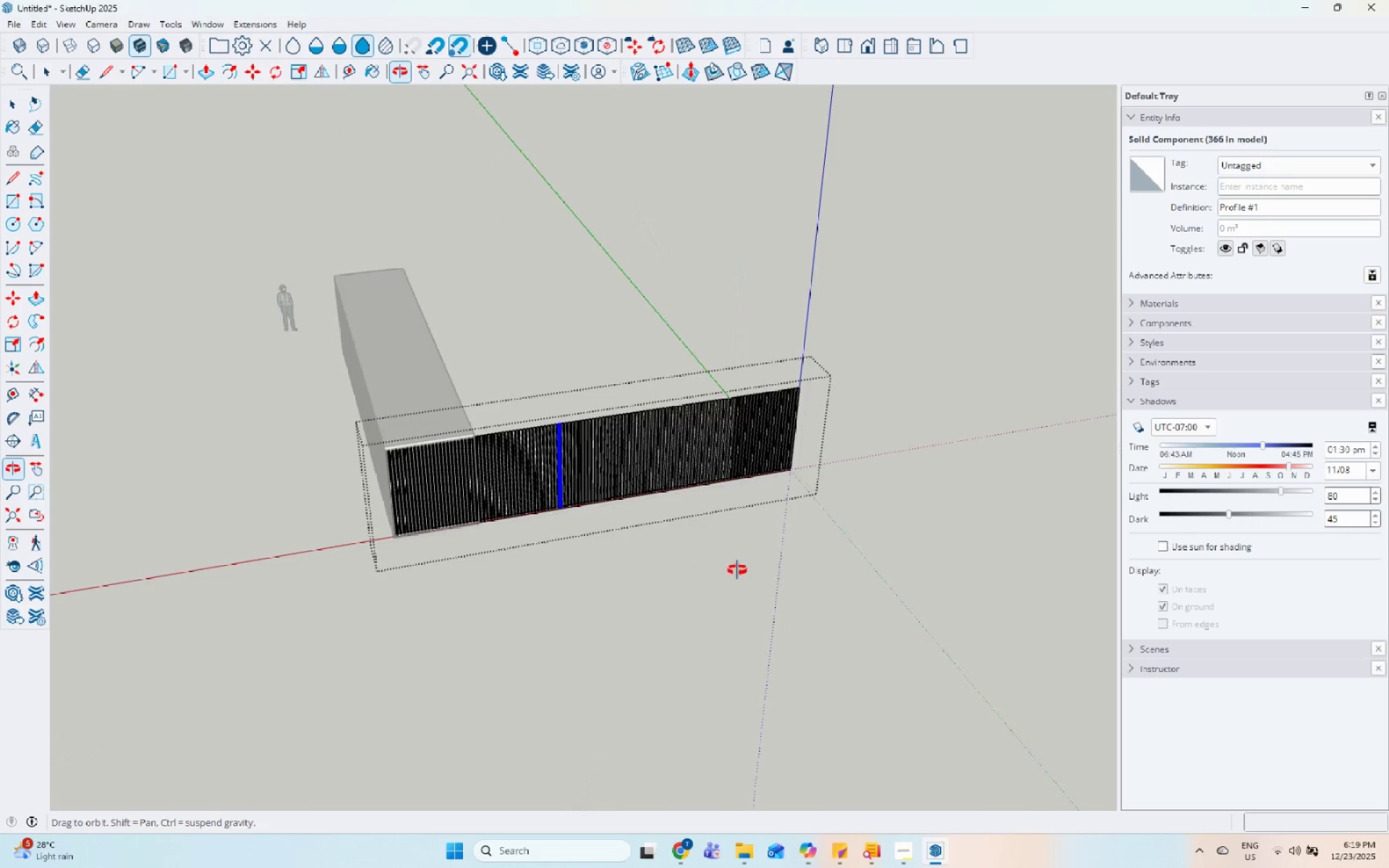 
left_click_drag(start_coordinate=[970, 614], to_coordinate=[499, 304])
 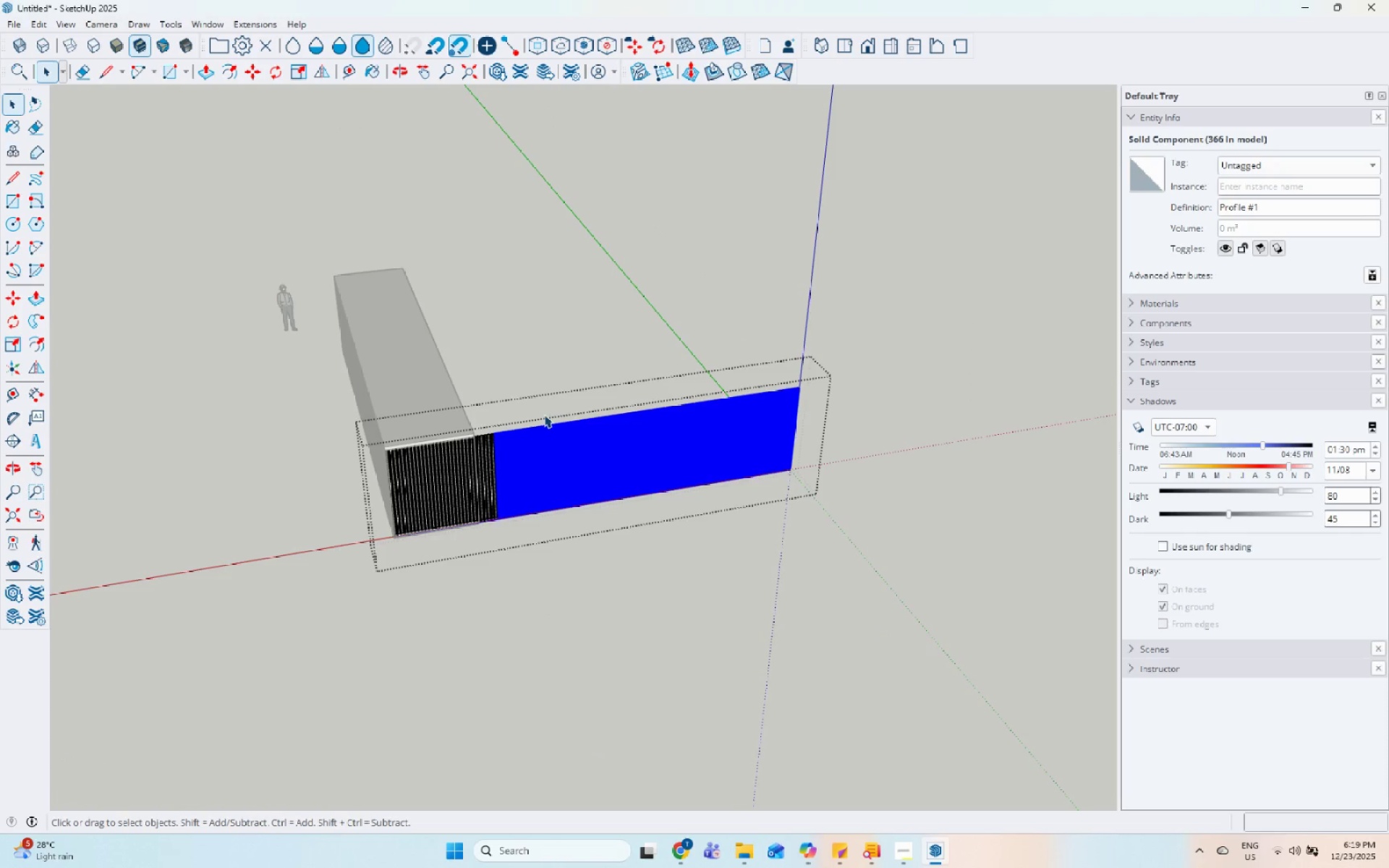 
right_click([550, 459])
 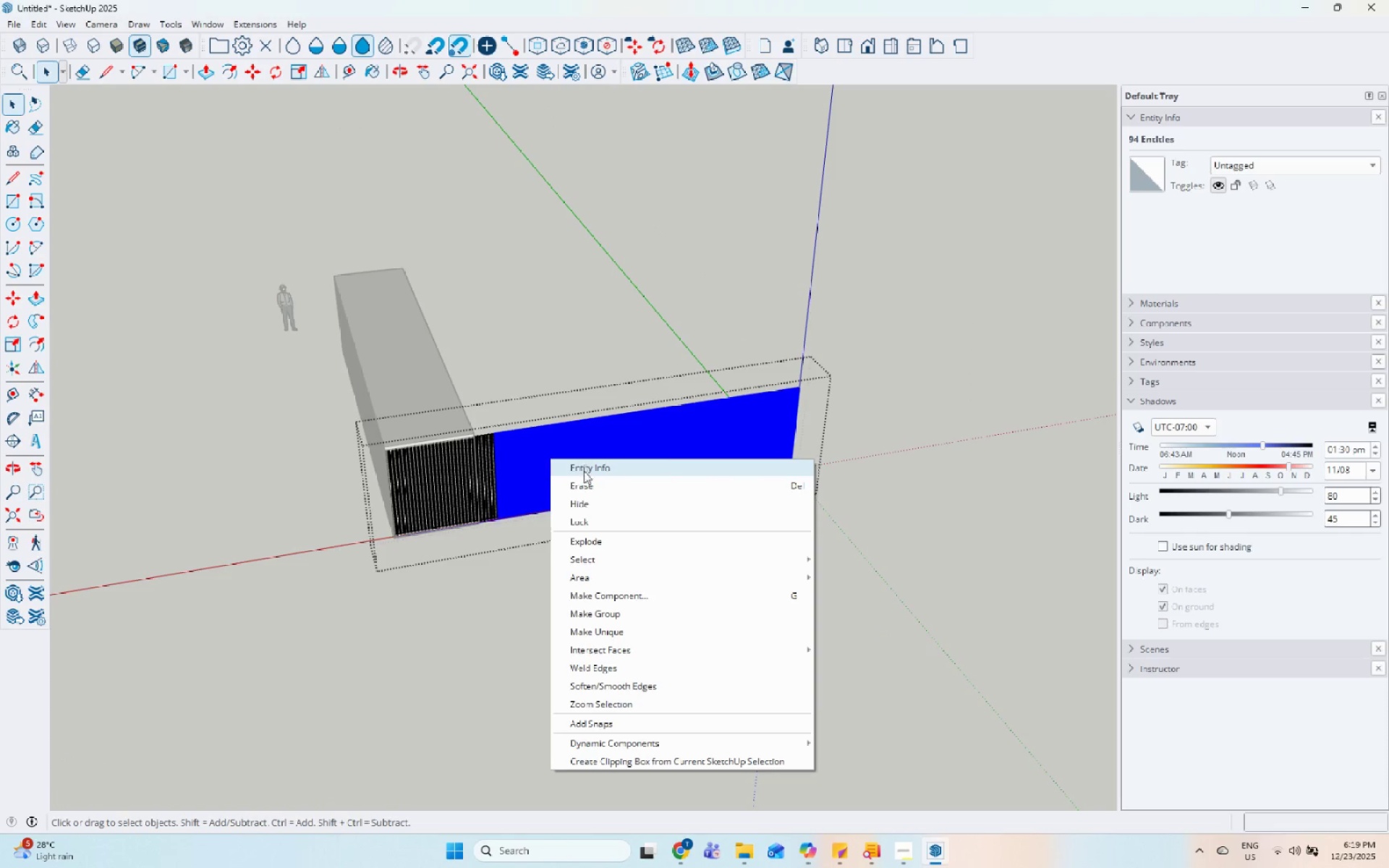 
left_click([586, 496])
 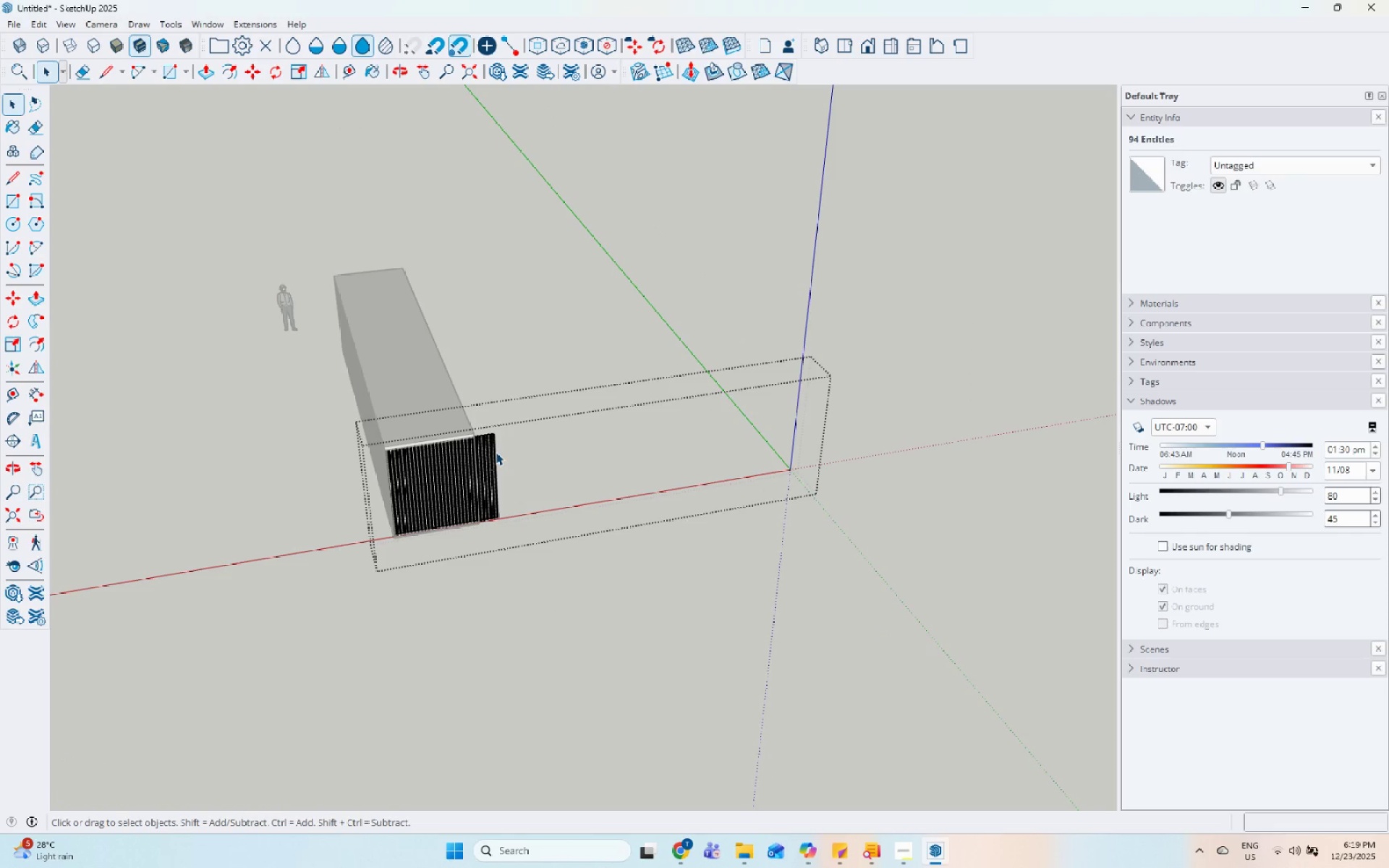 
scroll: coordinate [496, 471], scroll_direction: up, amount: 11.0
 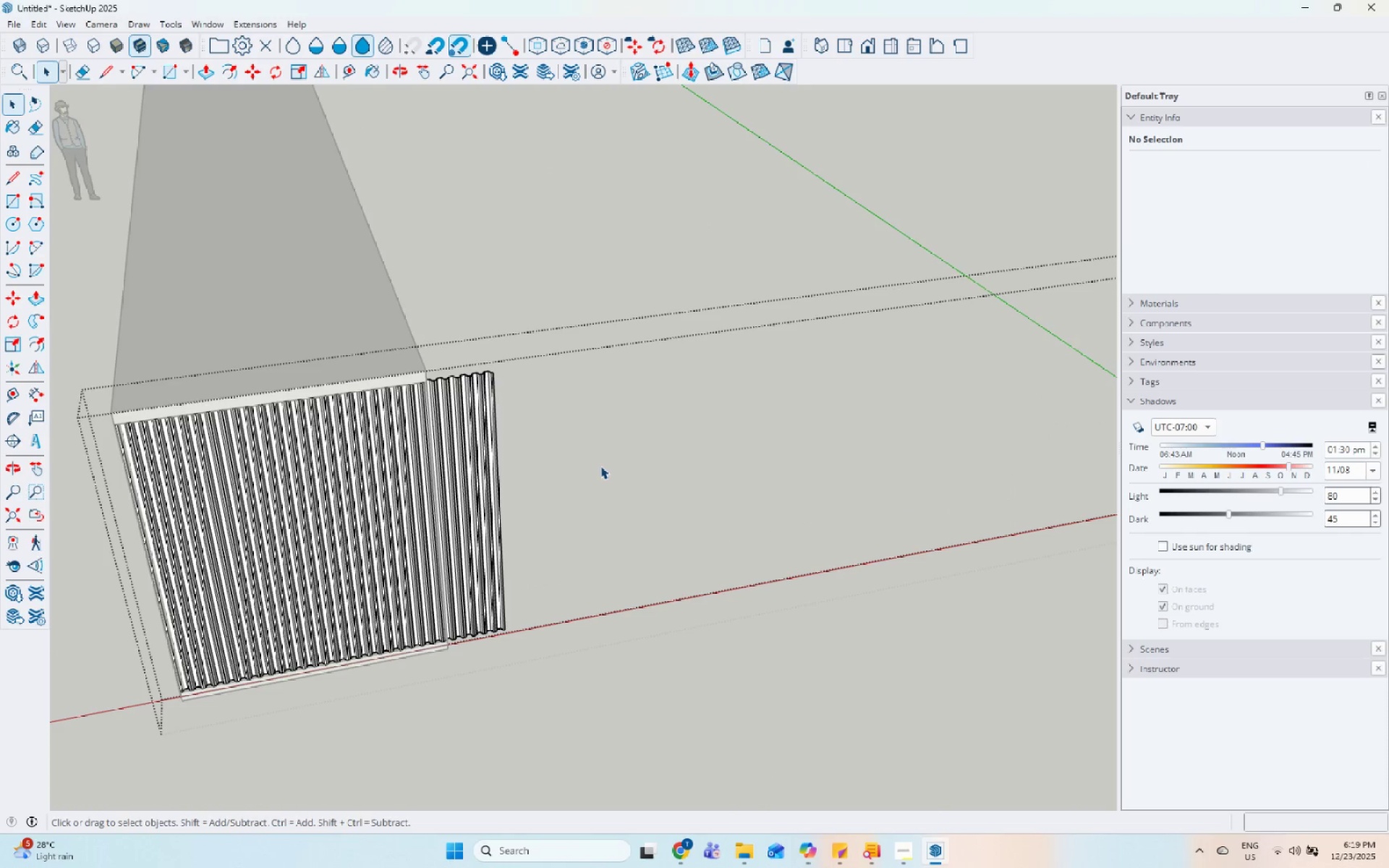 
key(Control+Z)
 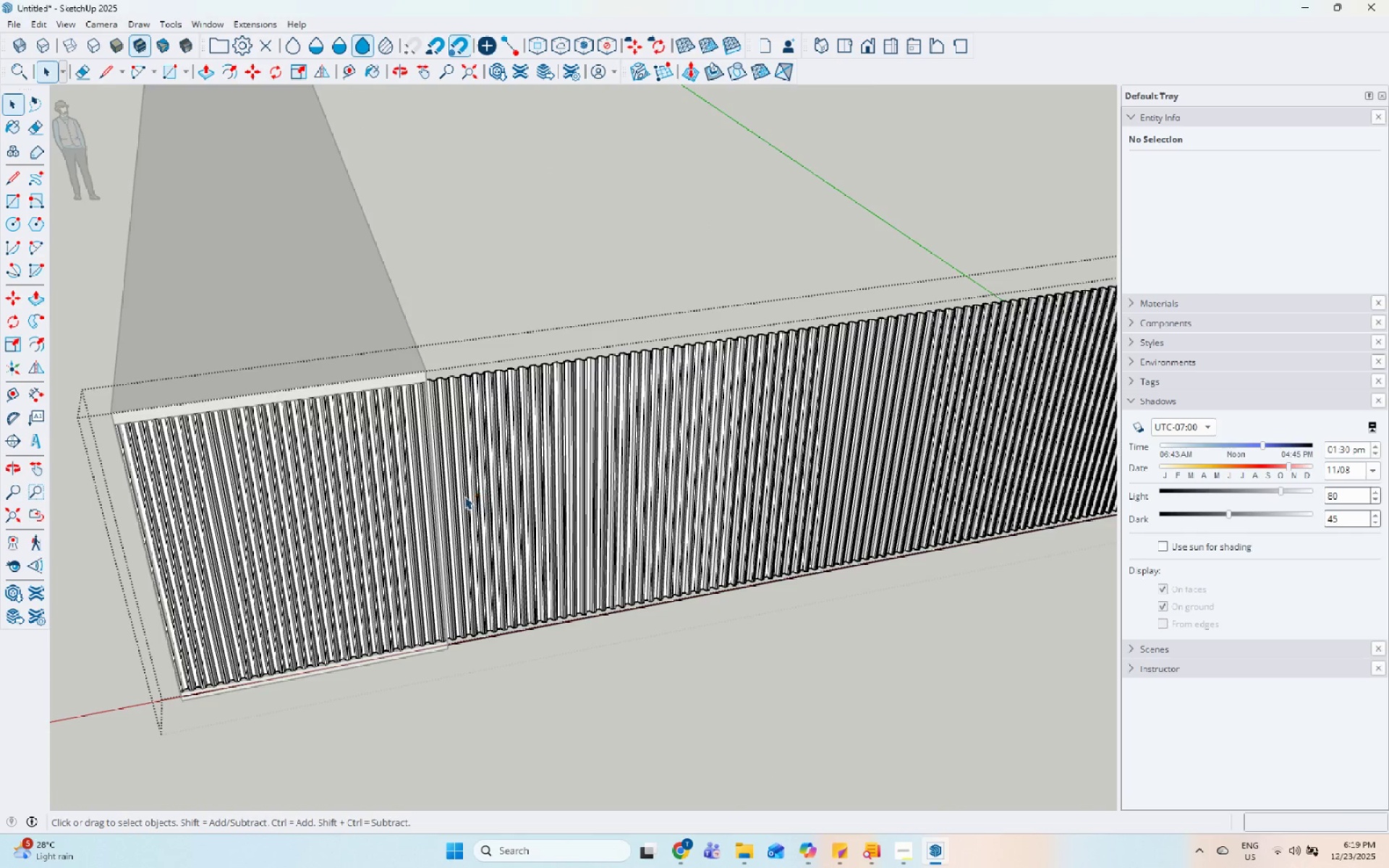 
left_click_drag(start_coordinate=[1055, 610], to_coordinate=[450, 207])
 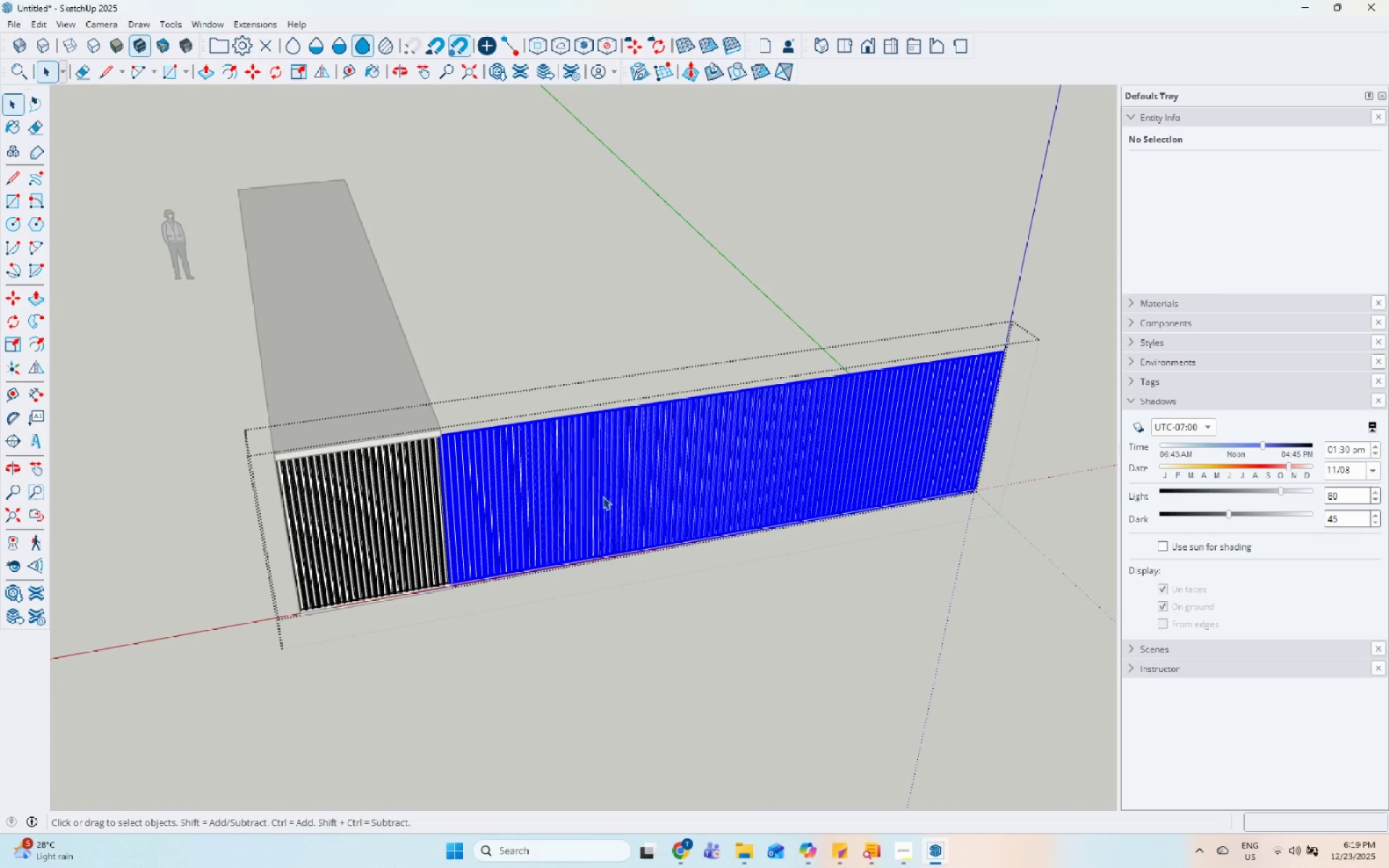 
scroll: coordinate [459, 503], scroll_direction: down, amount: 6.0
 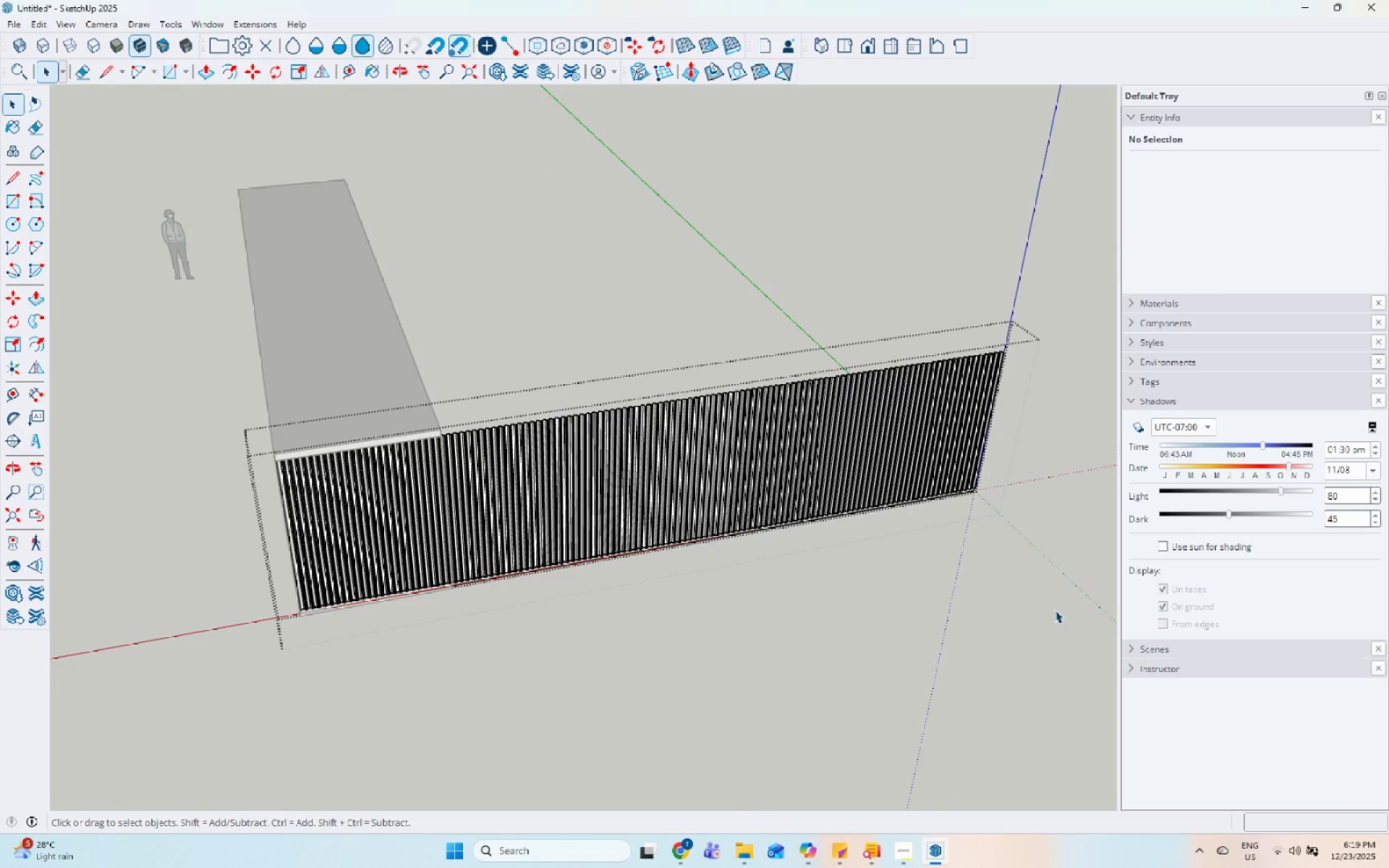 
right_click([602, 496])
 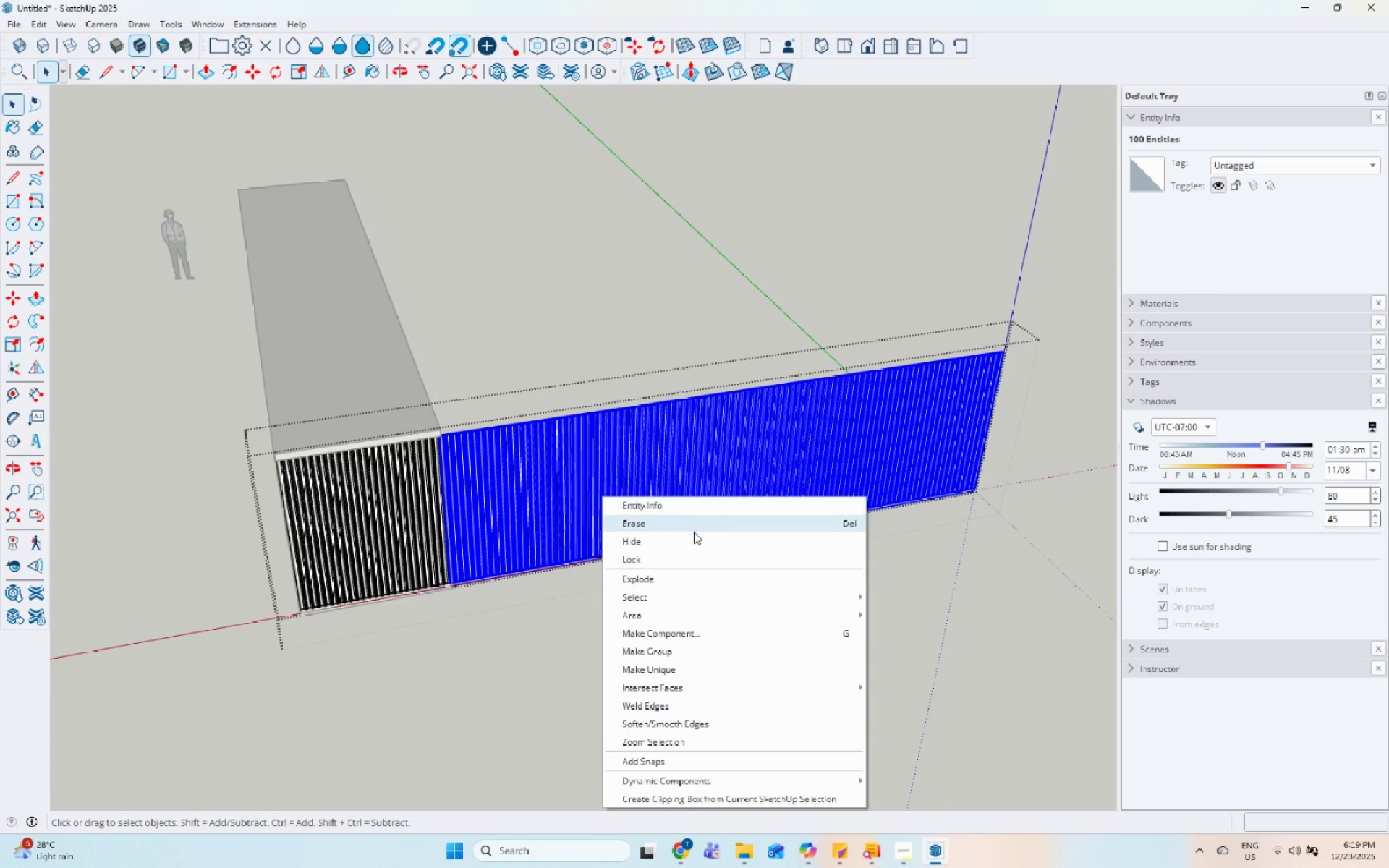 
left_click([694, 531])
 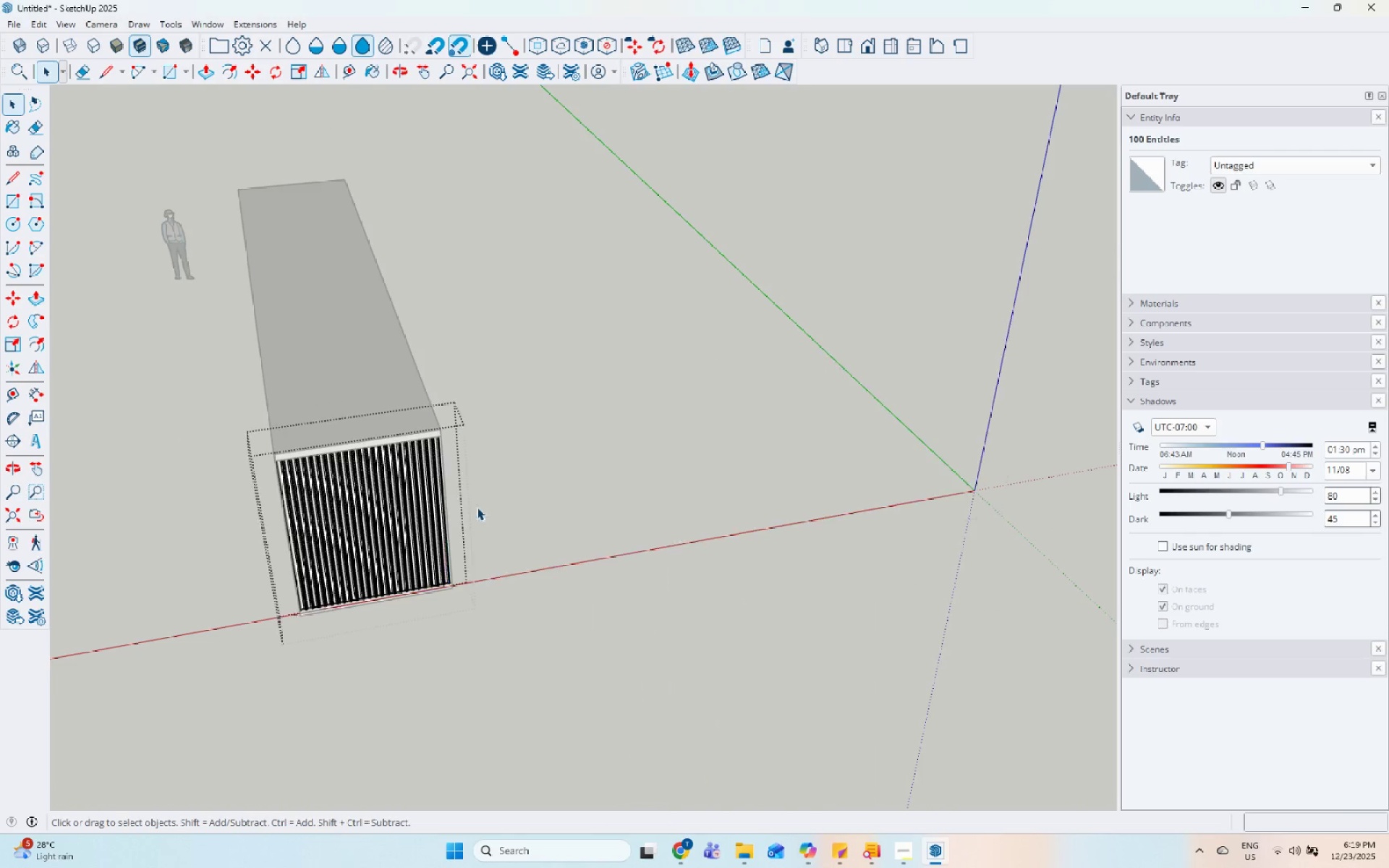 
scroll: coordinate [765, 424], scroll_direction: up, amount: 18.0
 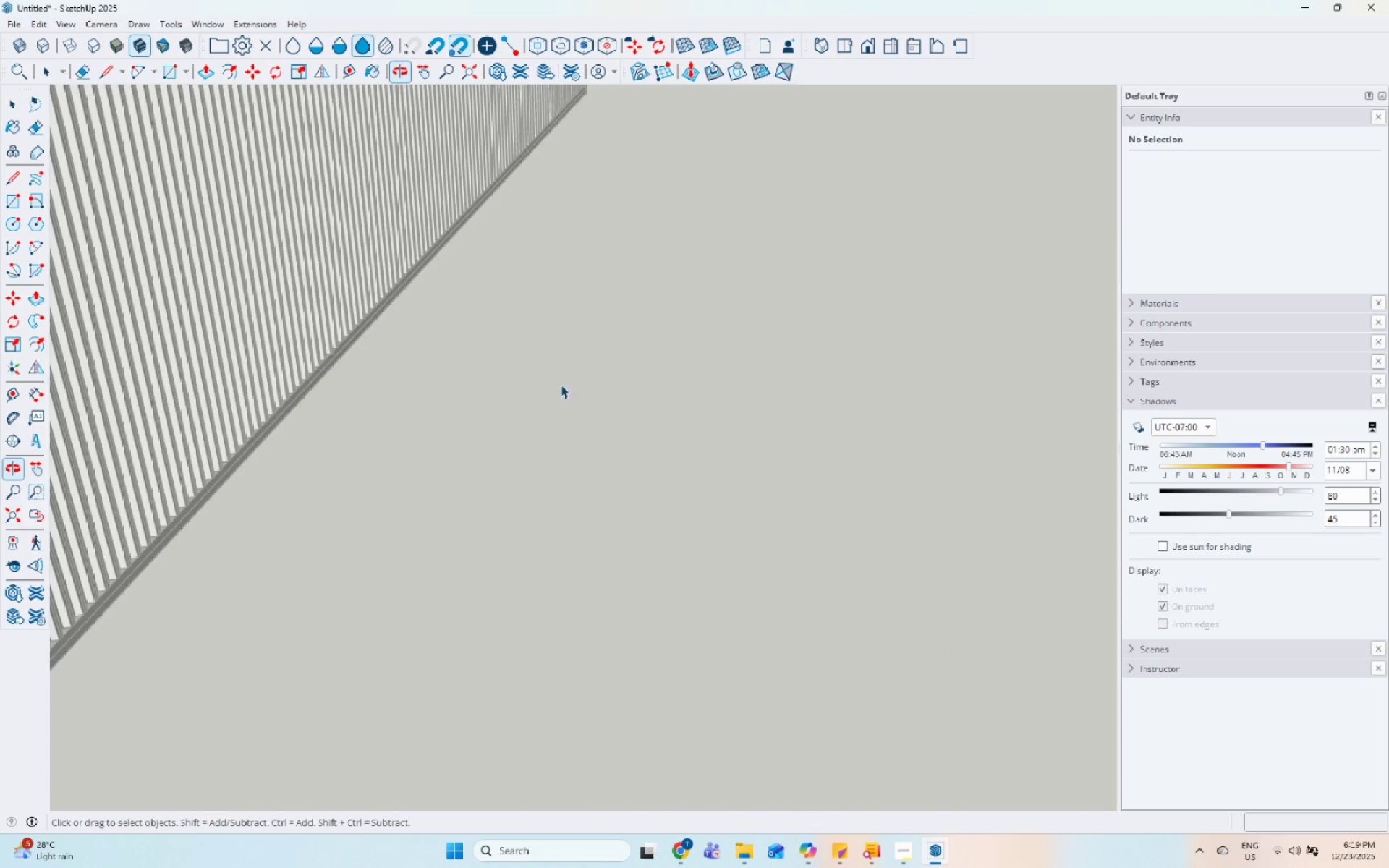 
key(Escape)
 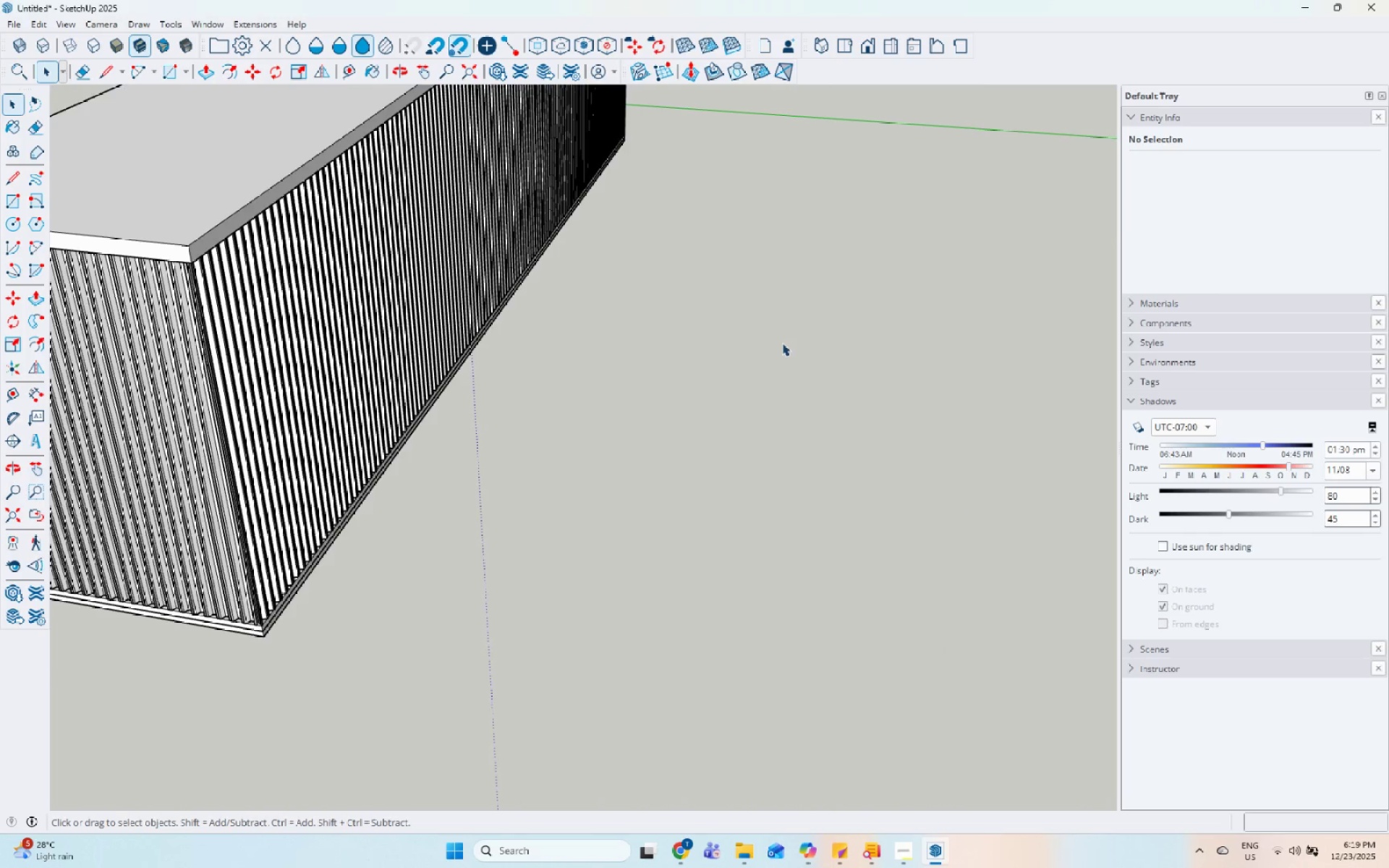 
key(Escape)
 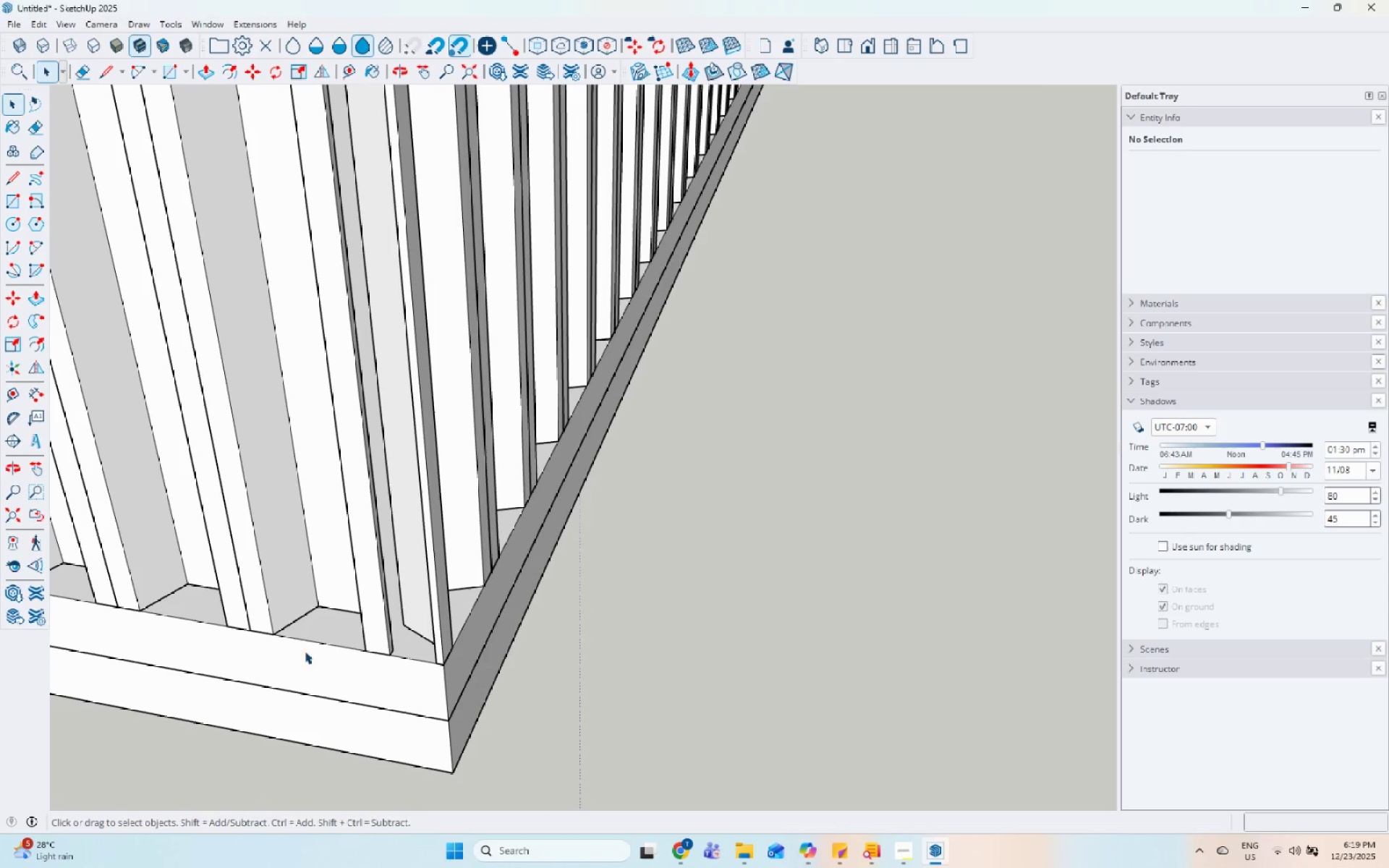 
scroll: coordinate [195, 651], scroll_direction: up, amount: 18.0
 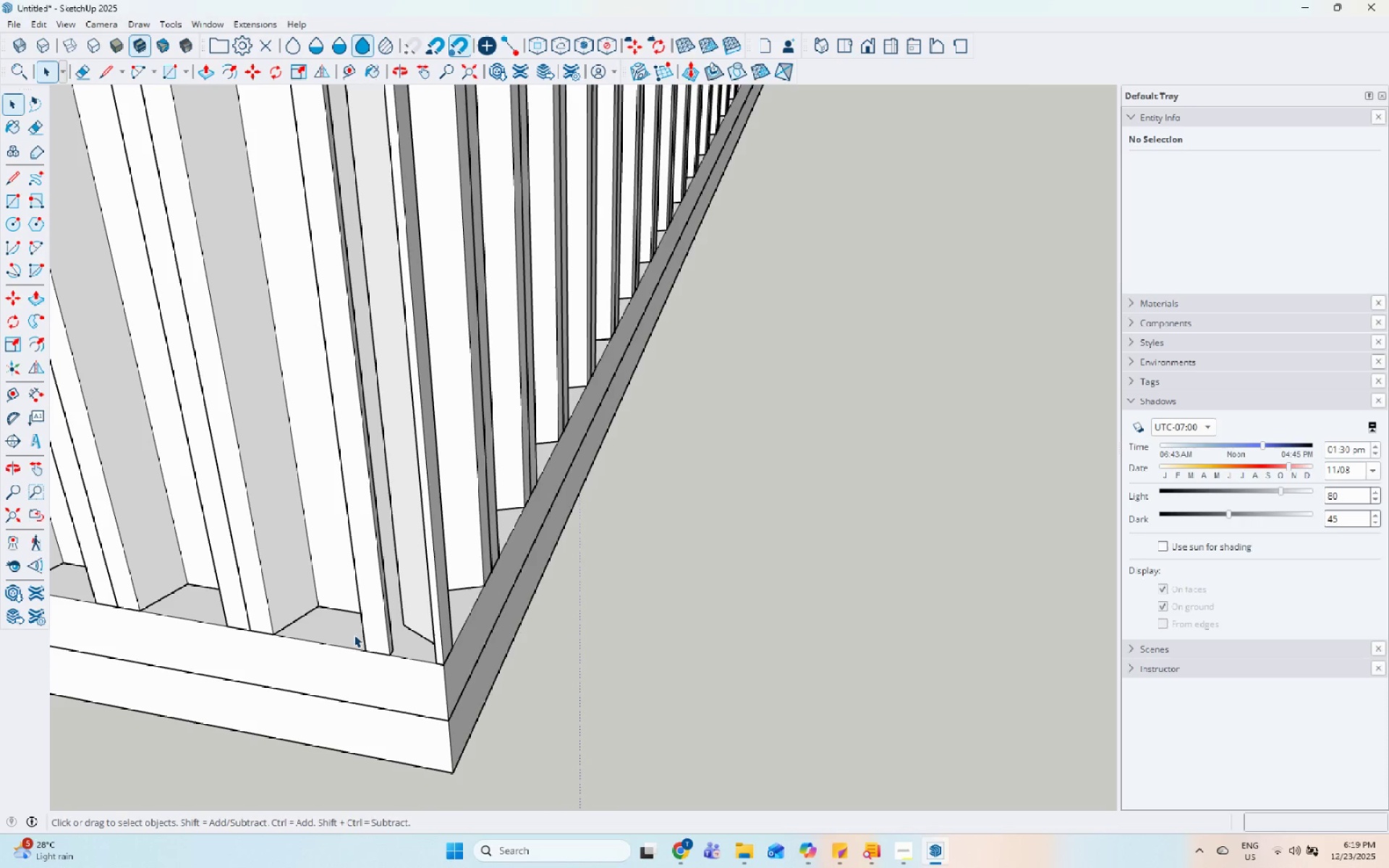 
left_click_drag(start_coordinate=[368, 619], to_coordinate=[389, 619])
 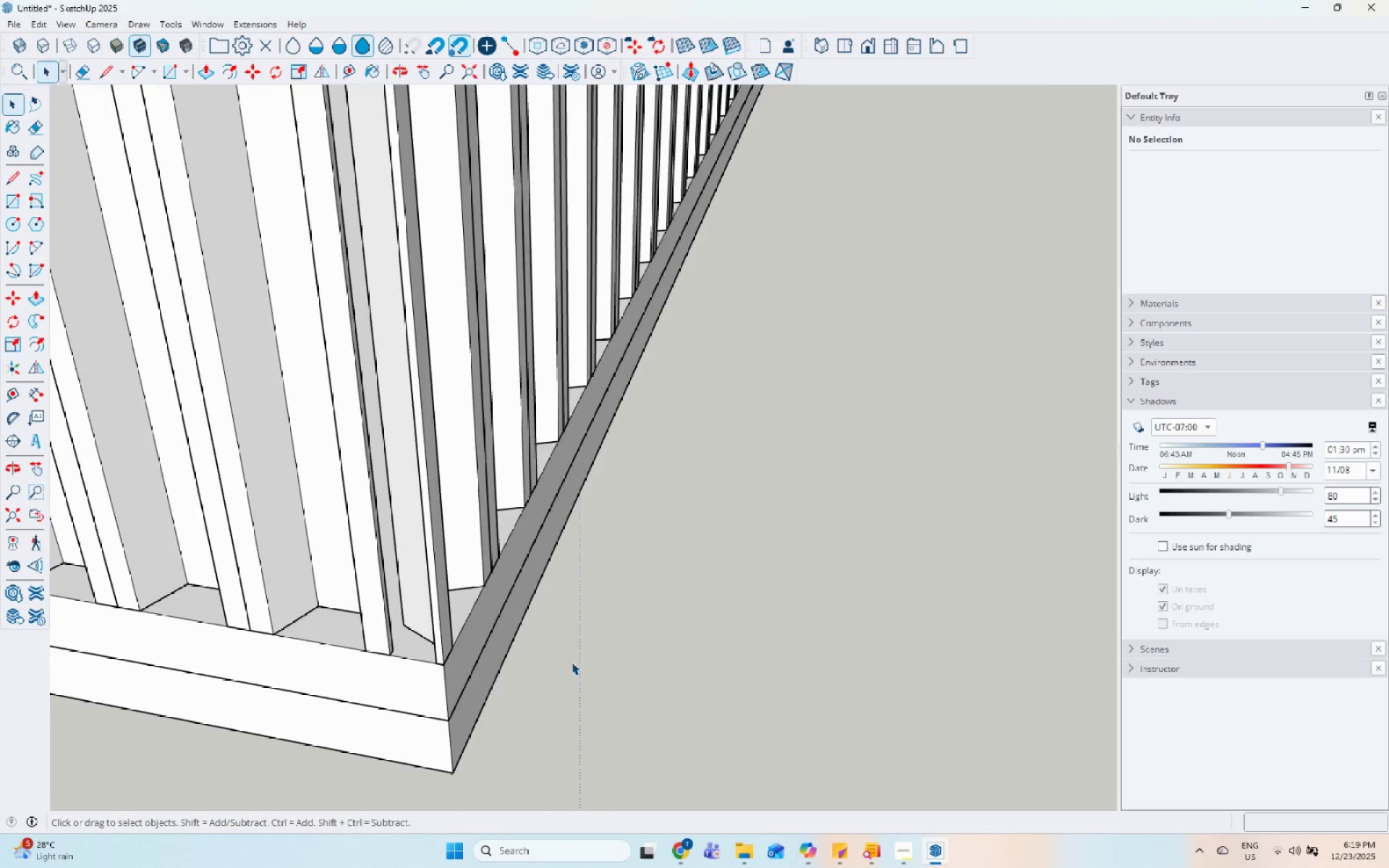 
left_click([610, 641])
 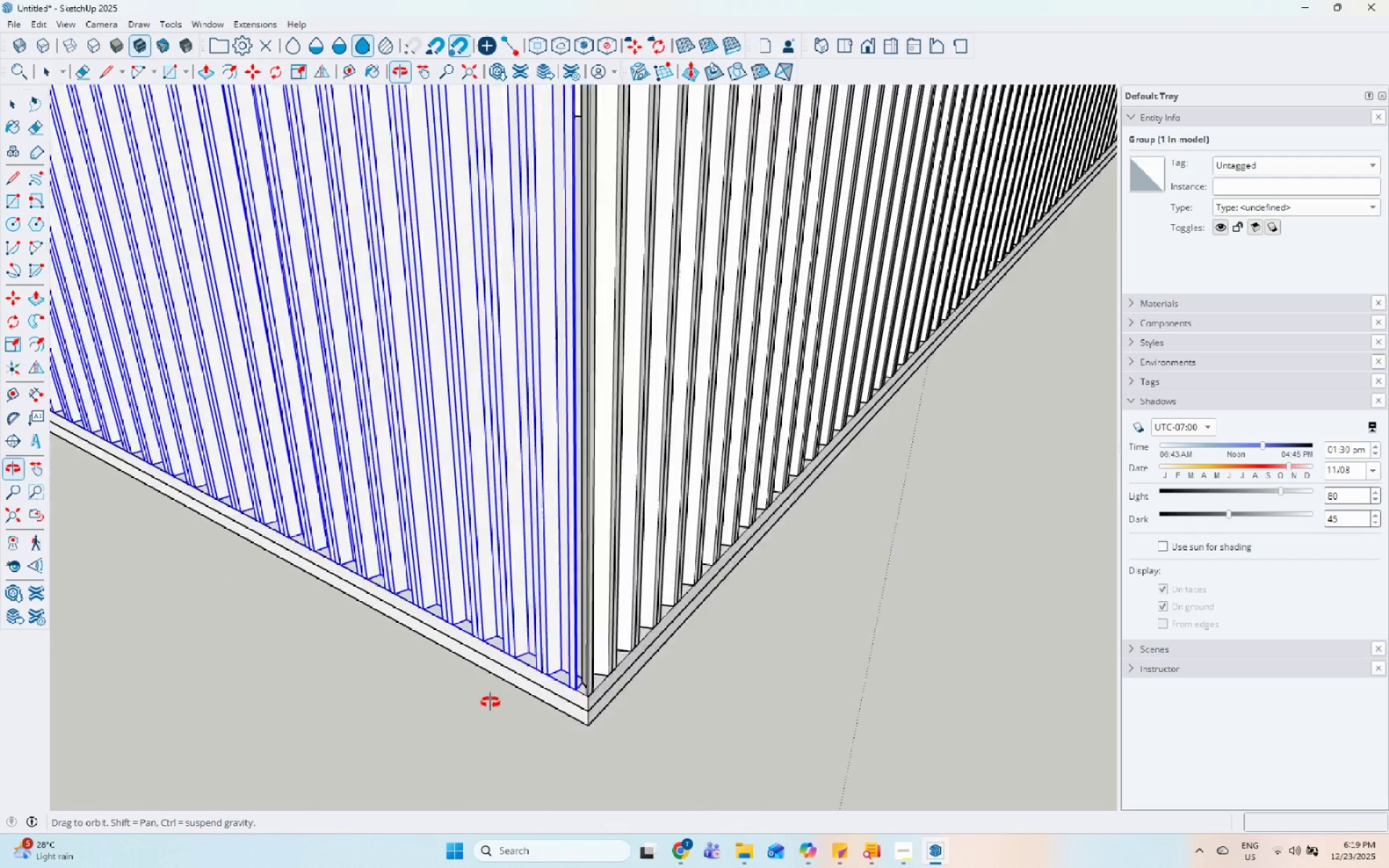 
scroll: coordinate [669, 666], scroll_direction: down, amount: 22.0
 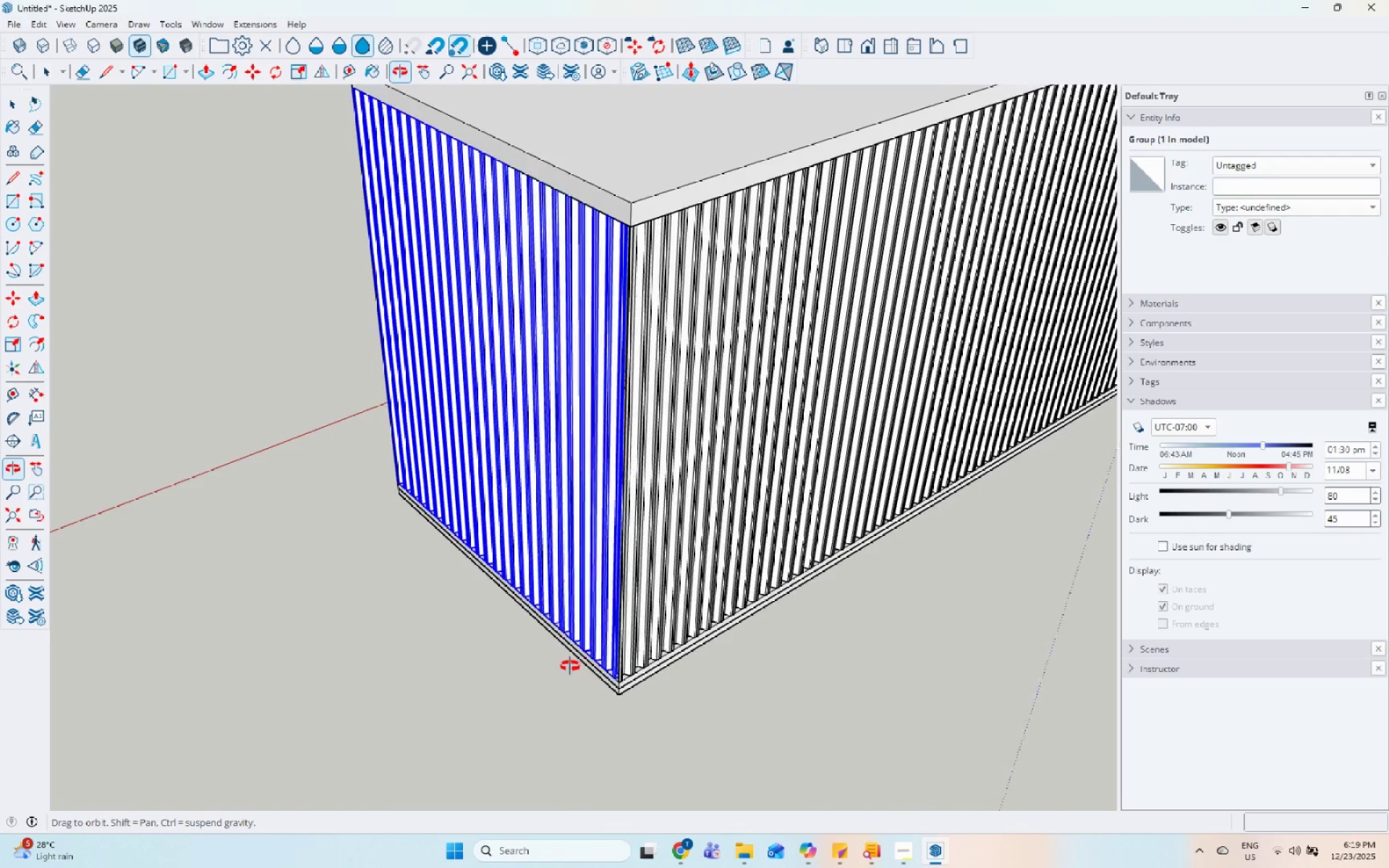 
key(M)
 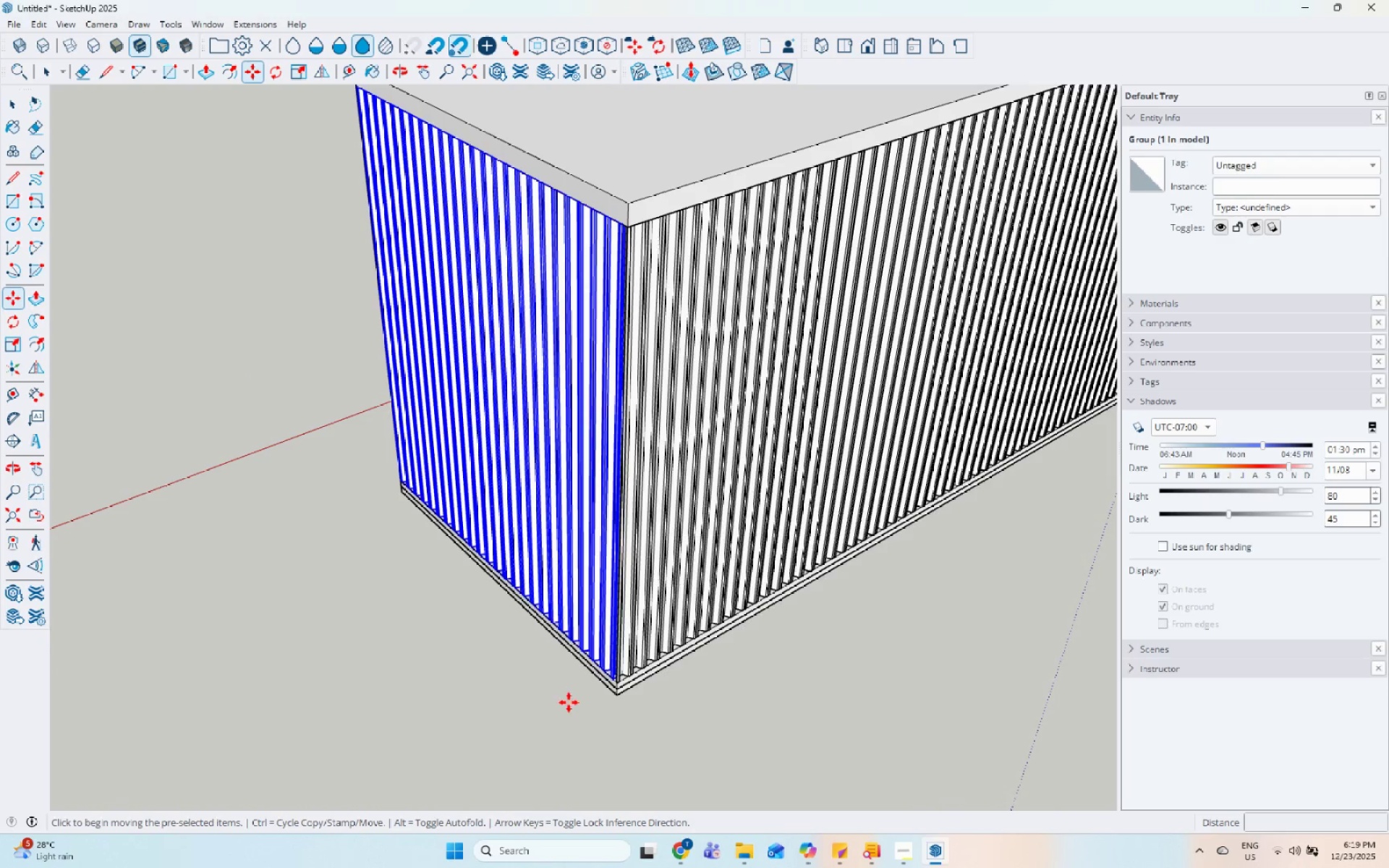 
key(Control+ControlLeft)
 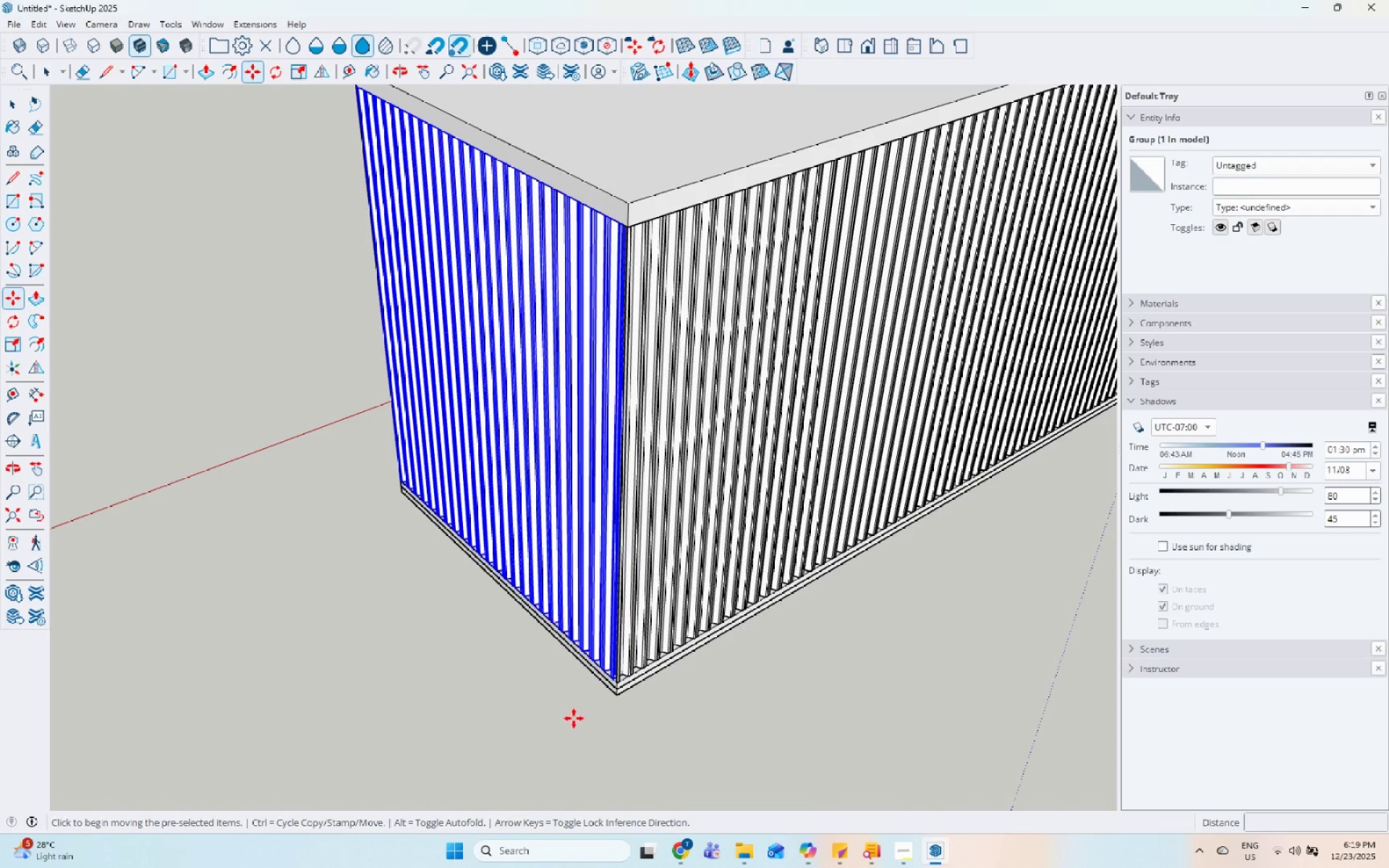 
left_click_drag(start_coordinate=[574, 718], to_coordinate=[585, 718])
 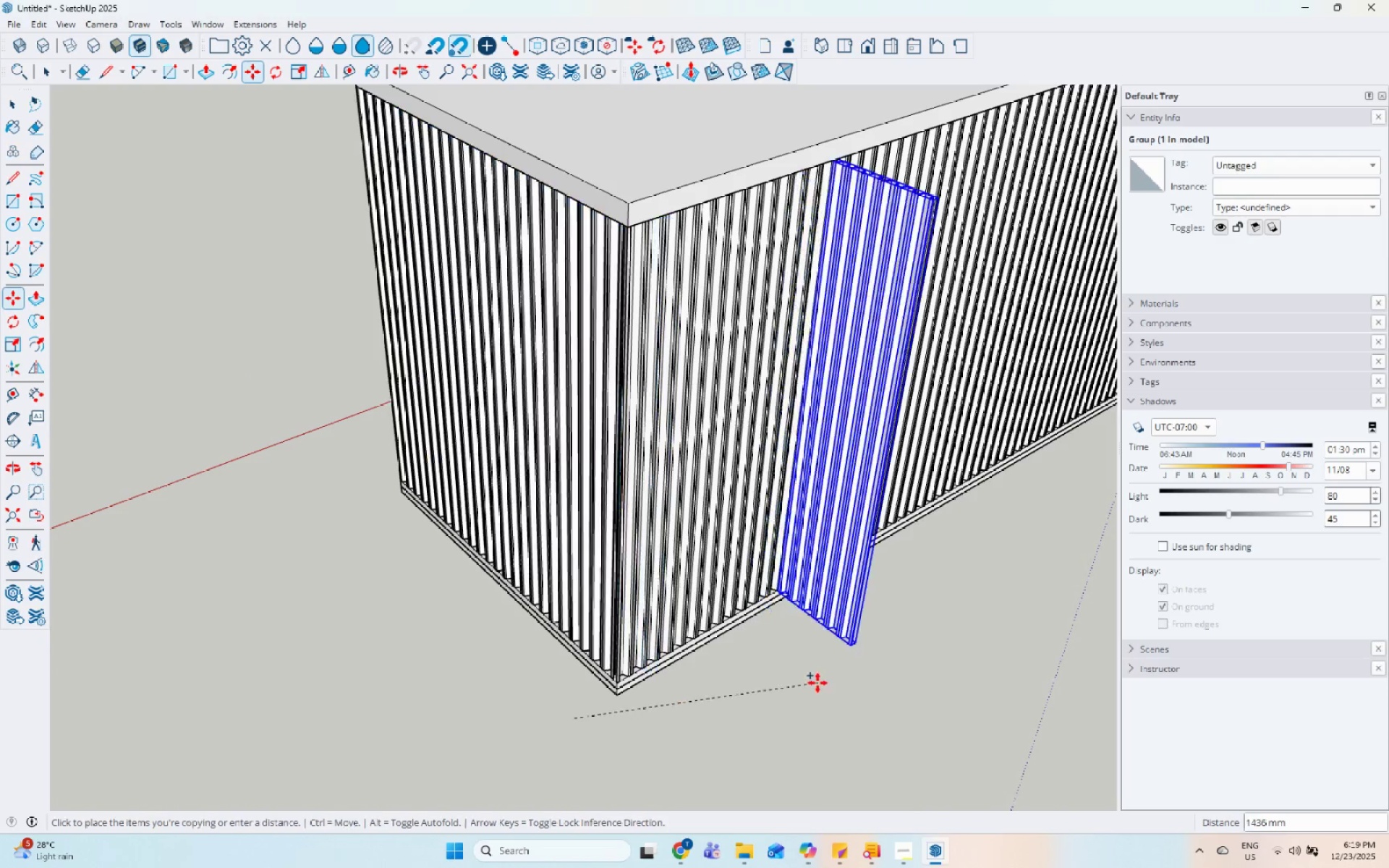 
scroll: coordinate [216, 774], scroll_direction: down, amount: 17.0
 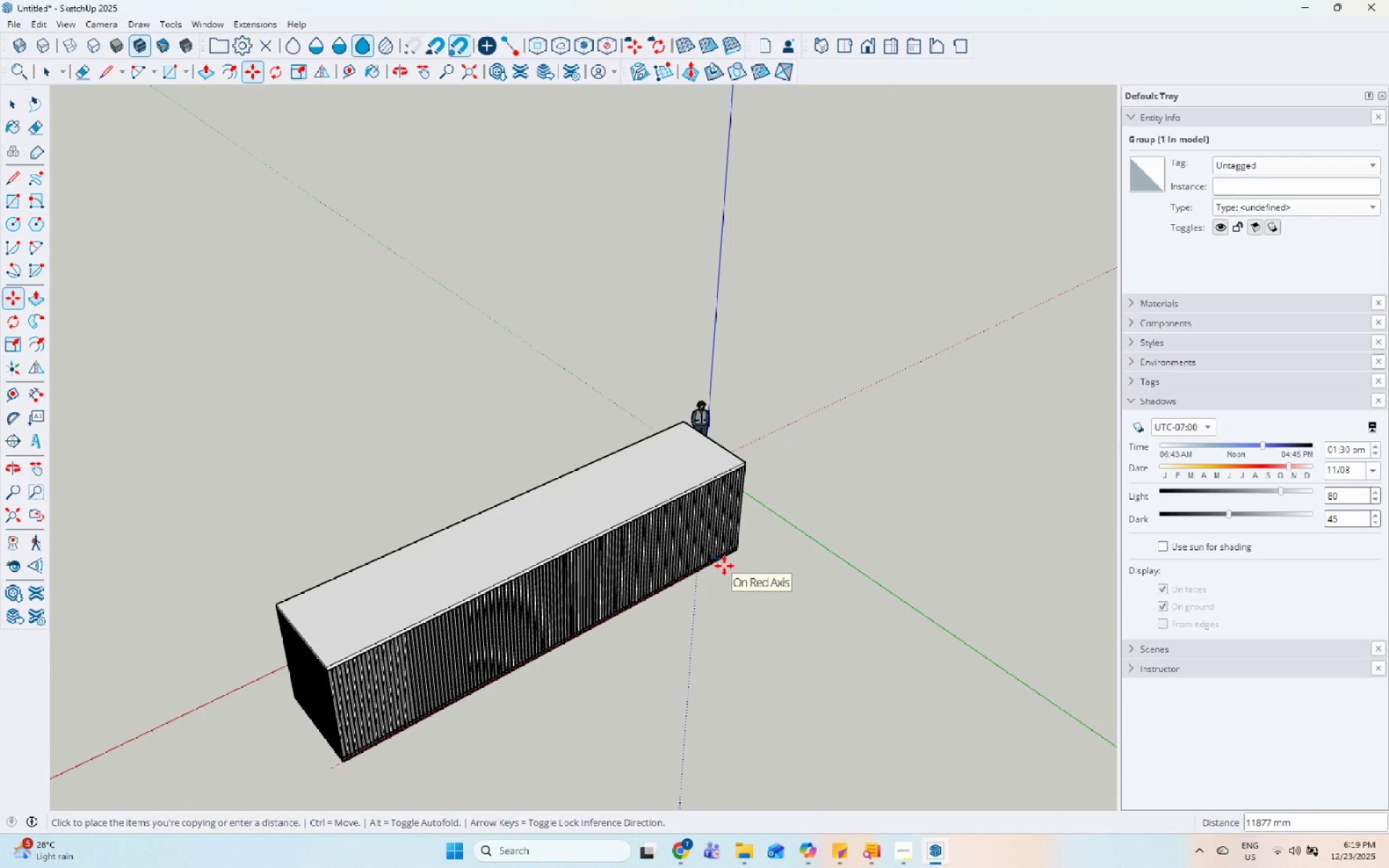 
key(Space)
 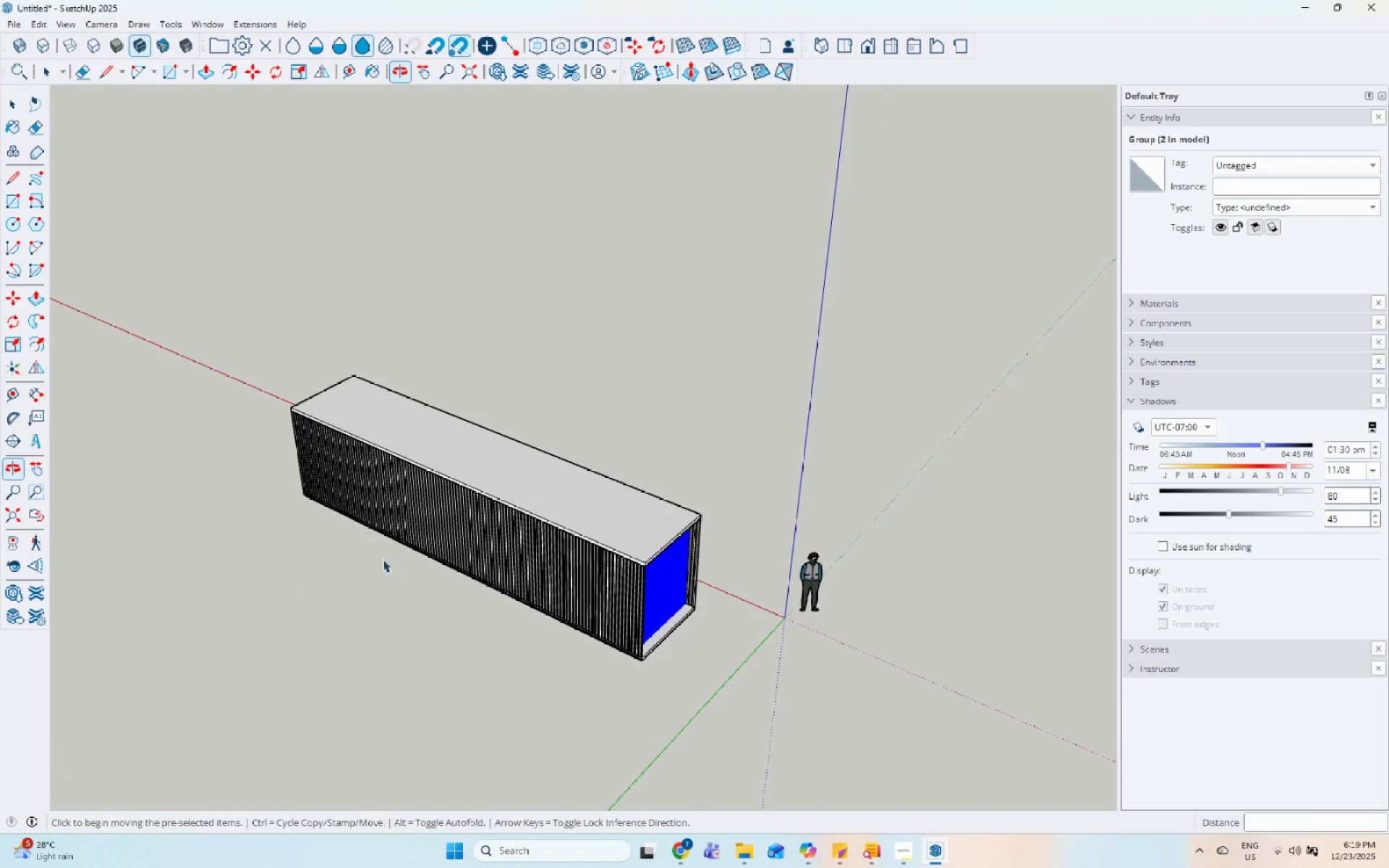 
scroll: coordinate [789, 673], scroll_direction: up, amount: 18.0
 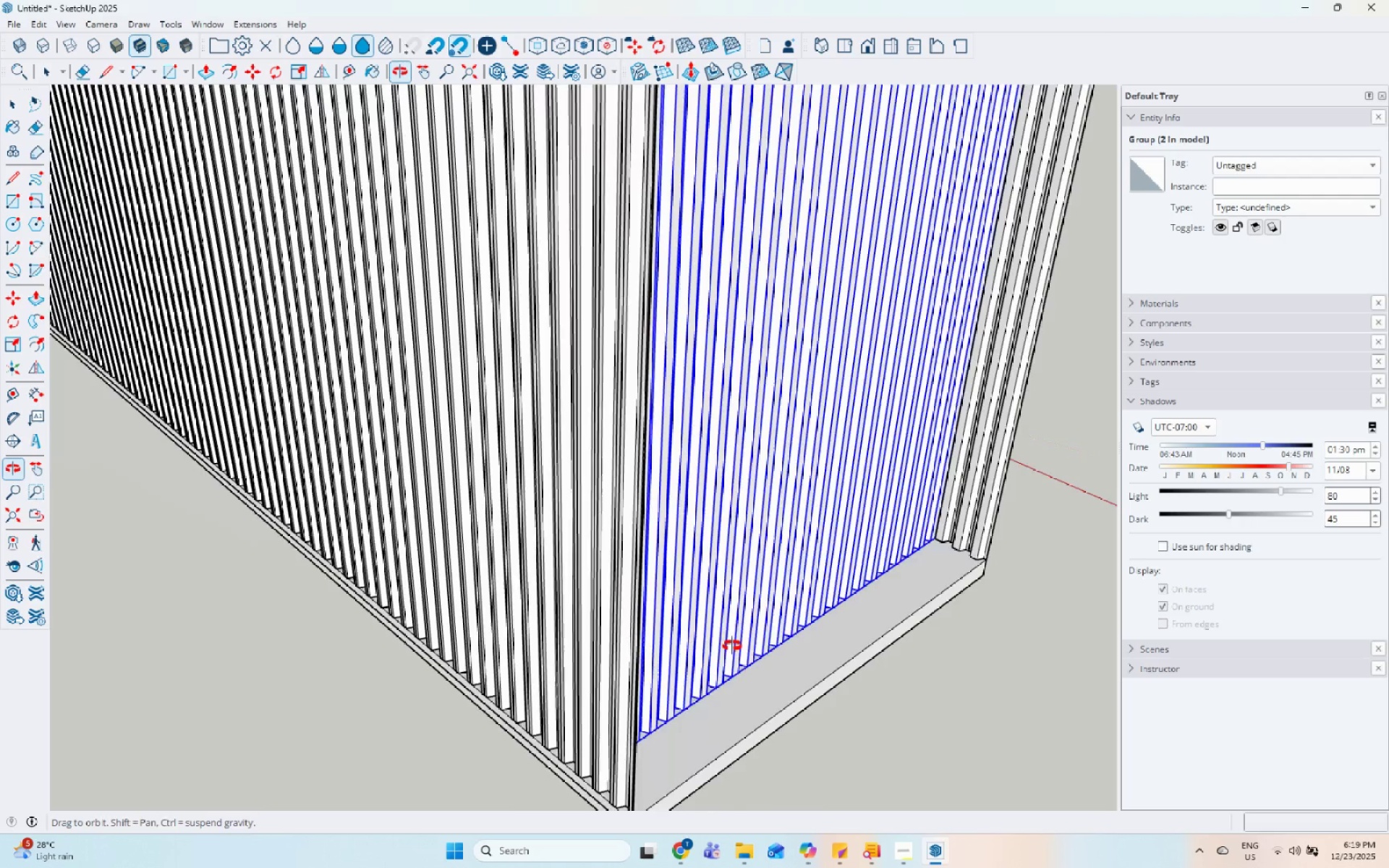 
scroll: coordinate [660, 503], scroll_direction: down, amount: 14.0
 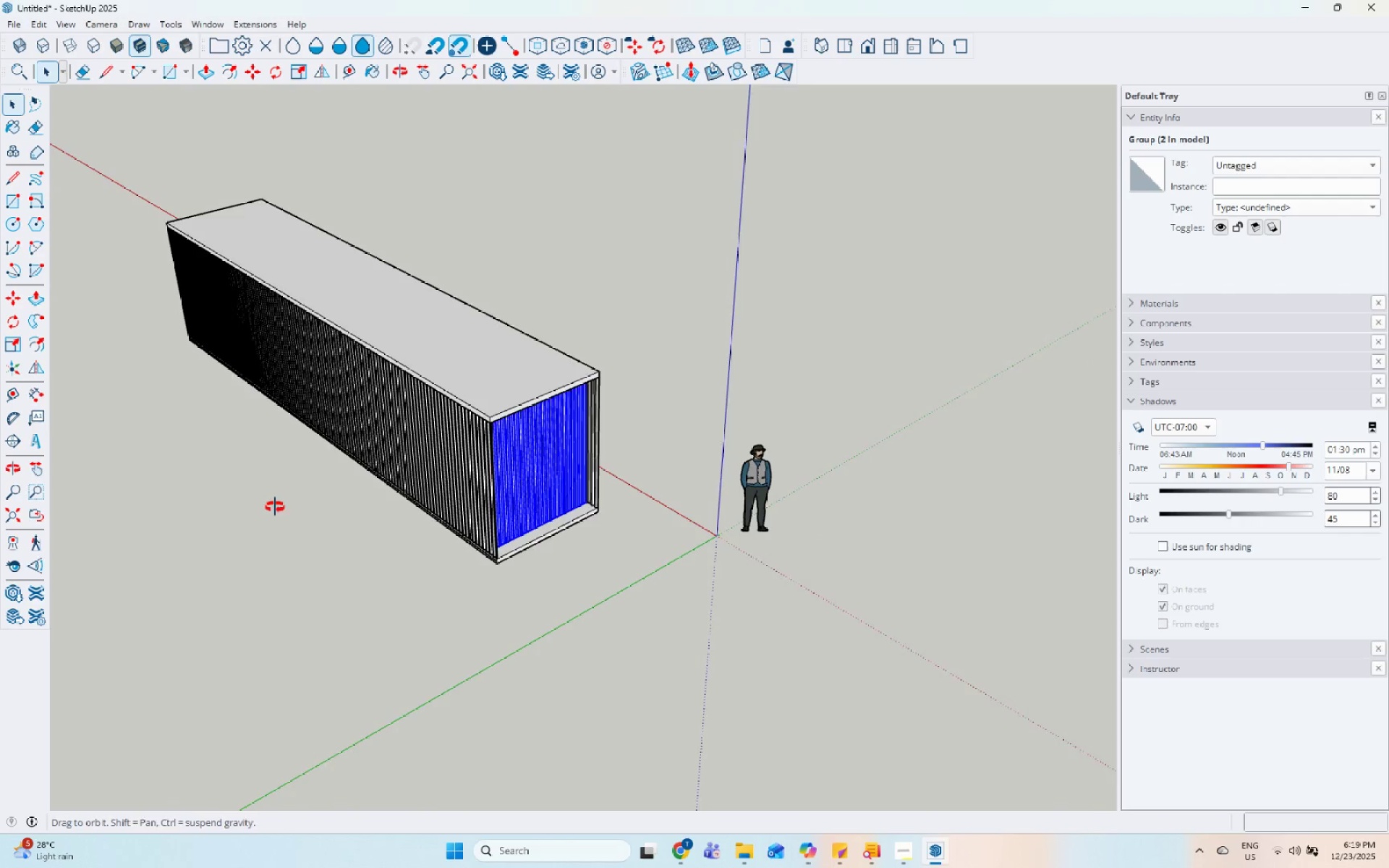 
scroll: coordinate [503, 479], scroll_direction: up, amount: 10.0
 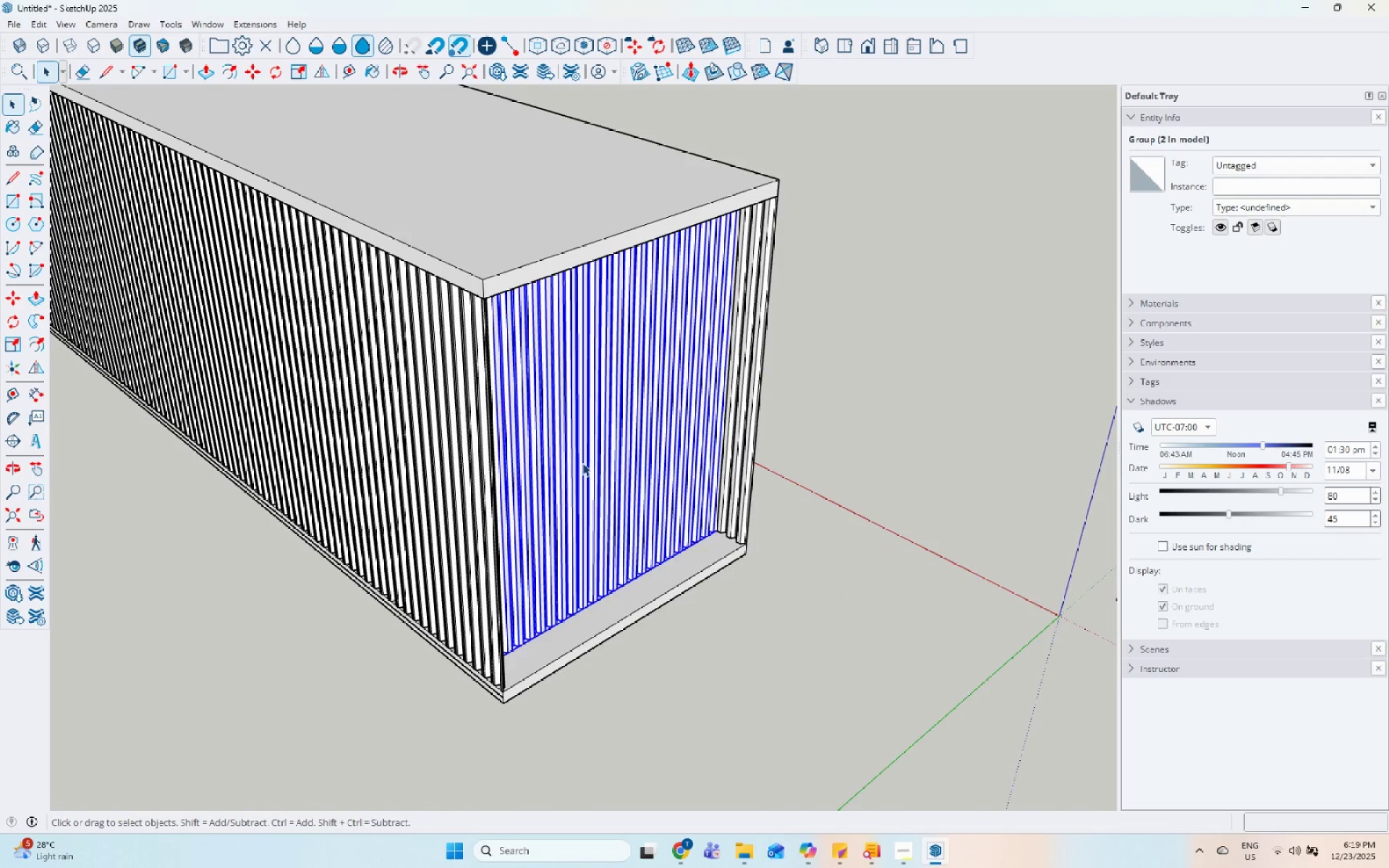 
right_click([523, 463])
 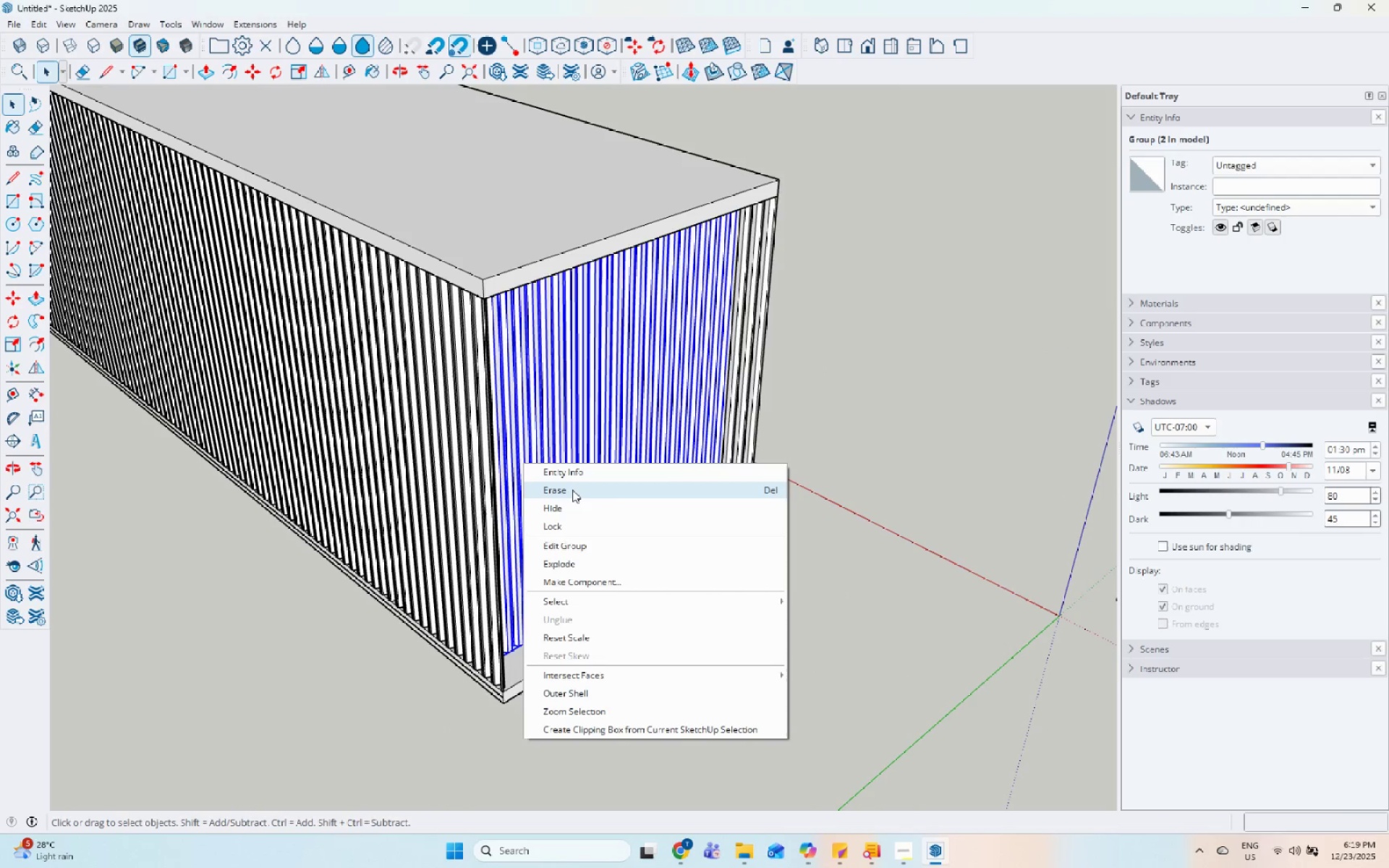 
left_click([572, 490])
 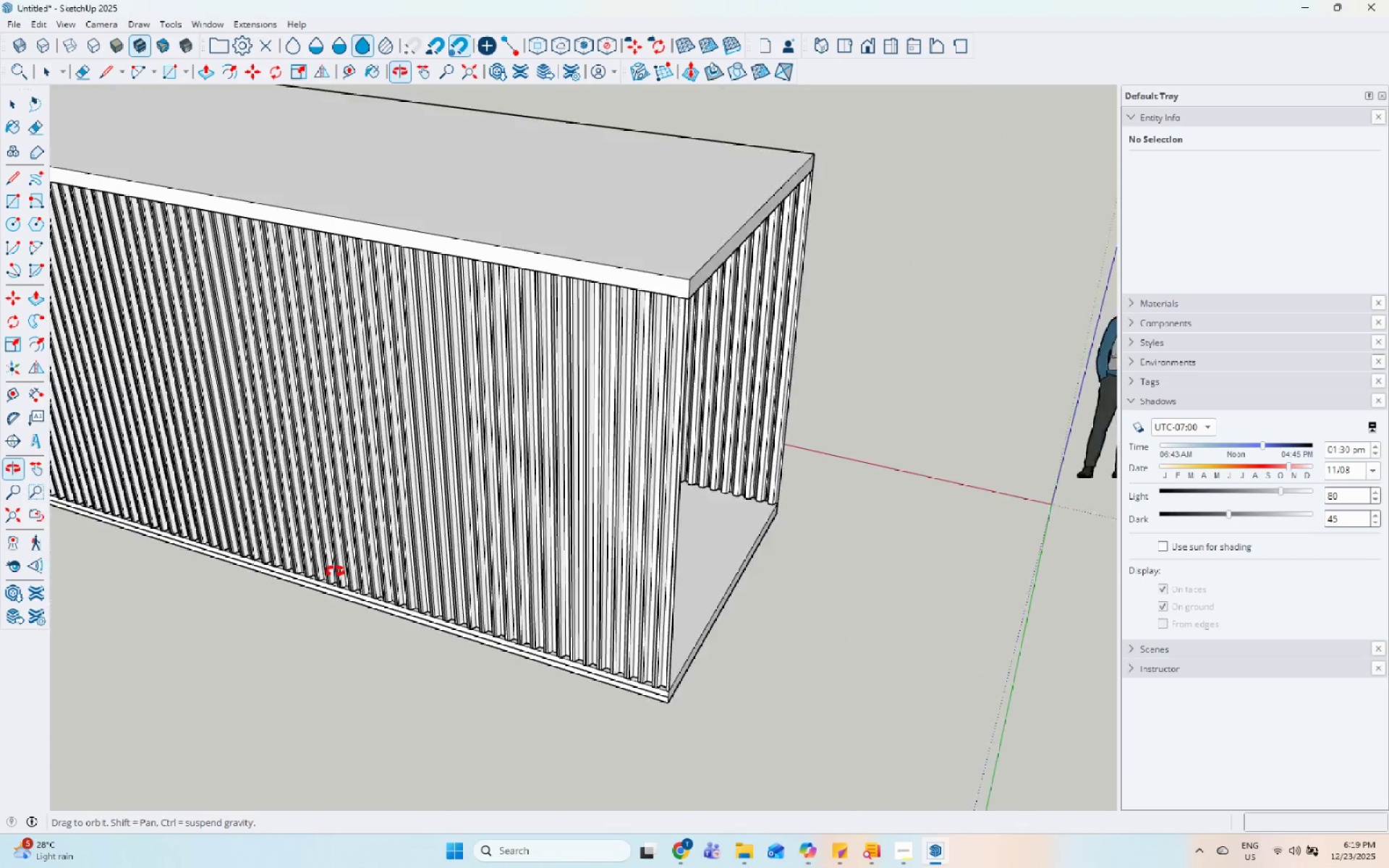 
key(Control+Z)
 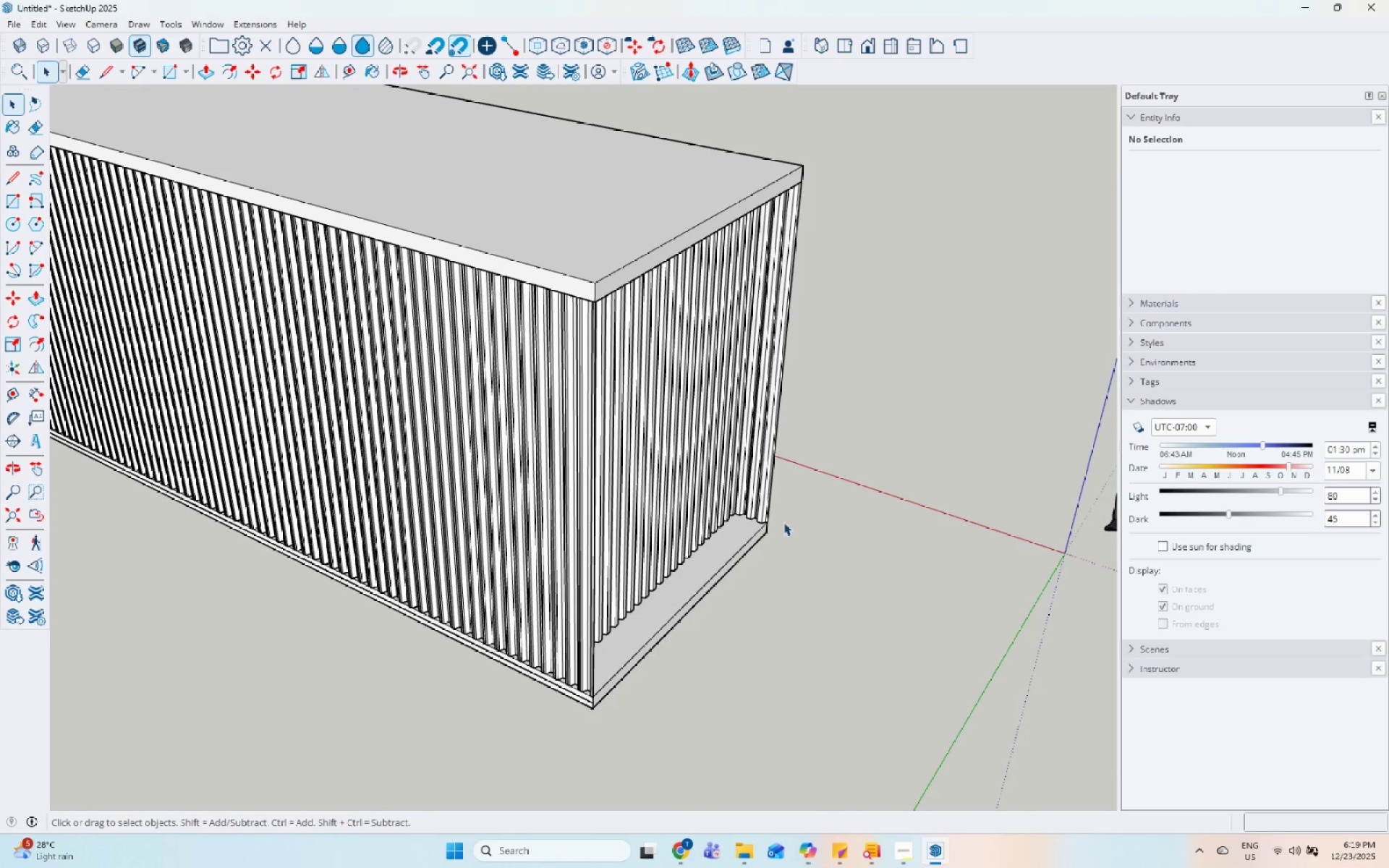 
left_click([677, 519])
 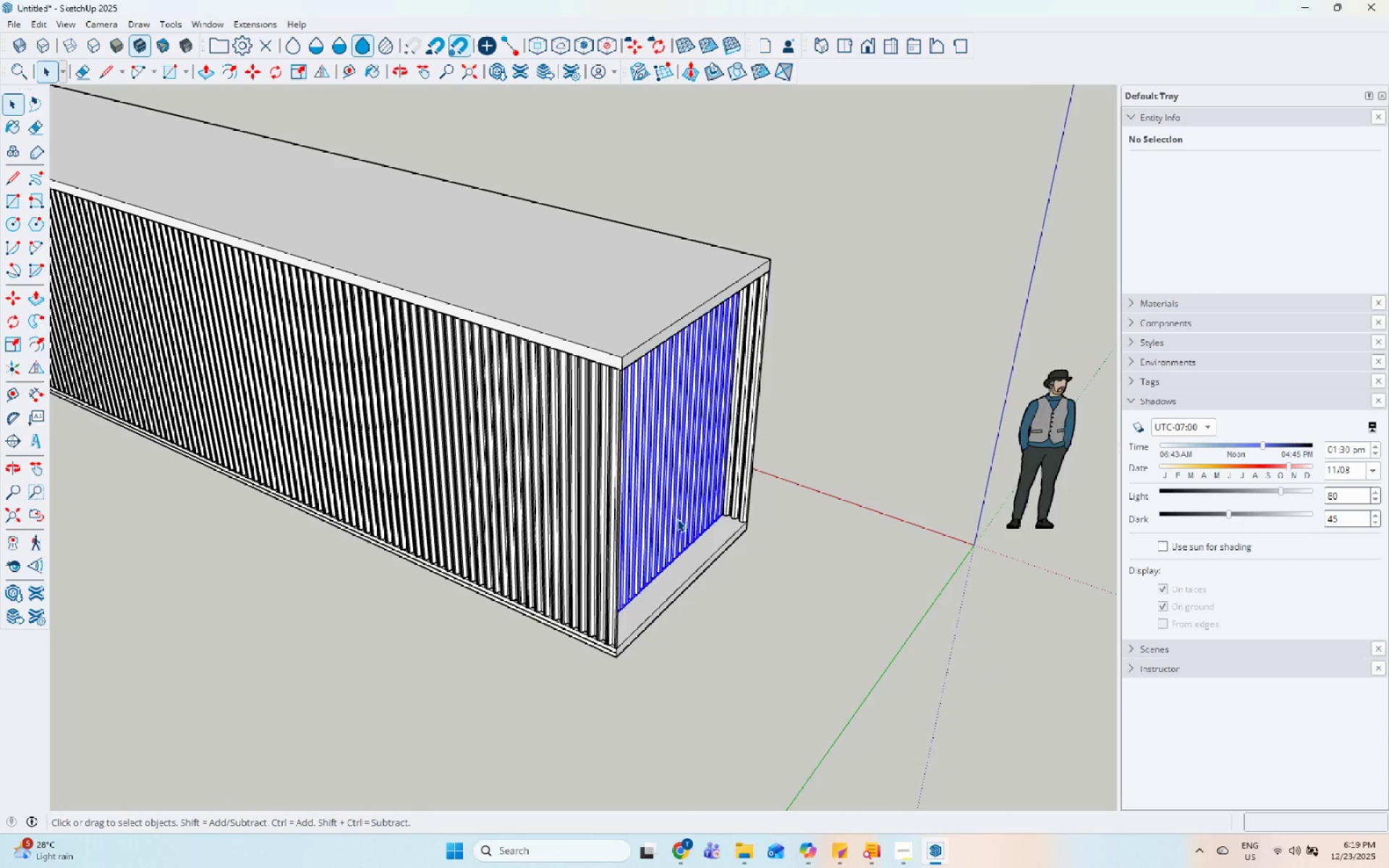 
scroll: coordinate [679, 519], scroll_direction: down, amount: 3.0
 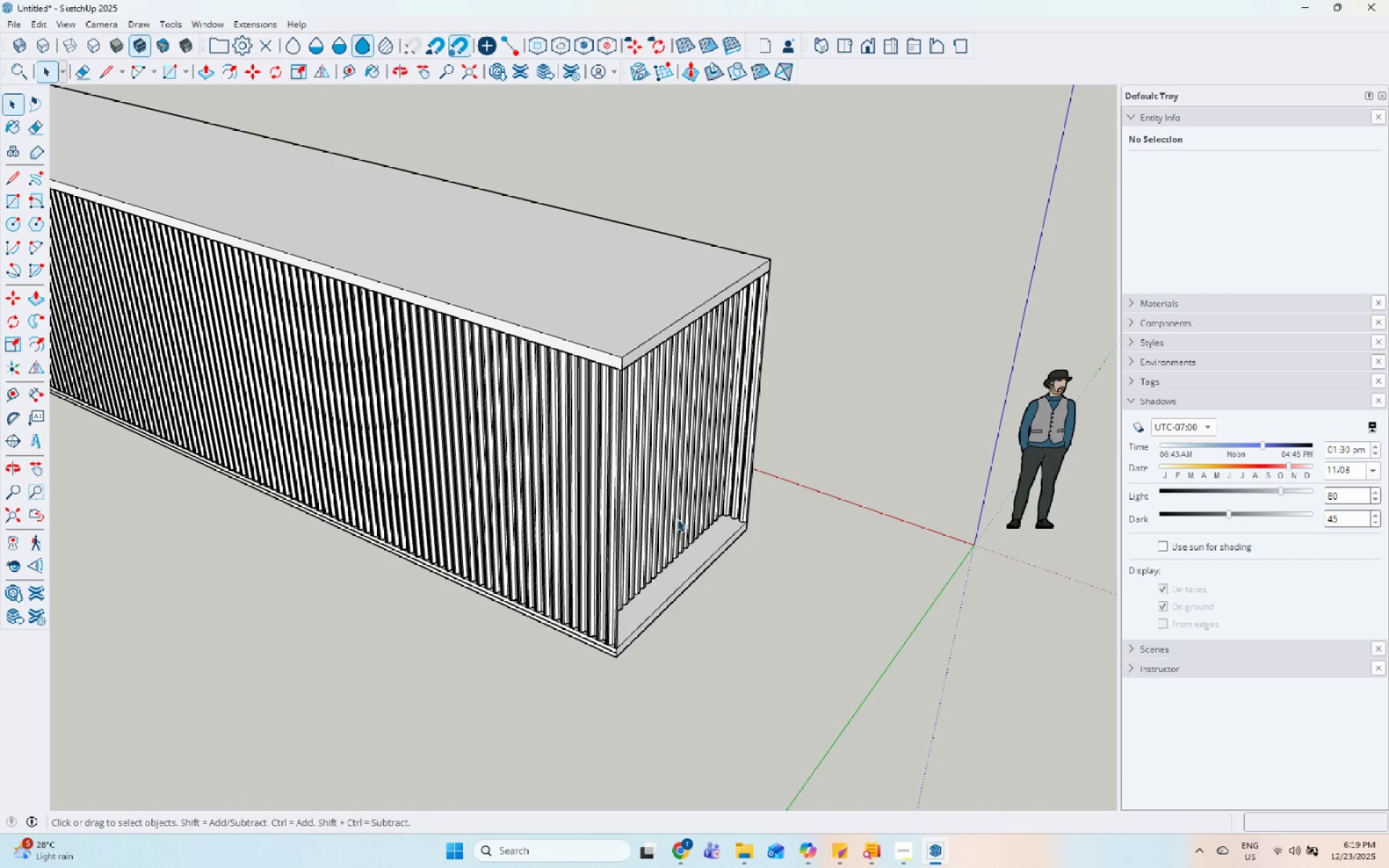 
right_click([677, 519])
 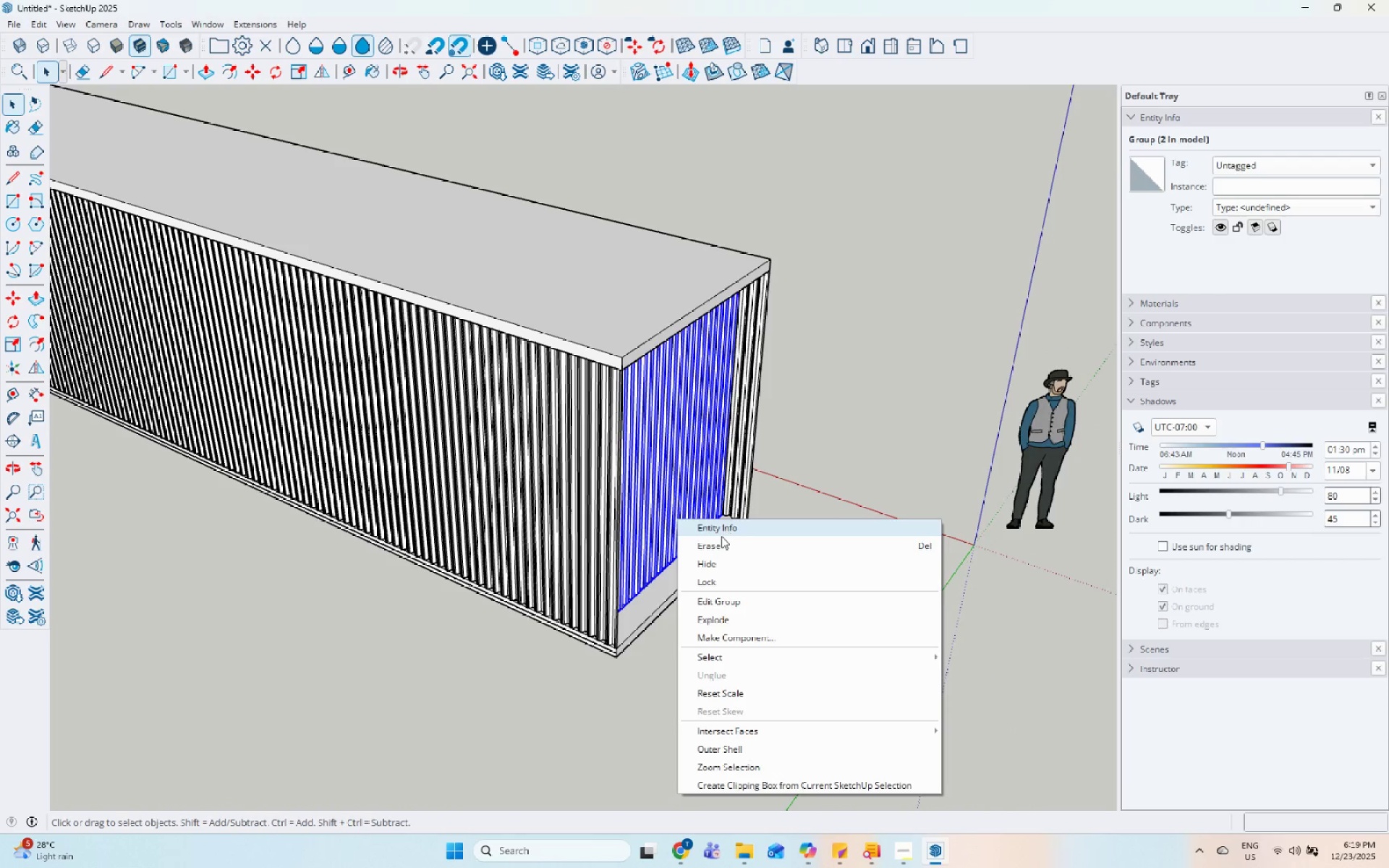 
left_click([715, 545])
 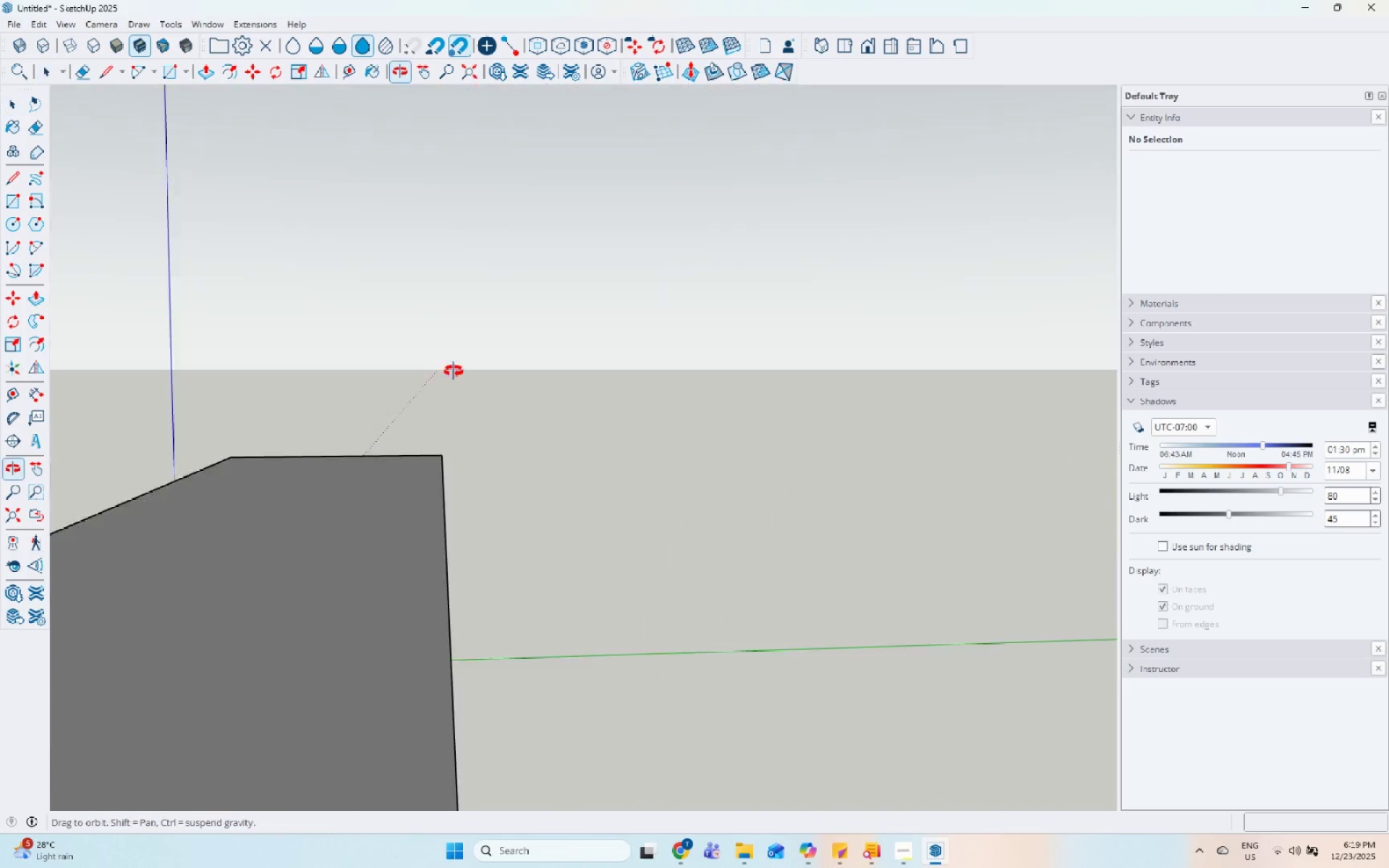 
scroll: coordinate [459, 388], scroll_direction: down, amount: 13.0
 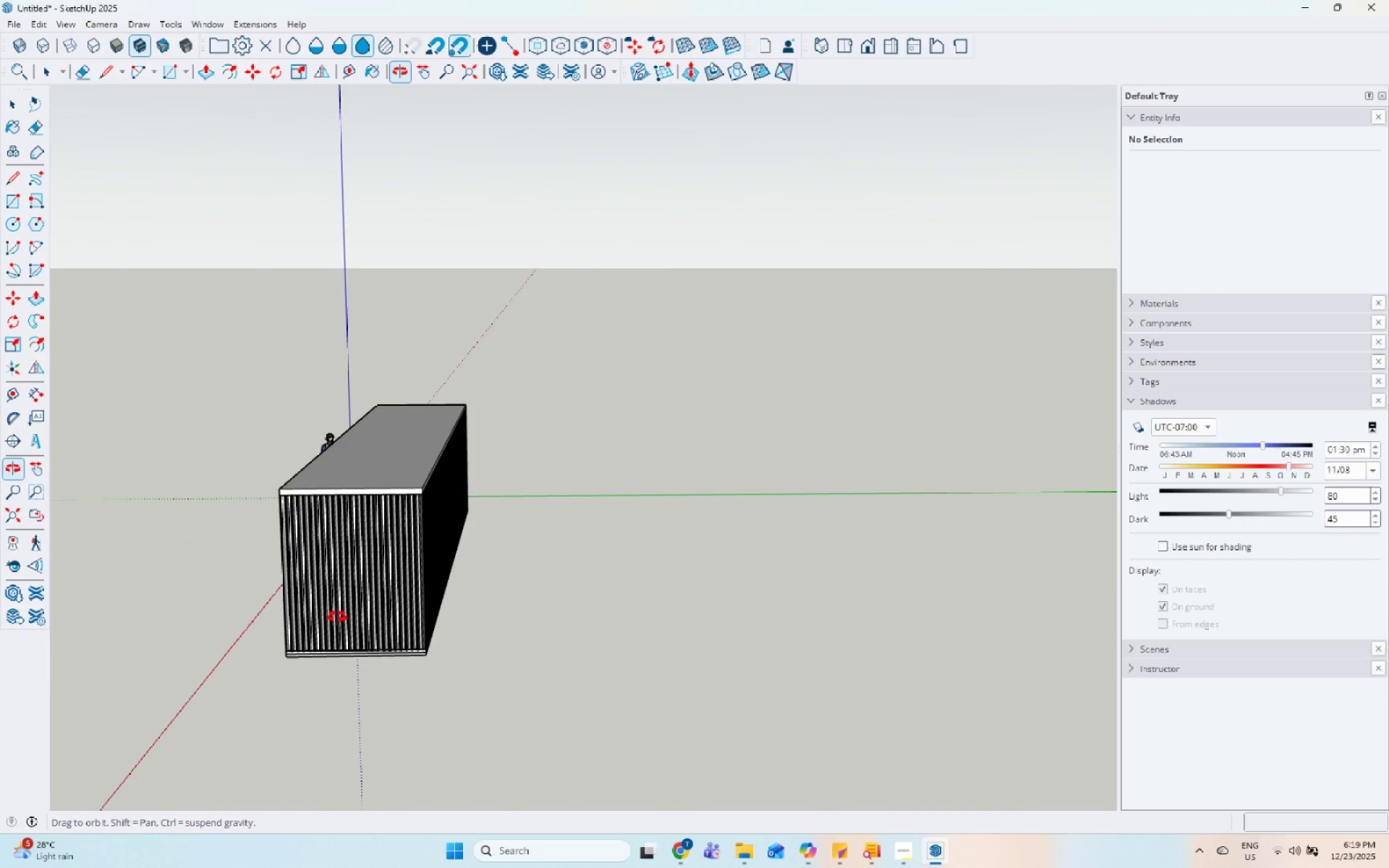 
scroll: coordinate [853, 665], scroll_direction: up, amount: 5.0
 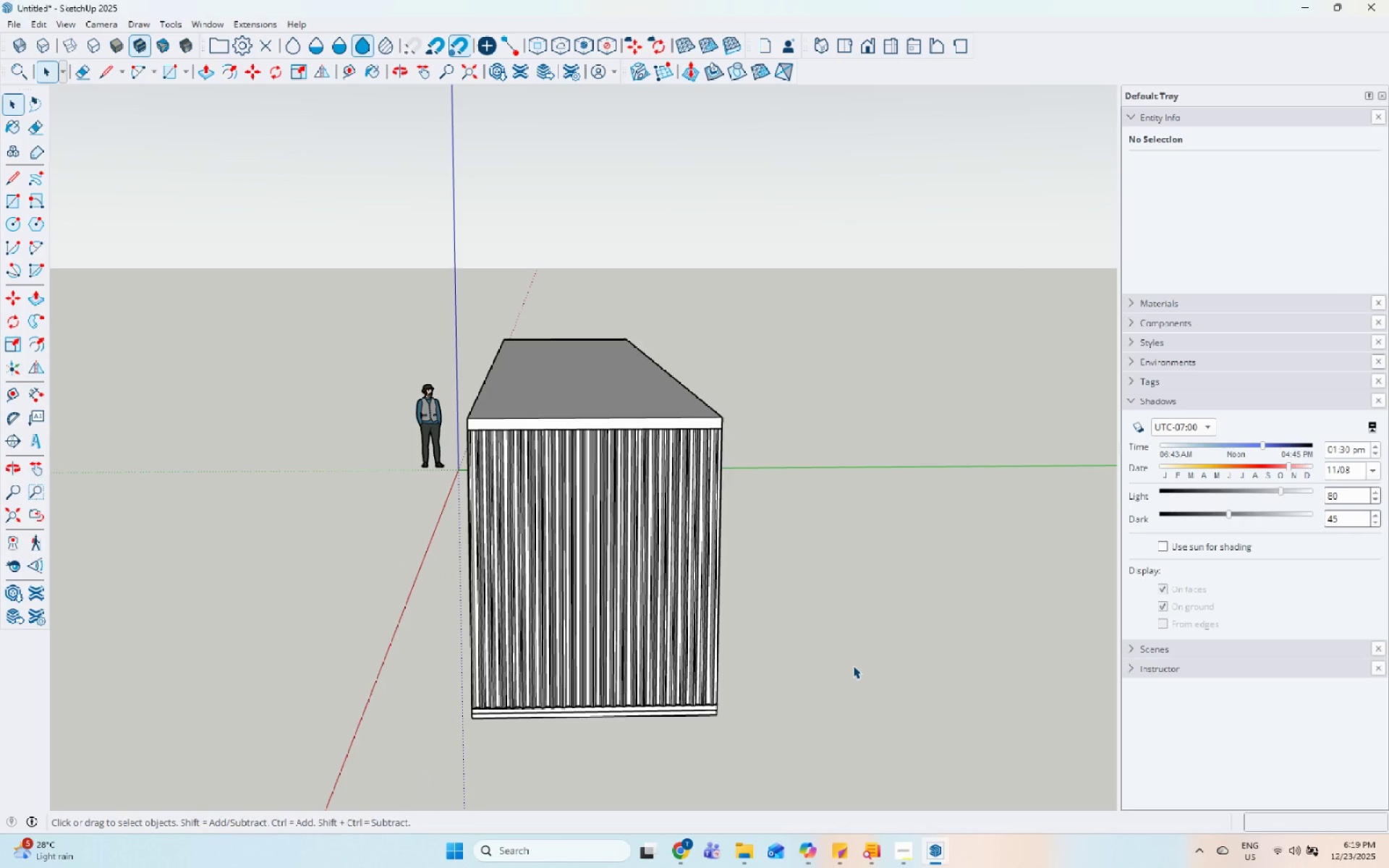 
wait(6.45)
 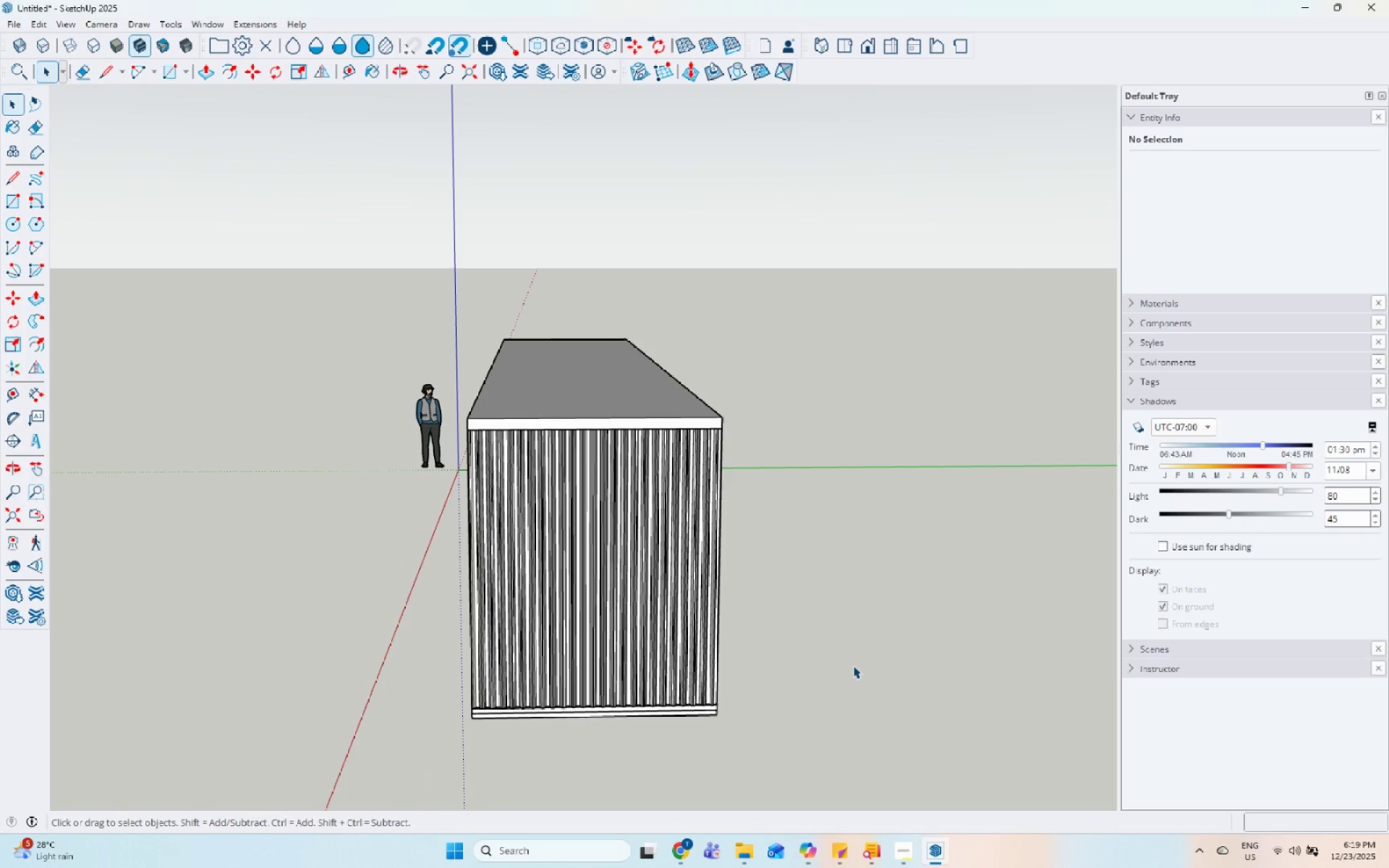 
scroll: coordinate [623, 613], scroll_direction: down, amount: 4.0
 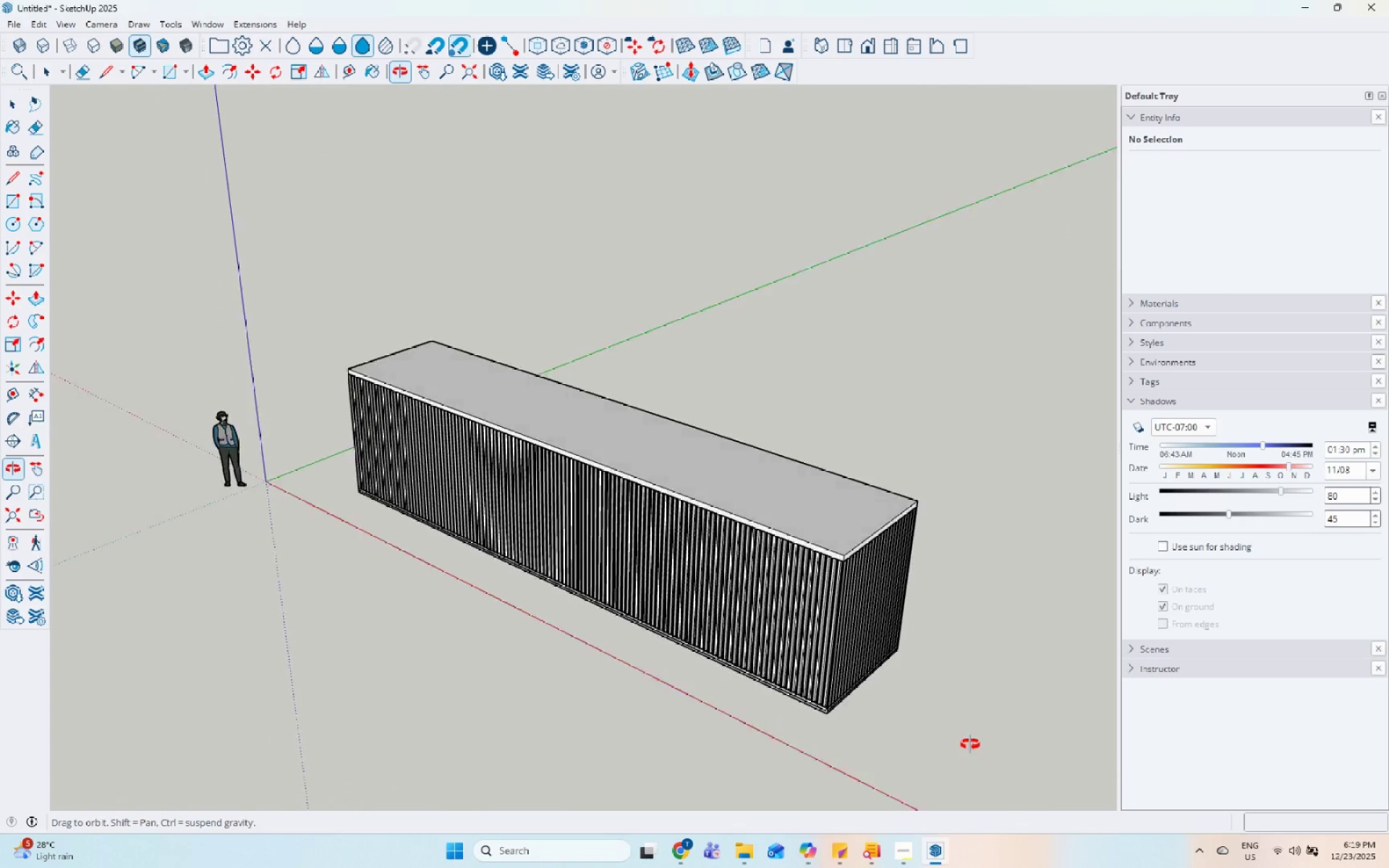 
left_click([825, 560])
 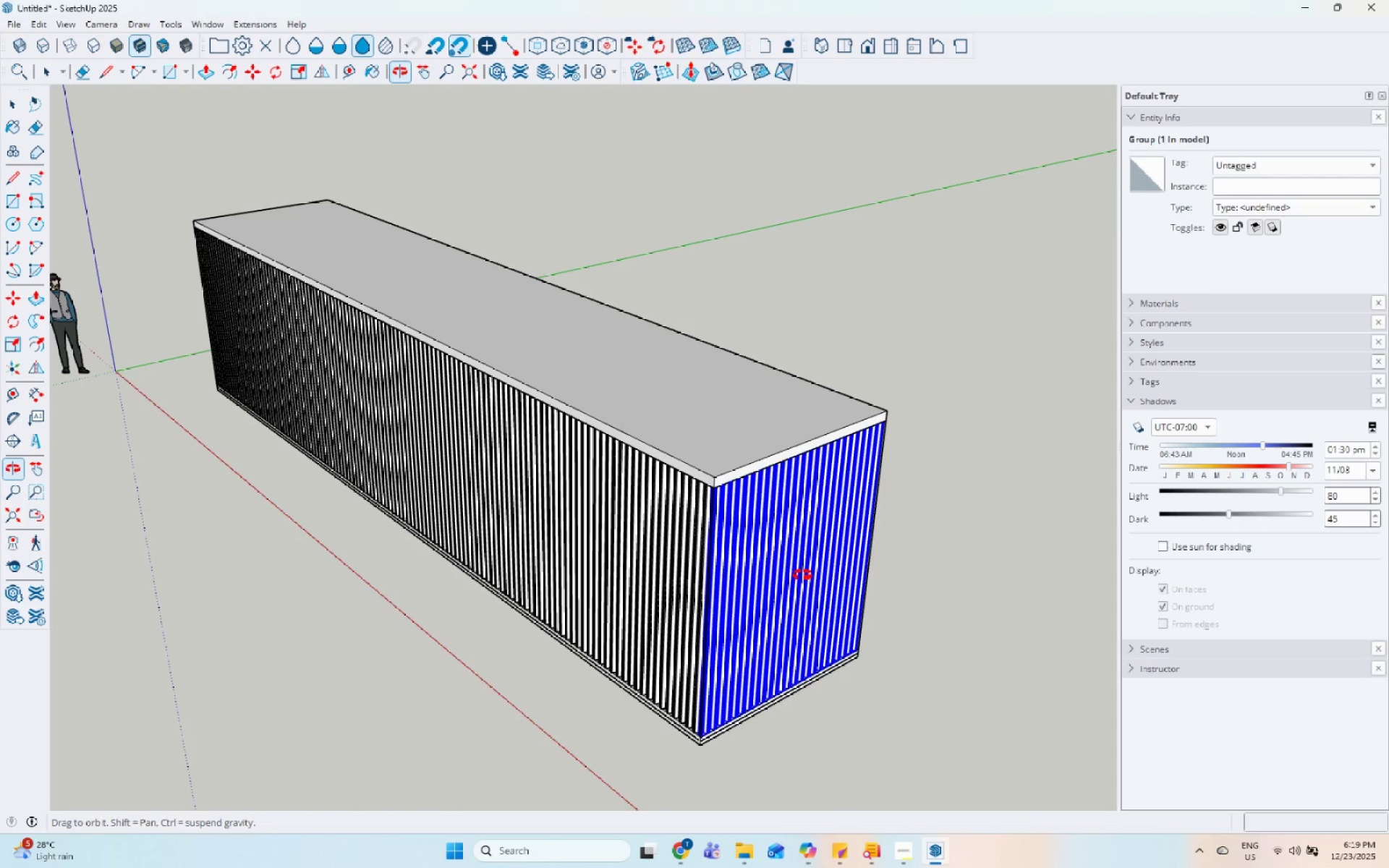 
scroll: coordinate [910, 706], scroll_direction: up, amount: 5.0
 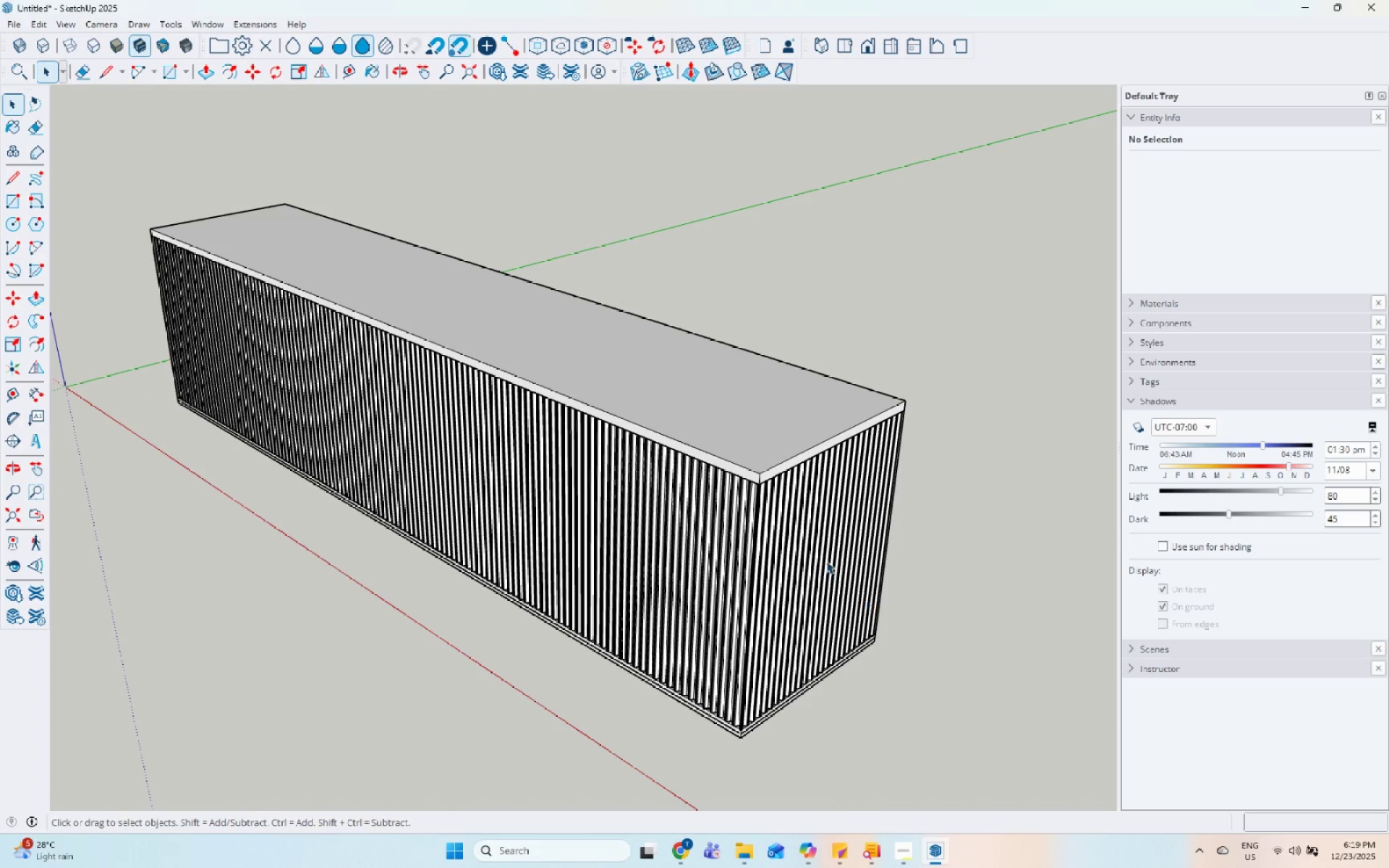 
right_click([802, 575])
 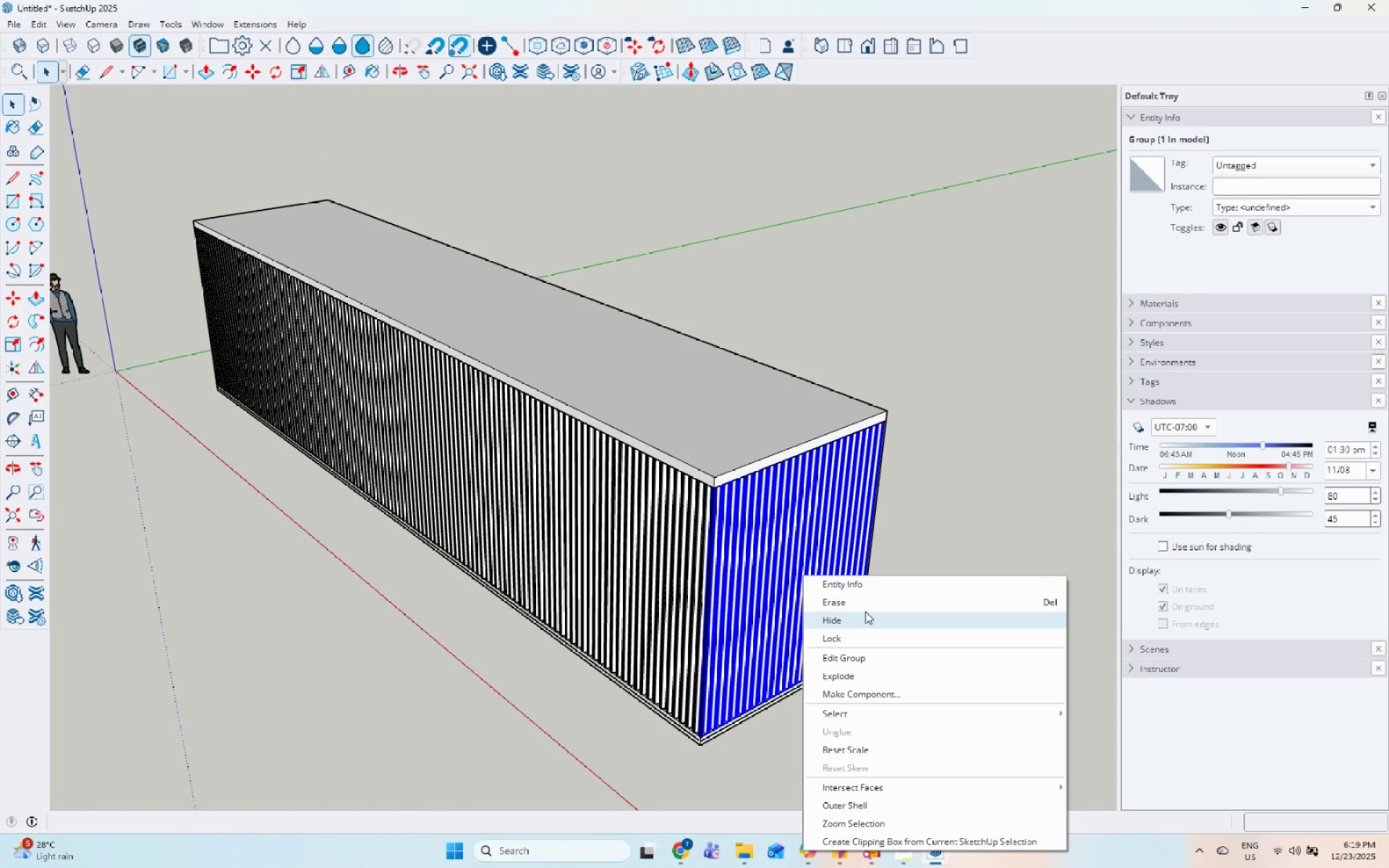 
left_click([866, 609])
 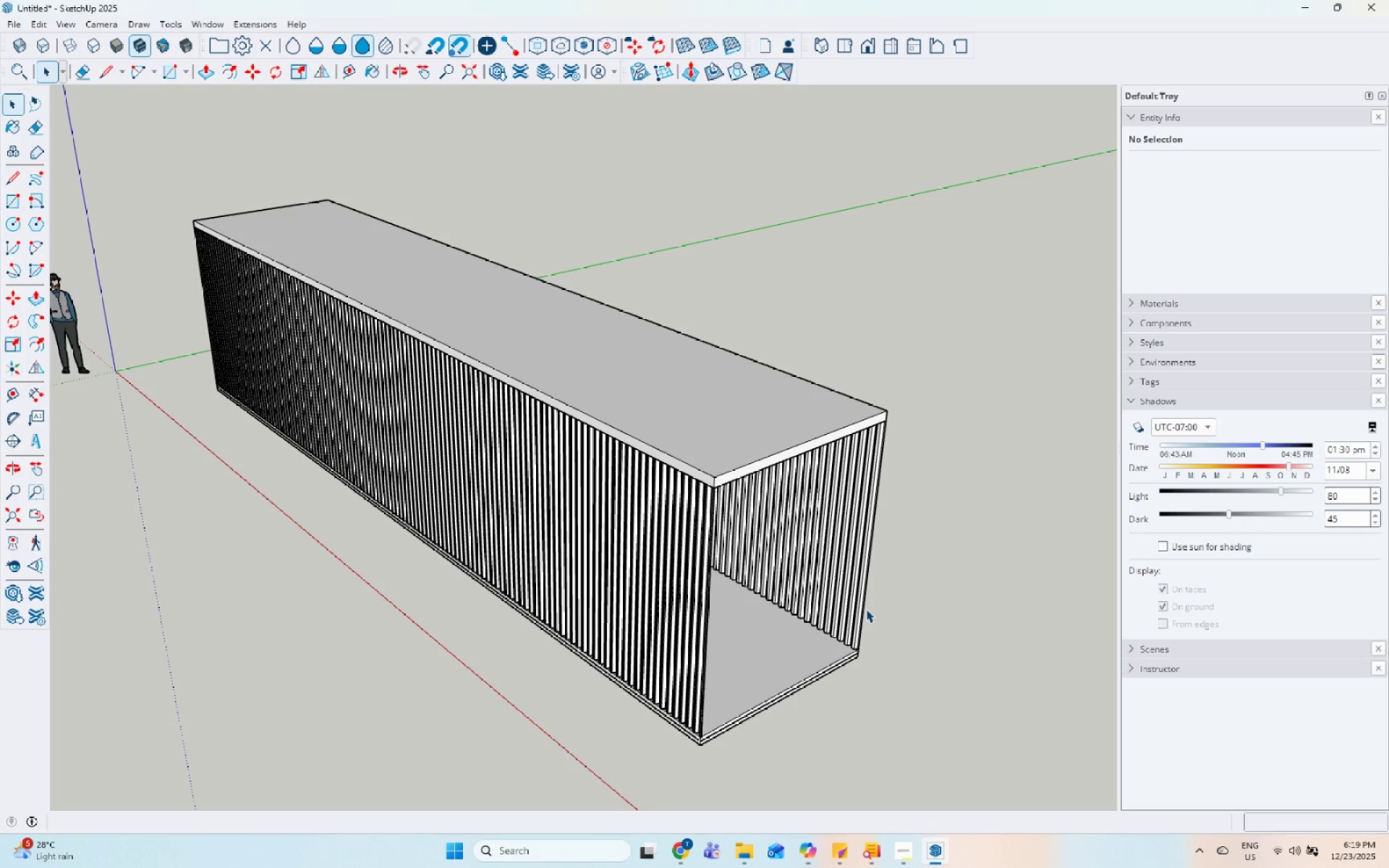 
key(Control+Z)
 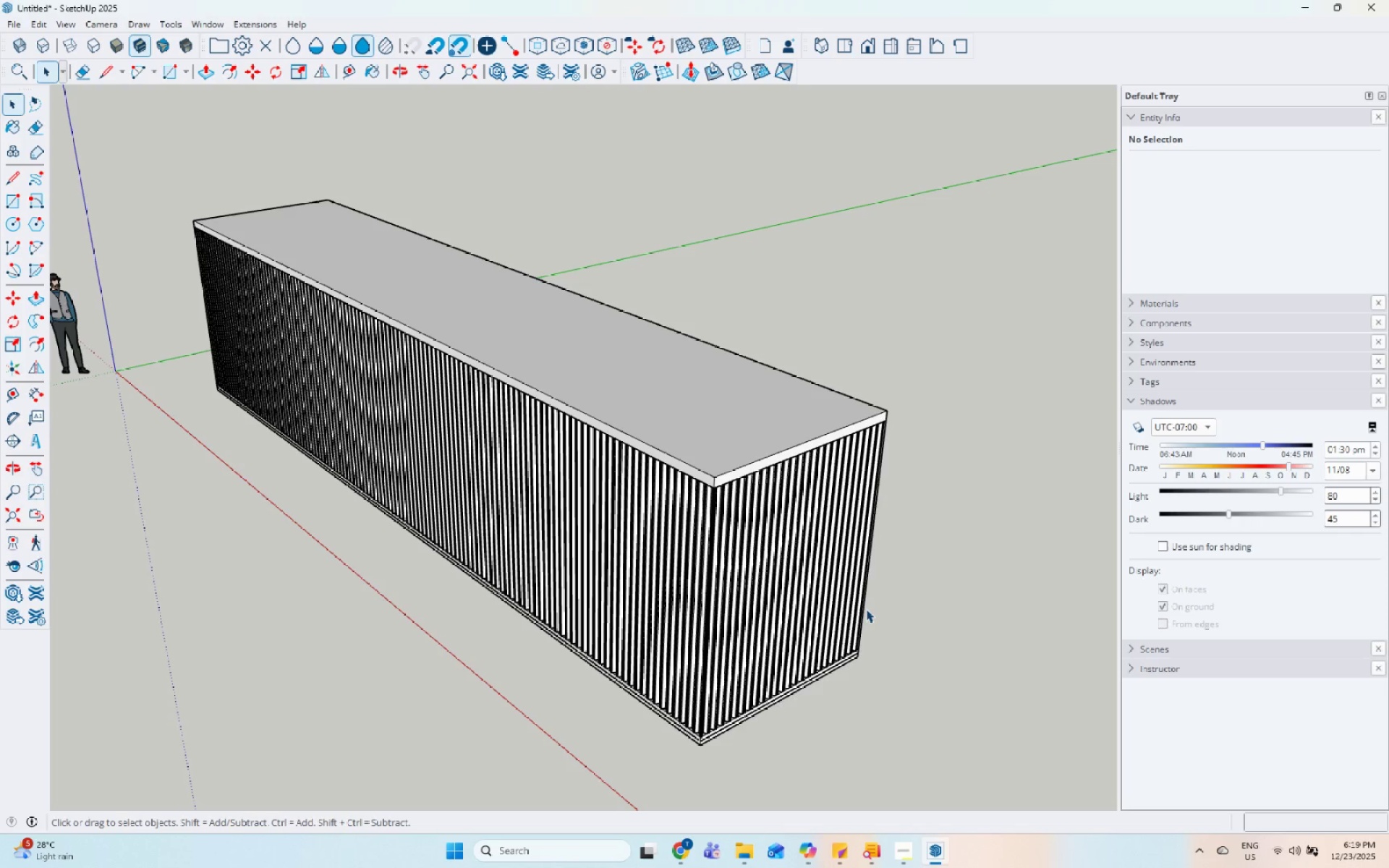 
scroll: coordinate [863, 610], scroll_direction: up, amount: 6.0
 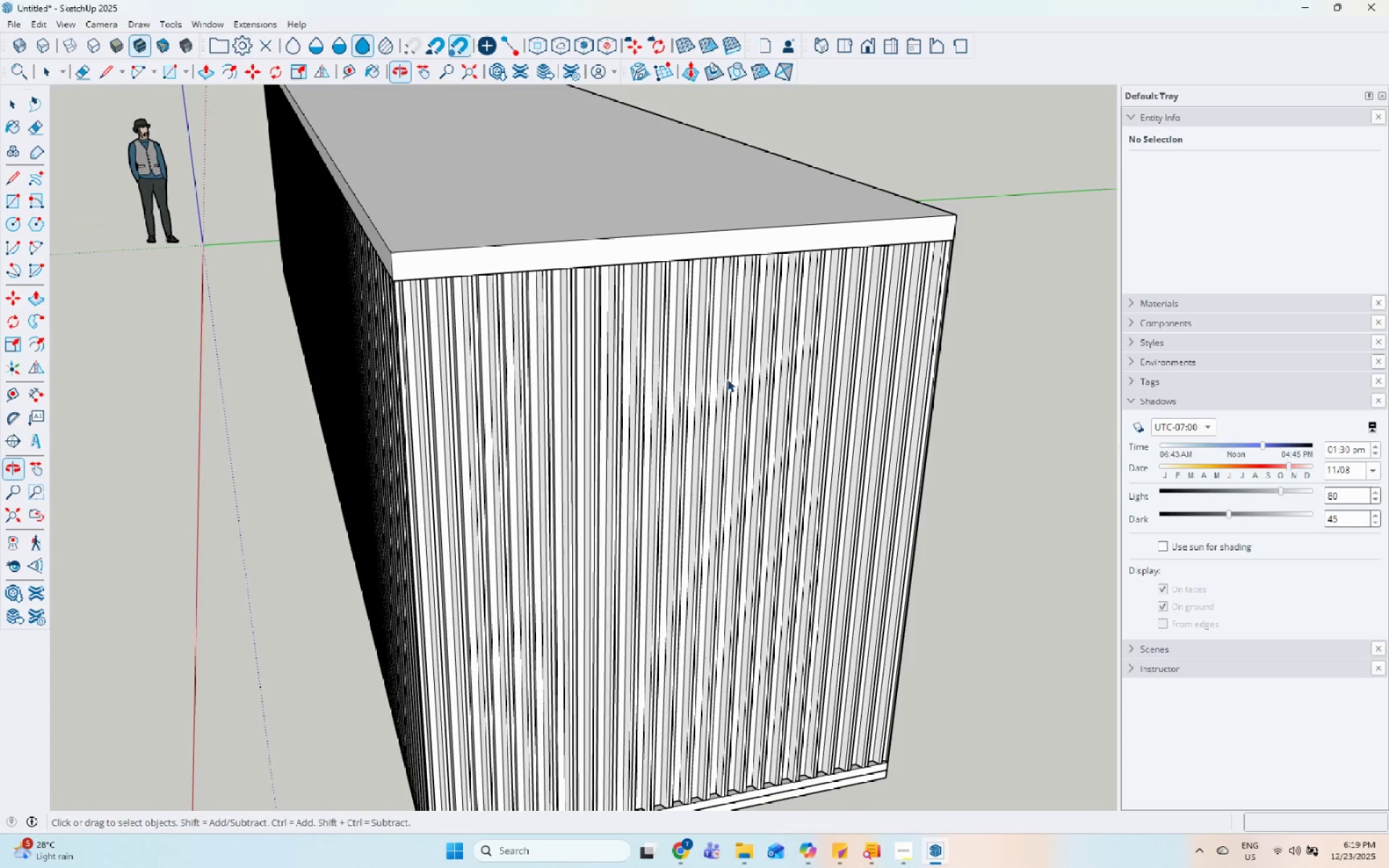 
double_click([765, 306])
 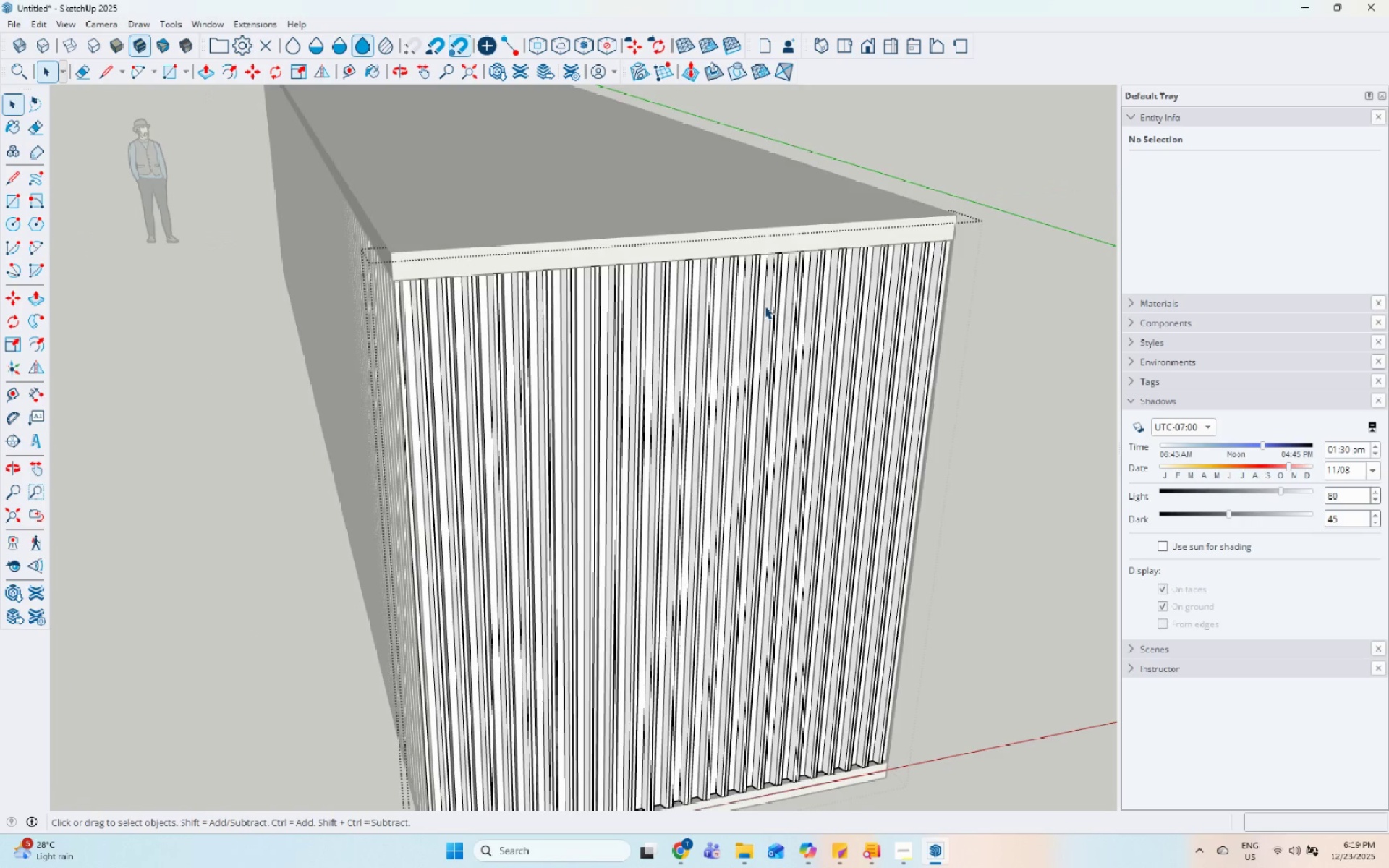 
triple_click([765, 306])
 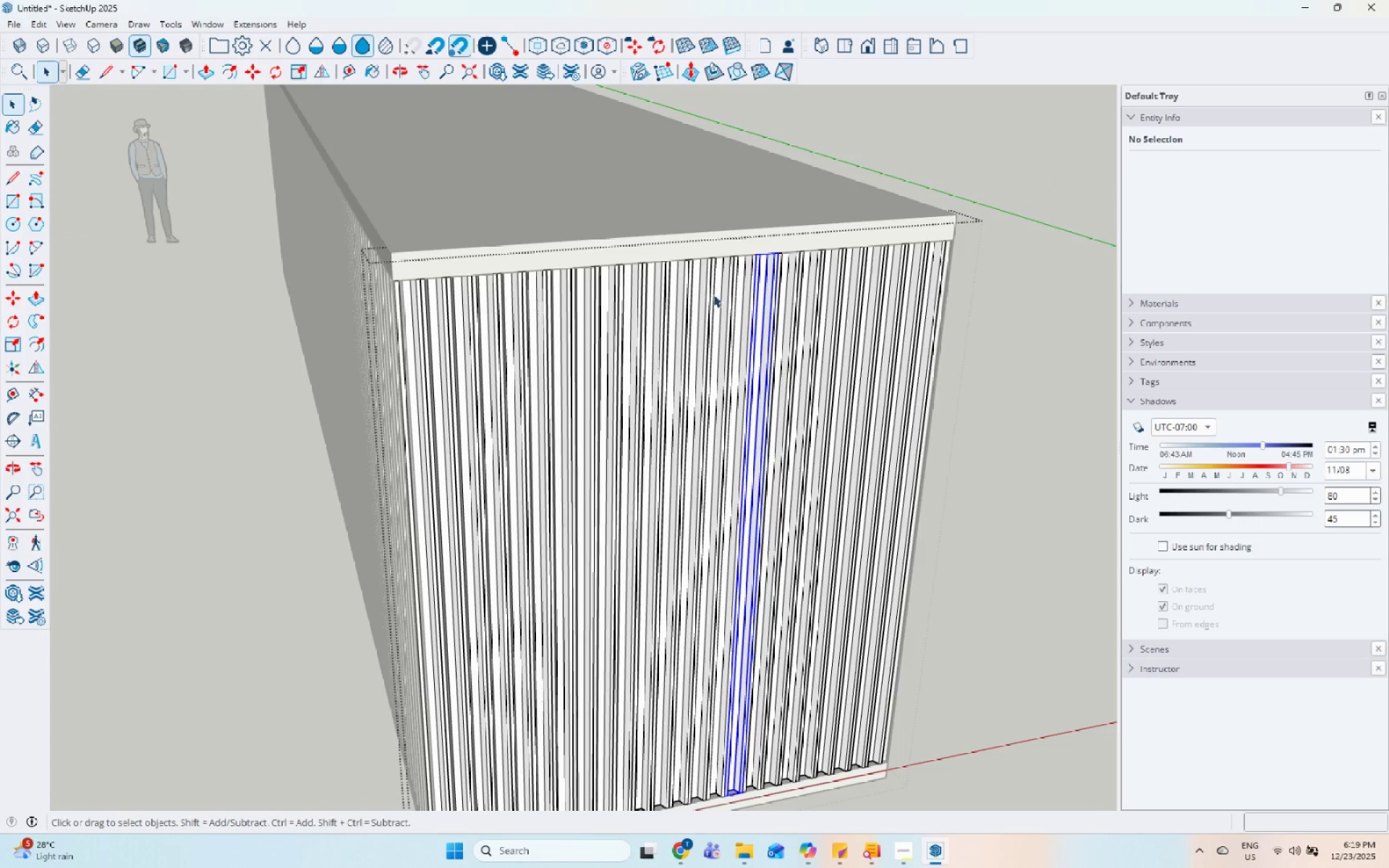 
key(Escape)
 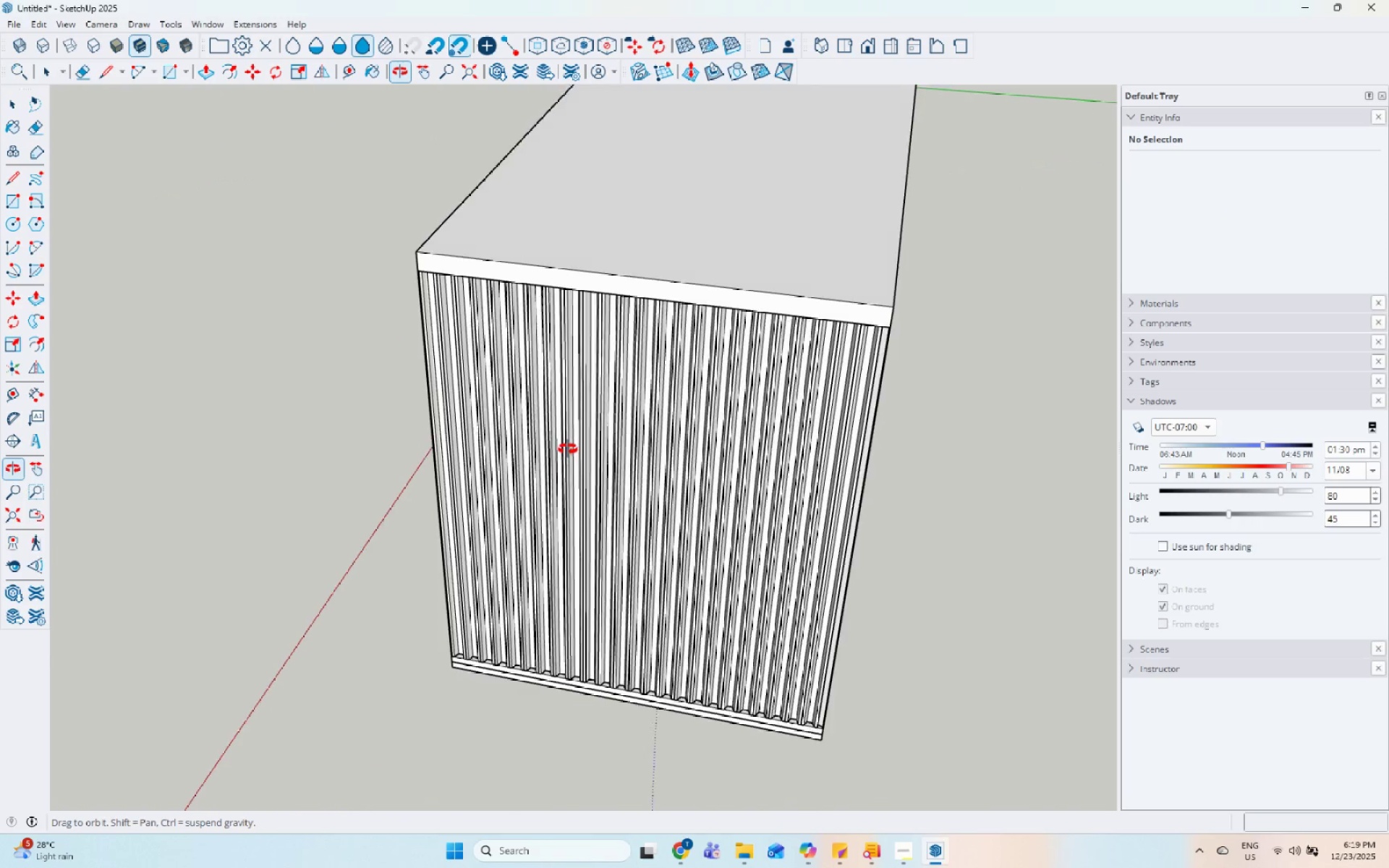 
scroll: coordinate [601, 256], scroll_direction: down, amount: 3.0
 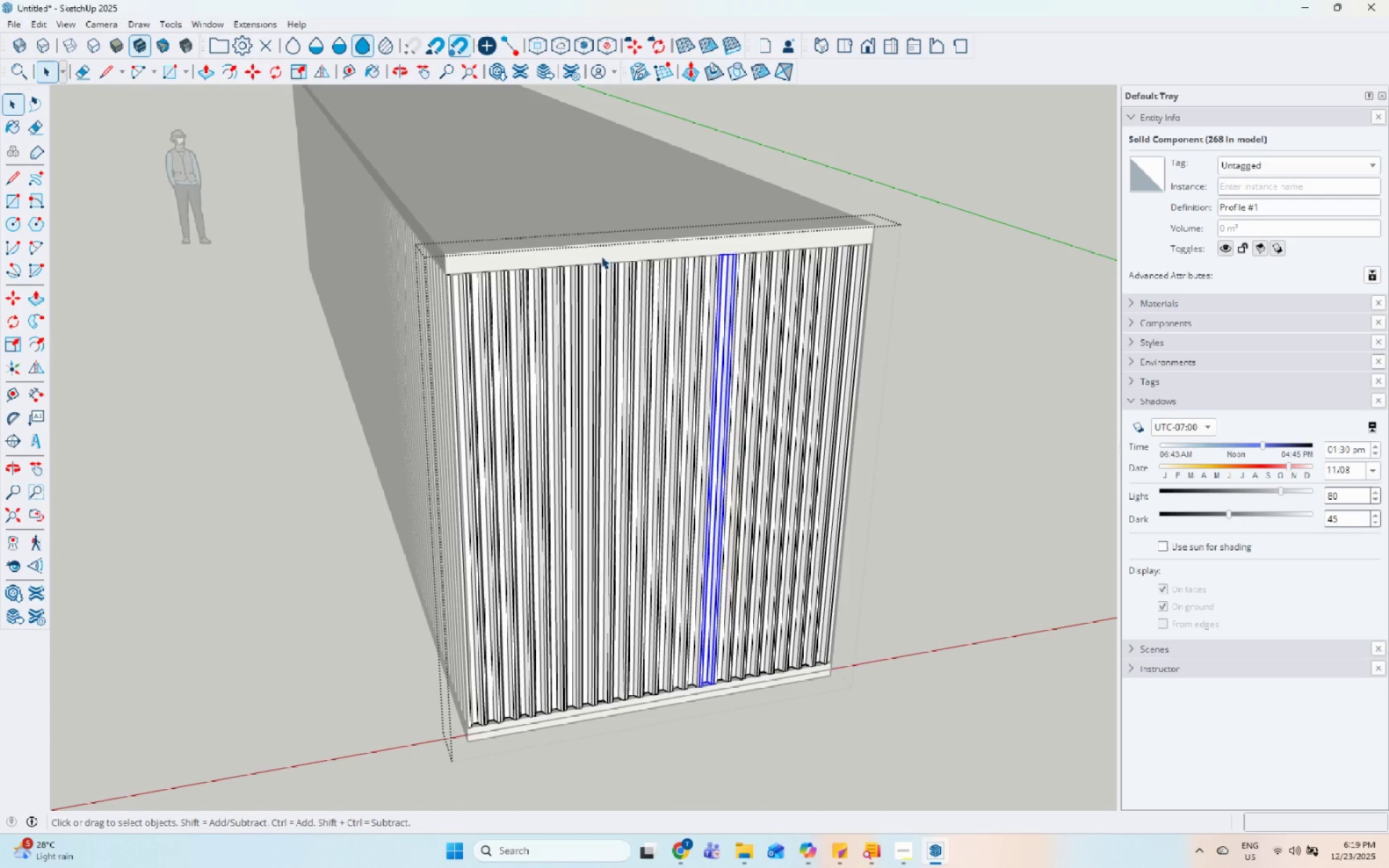 
double_click([613, 380])
 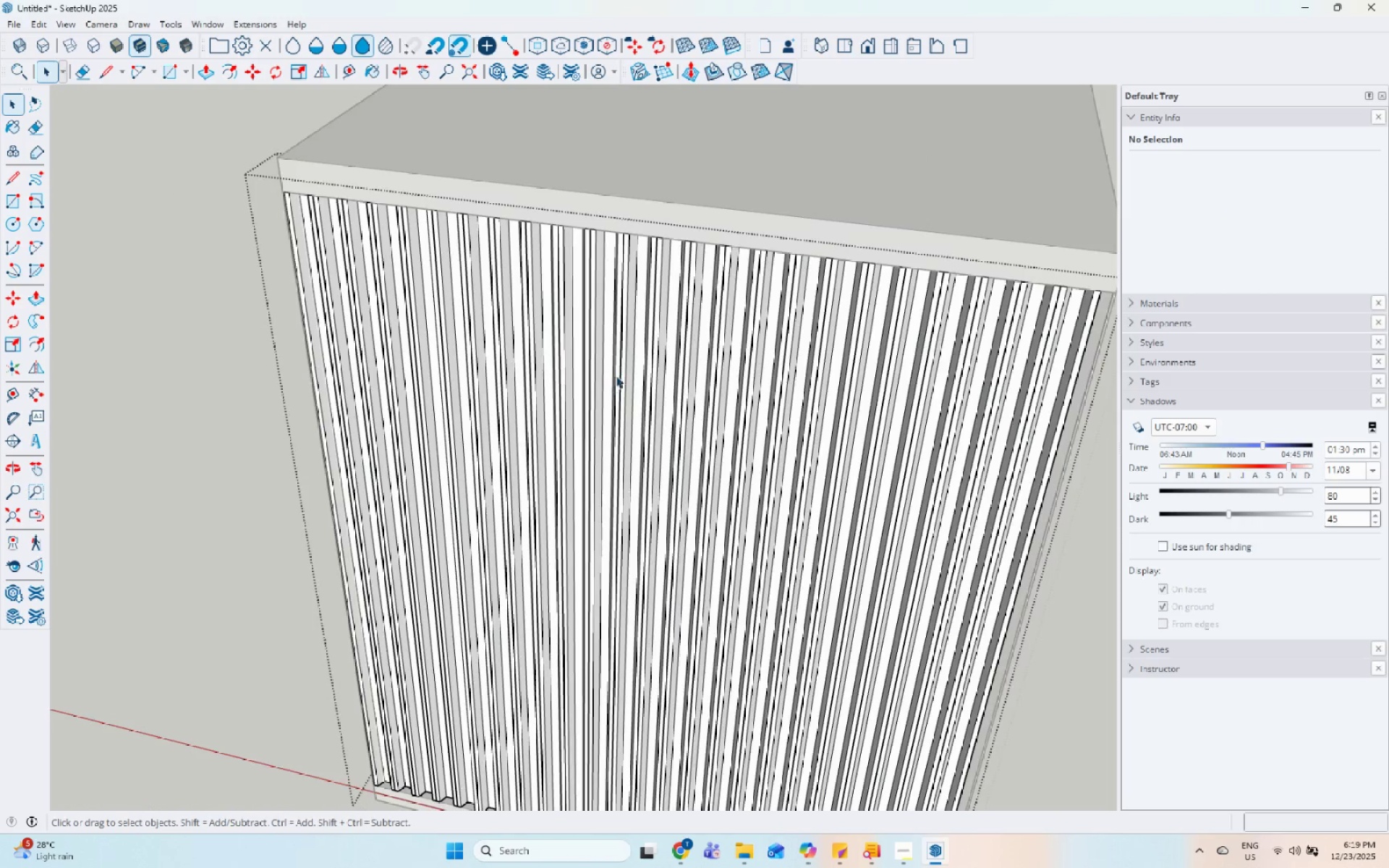 
scroll: coordinate [613, 380], scroll_direction: up, amount: 5.0
 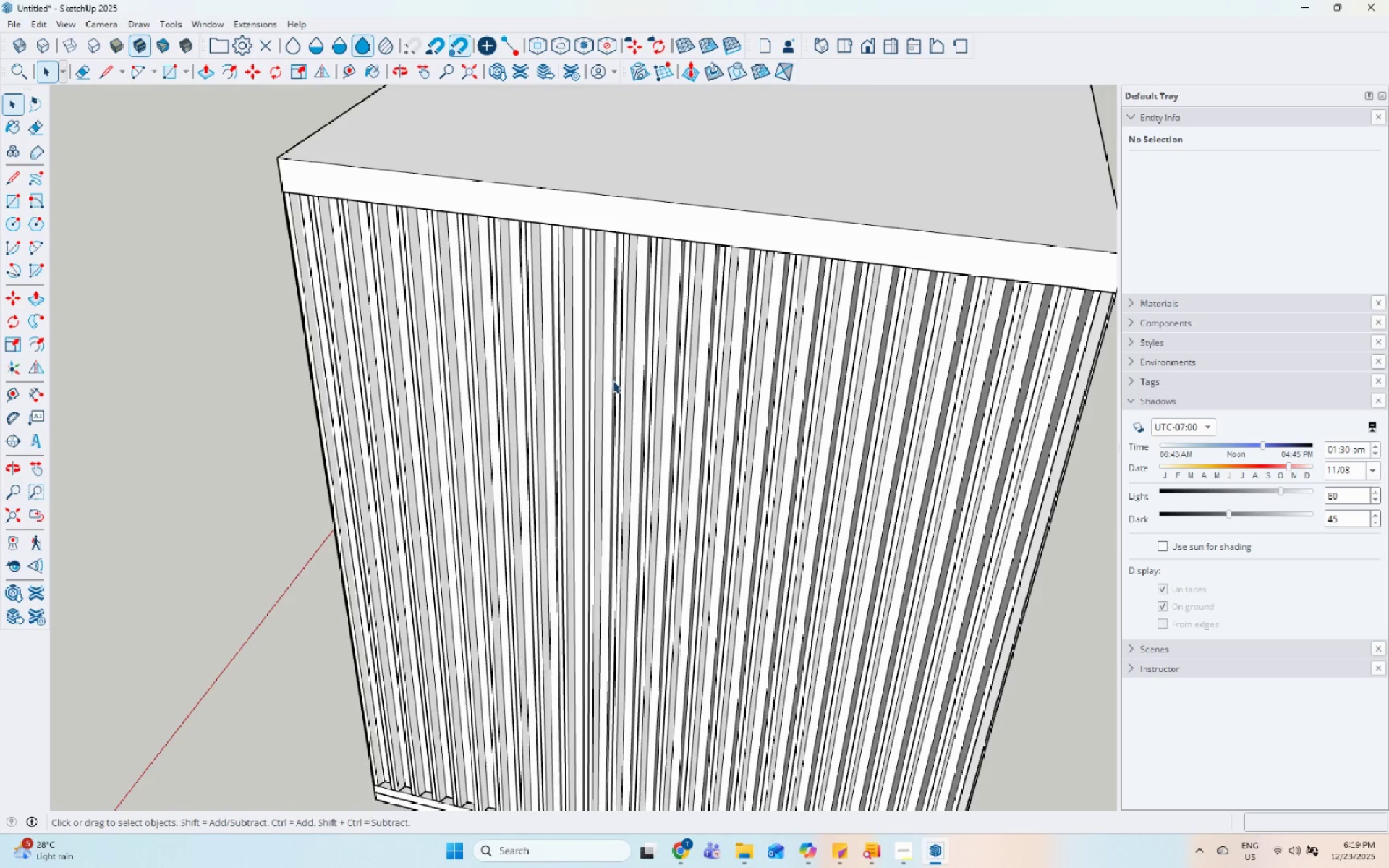 
triple_click([660, 321])
 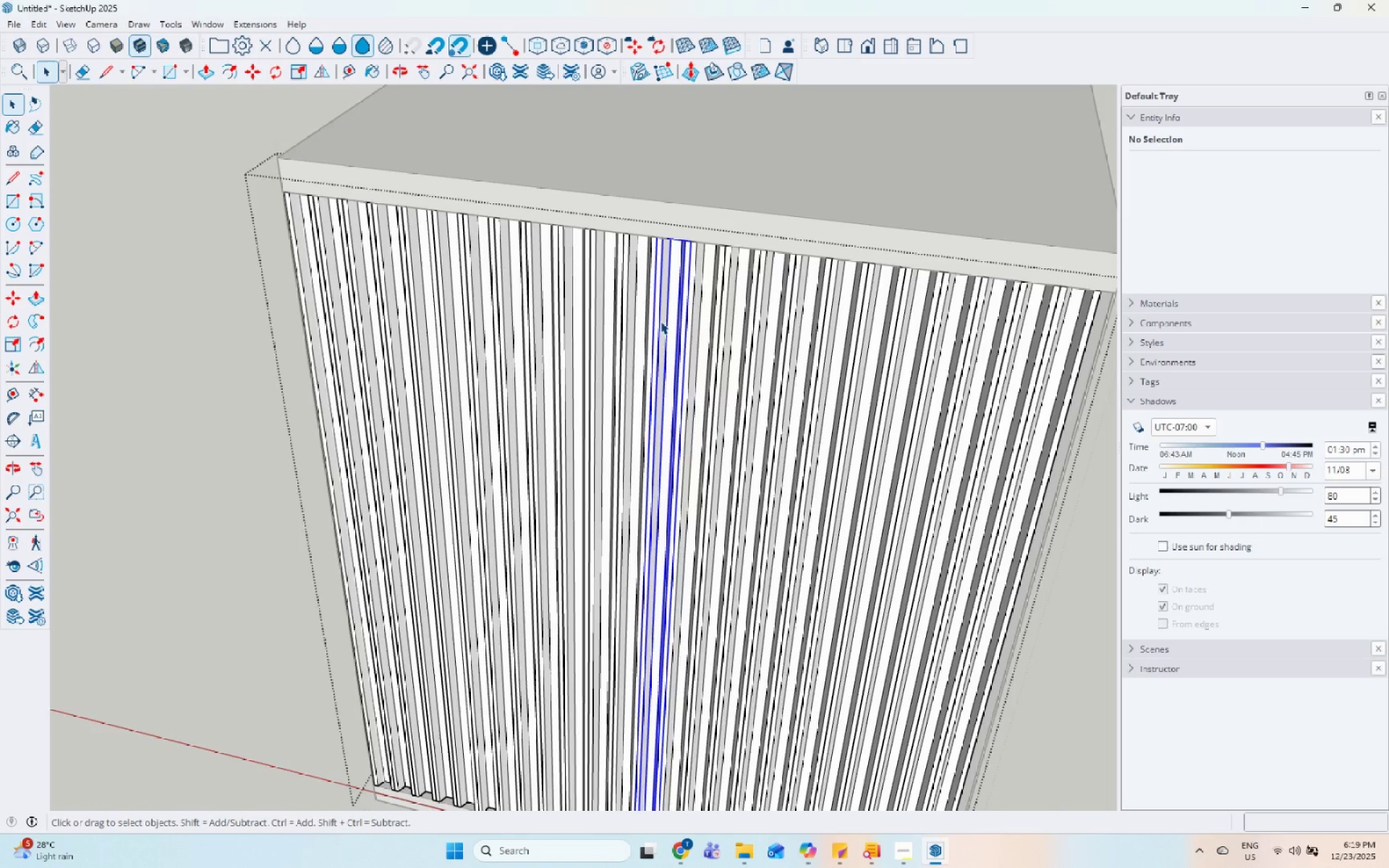 
triple_click([660, 321])
 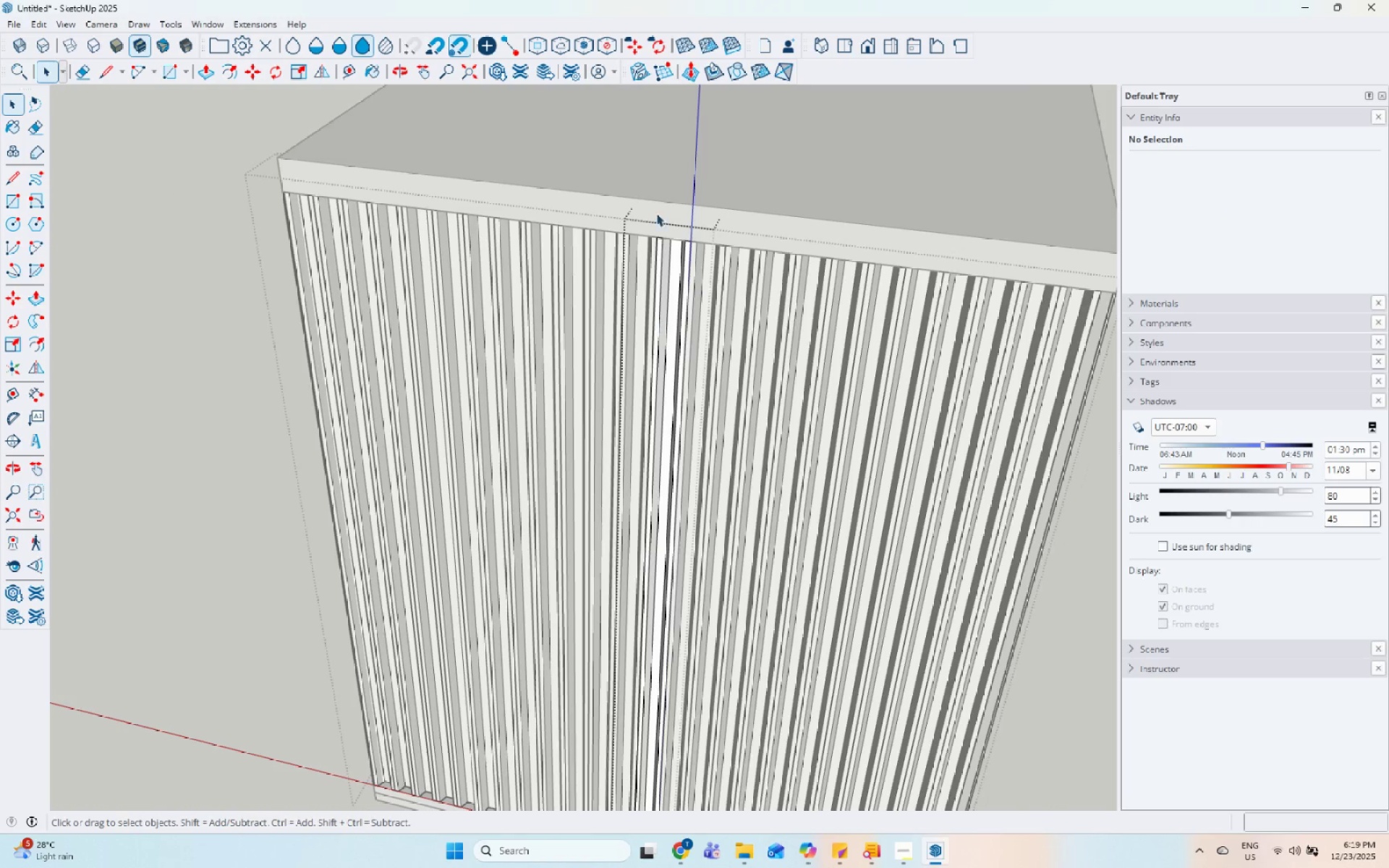 
key(Escape)
 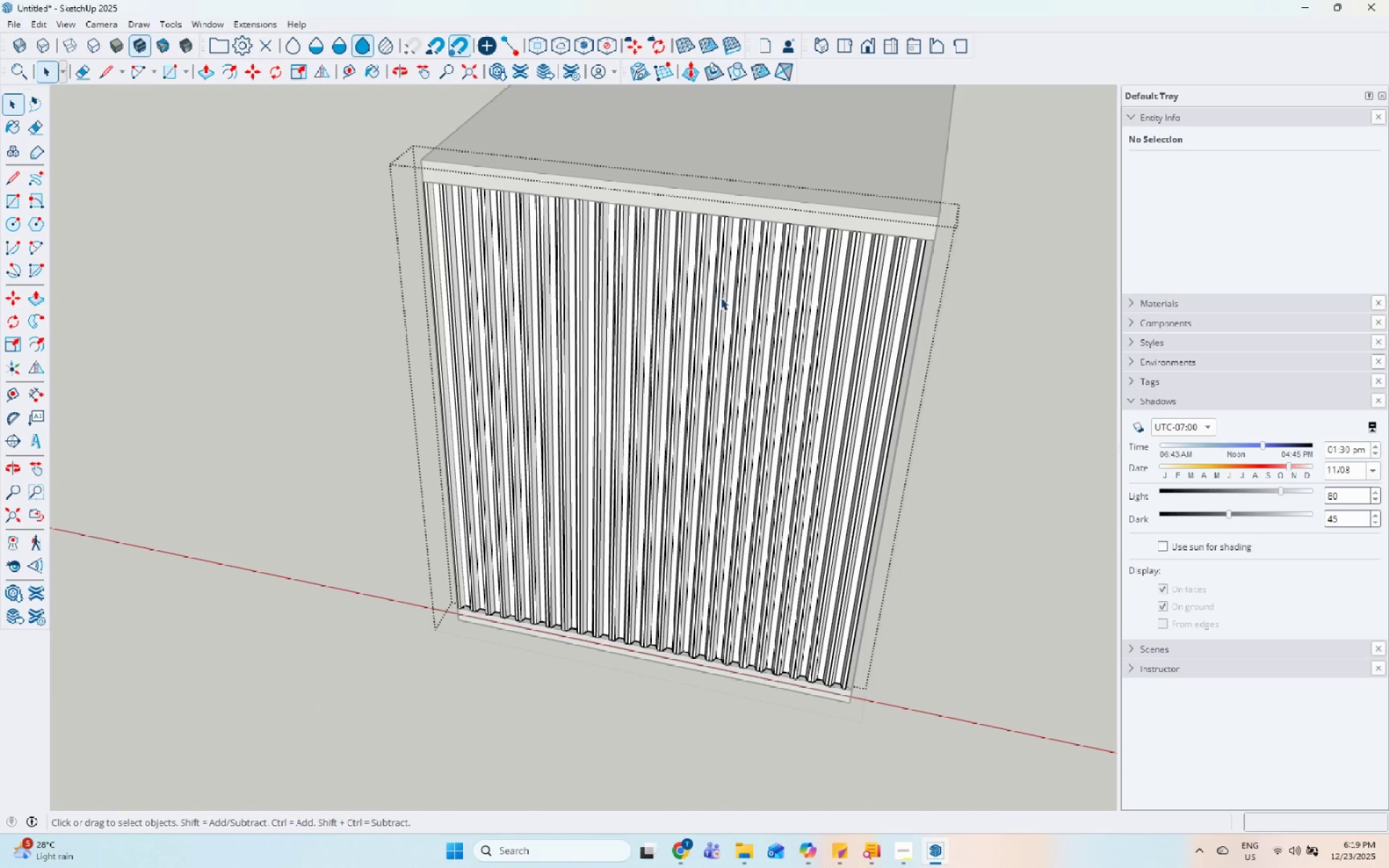 
left_click([721, 297])
 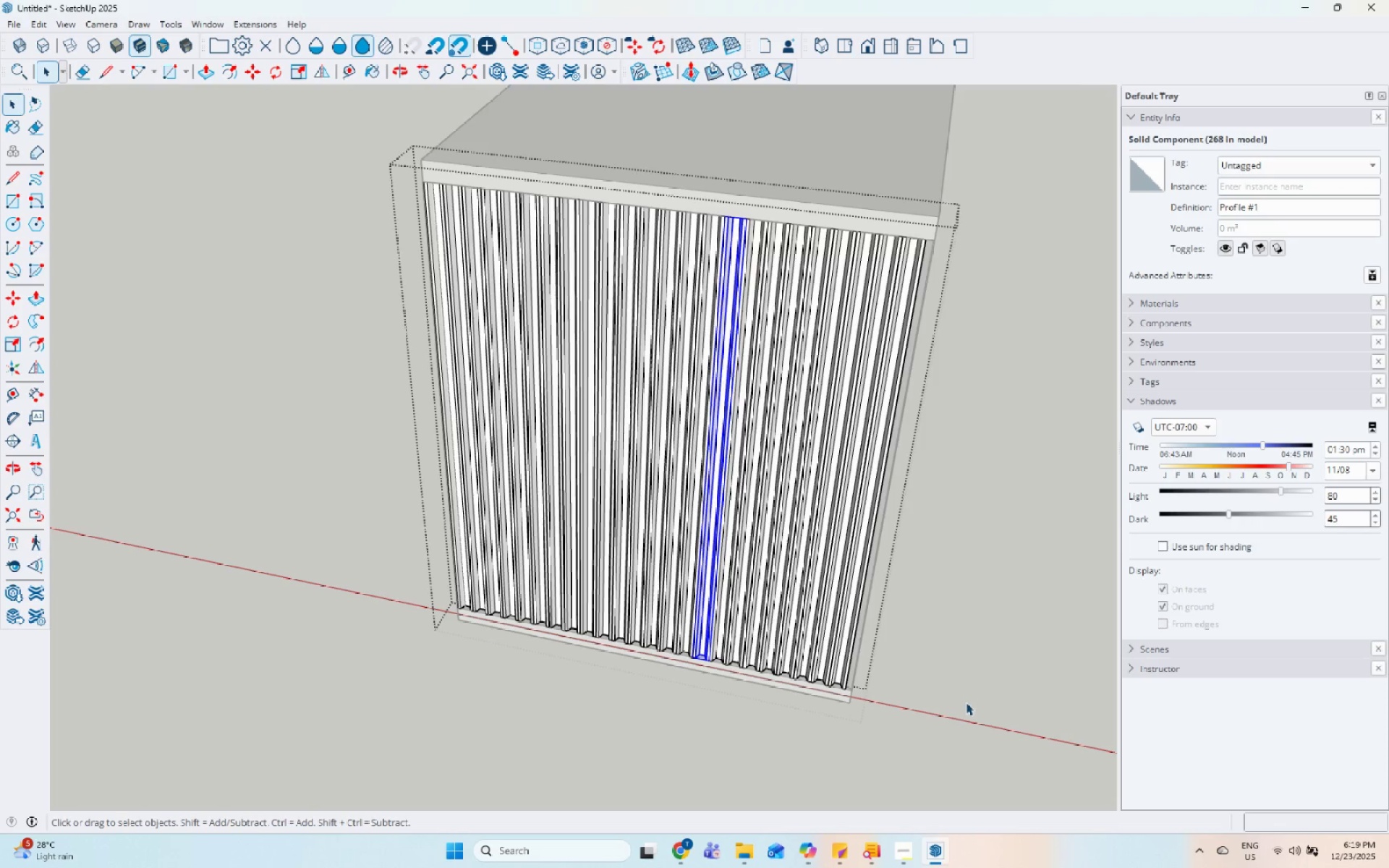 
scroll: coordinate [668, 163], scroll_direction: down, amount: 5.0
 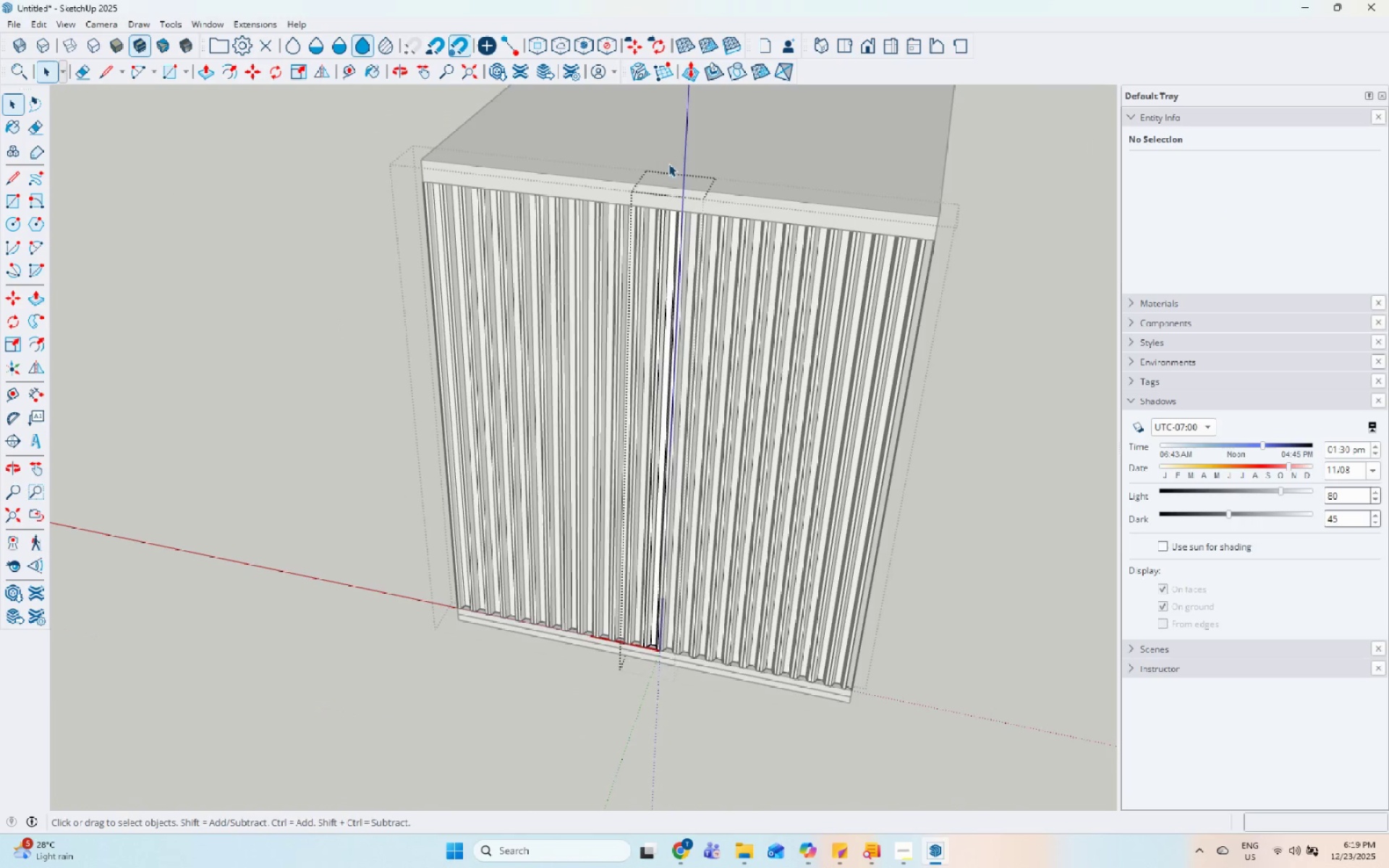 
left_click_drag(start_coordinate=[952, 744], to_coordinate=[658, 54])
 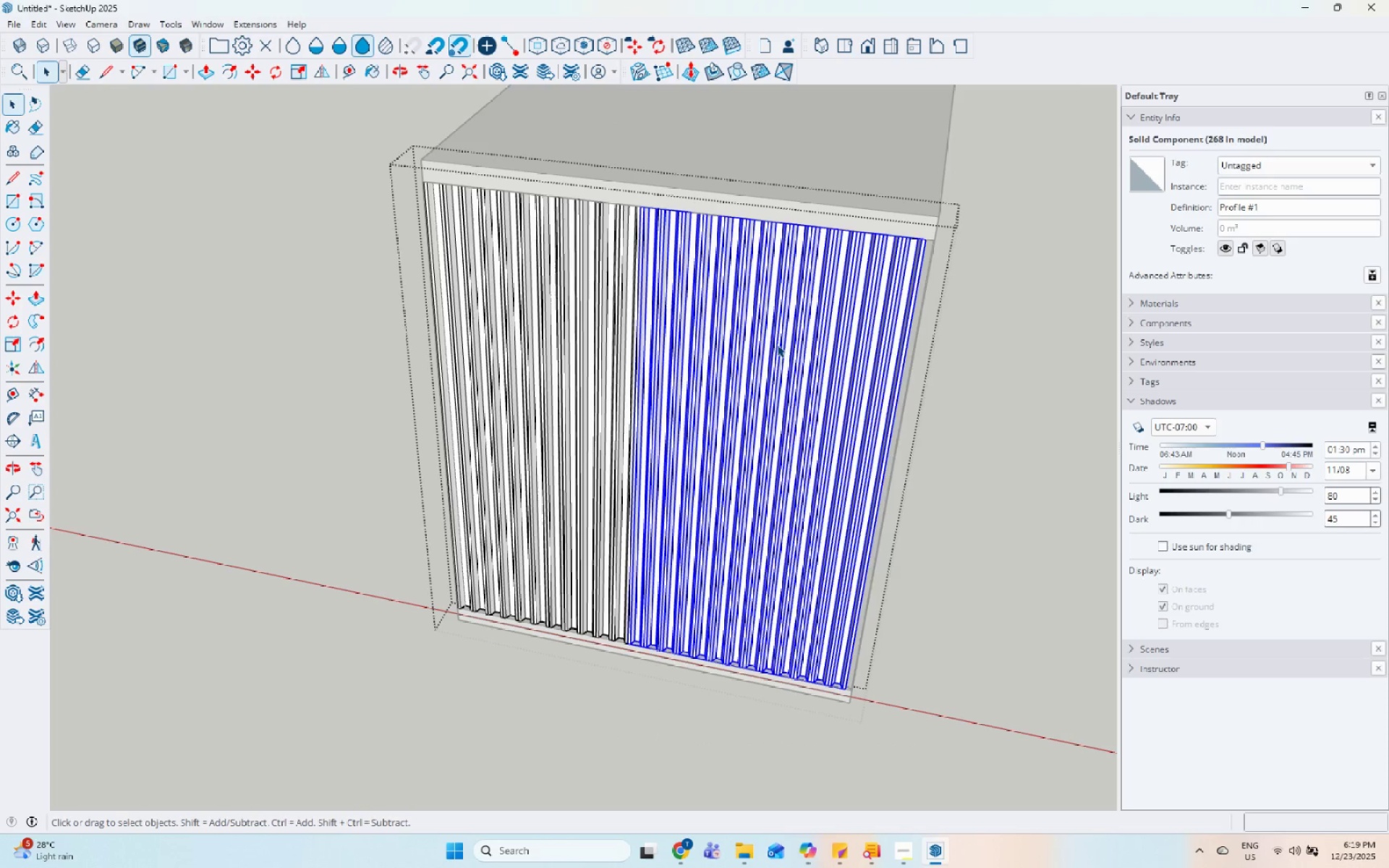 
right_click([777, 344])
 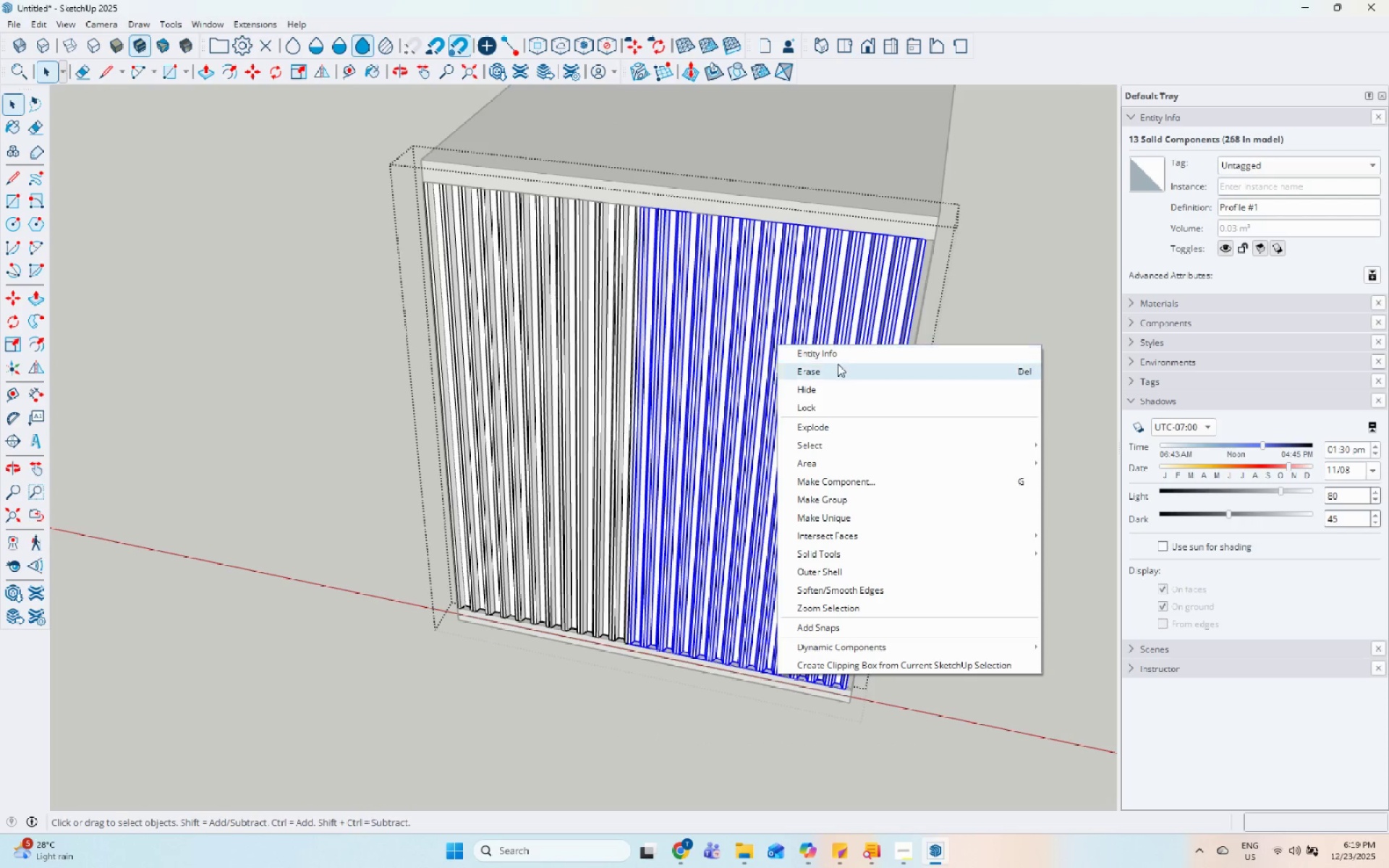 
left_click([836, 367])
 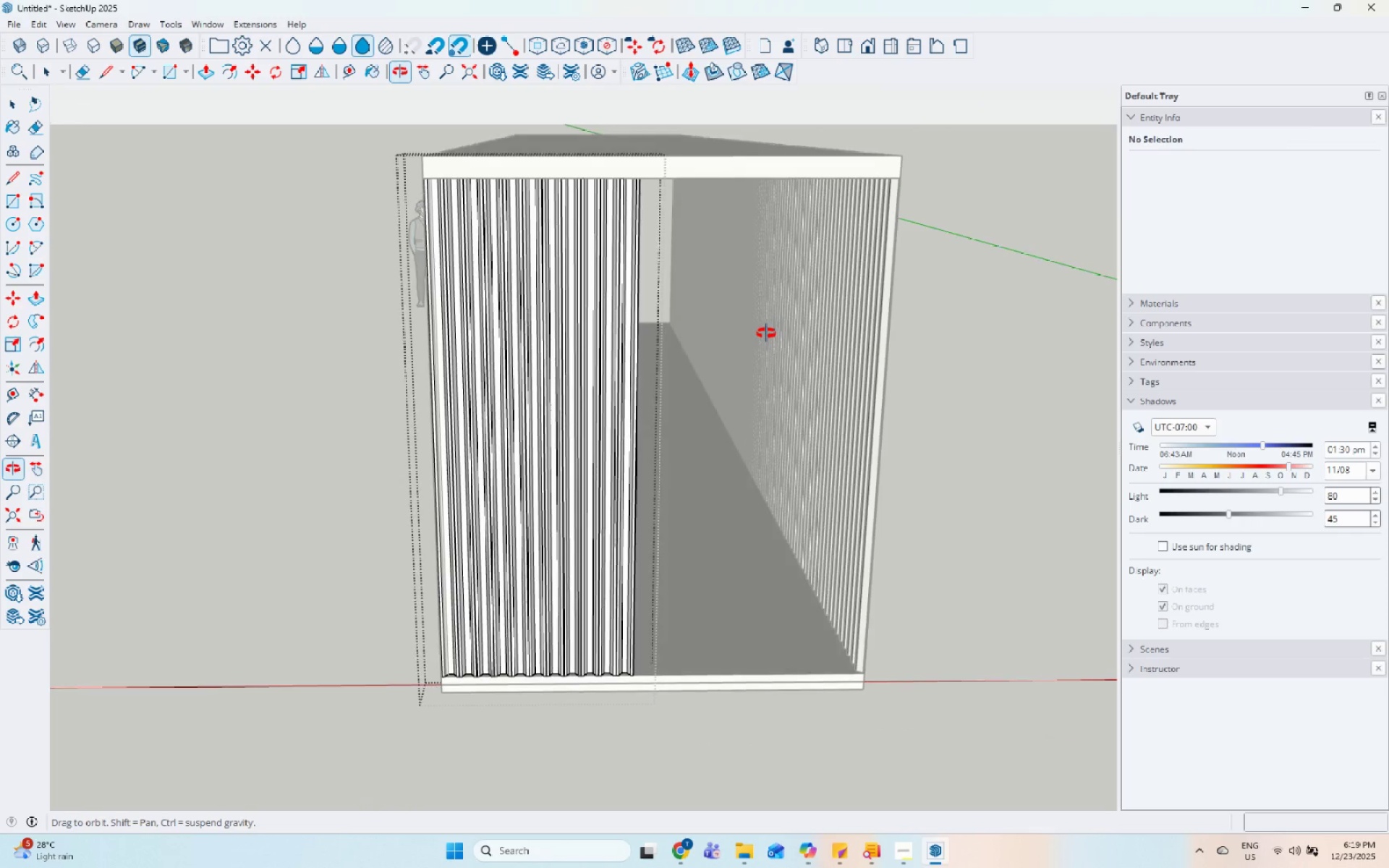 
scroll: coordinate [729, 593], scroll_direction: up, amount: 12.0
 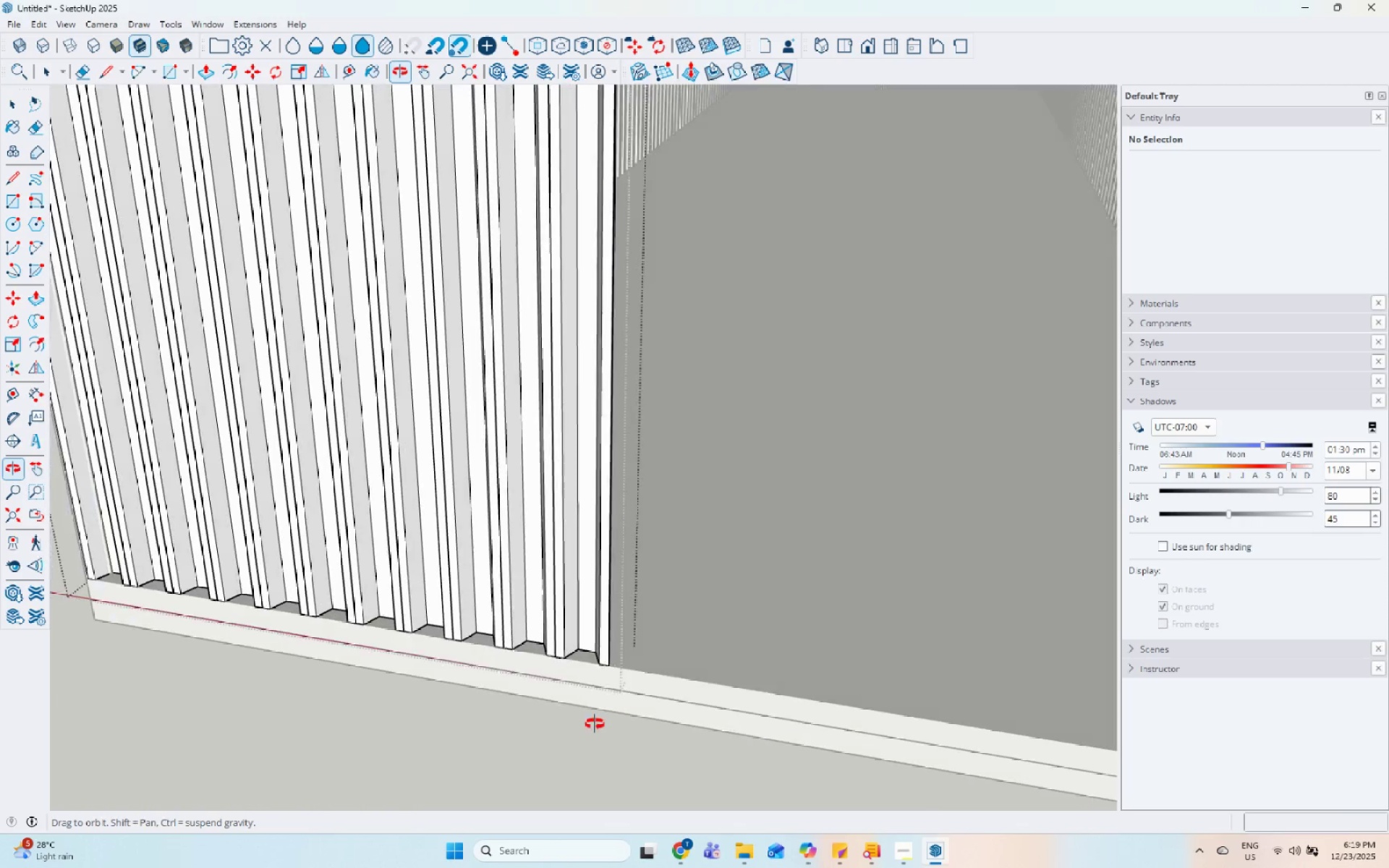 
key(Escape)
 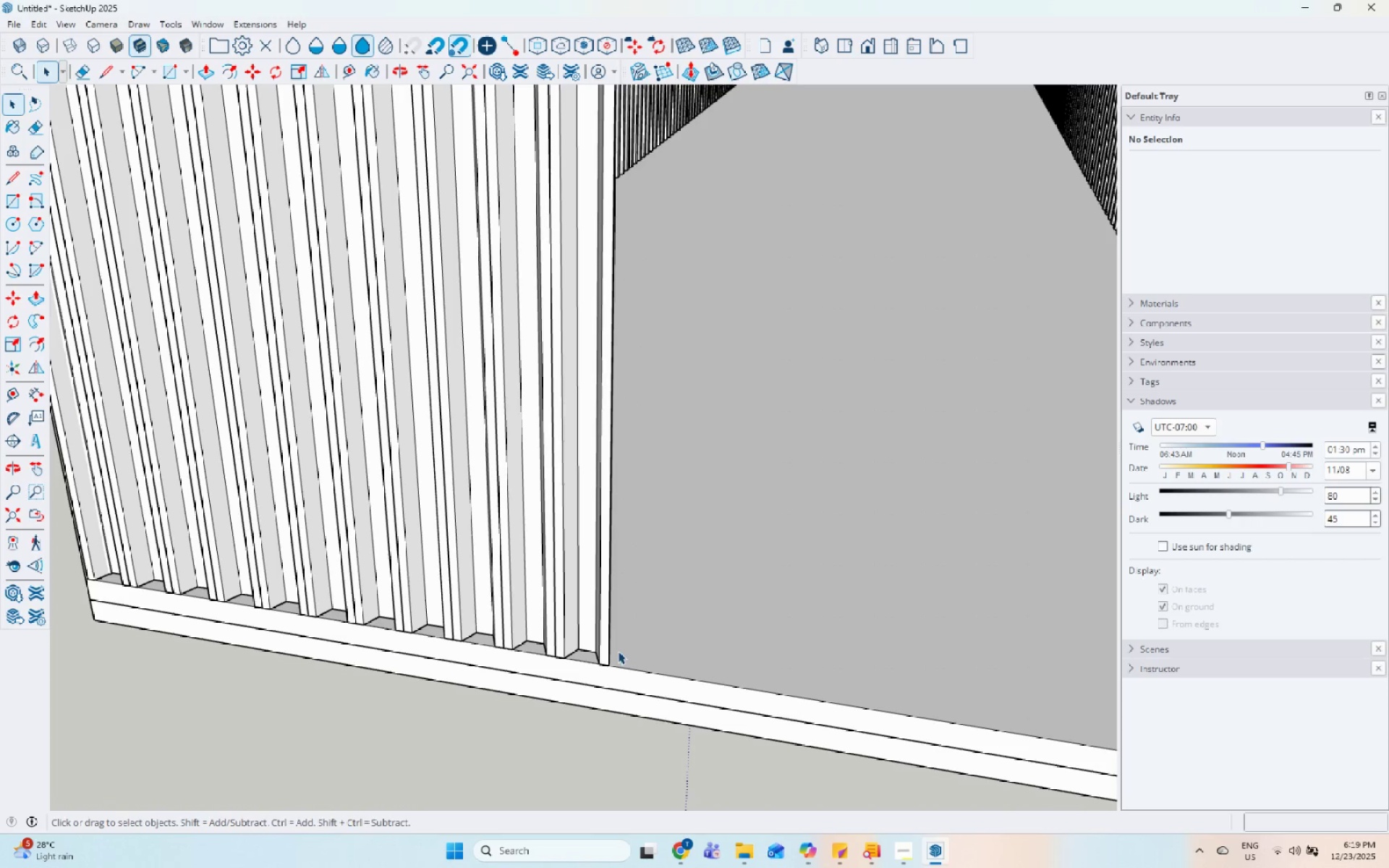 
key(Escape)
 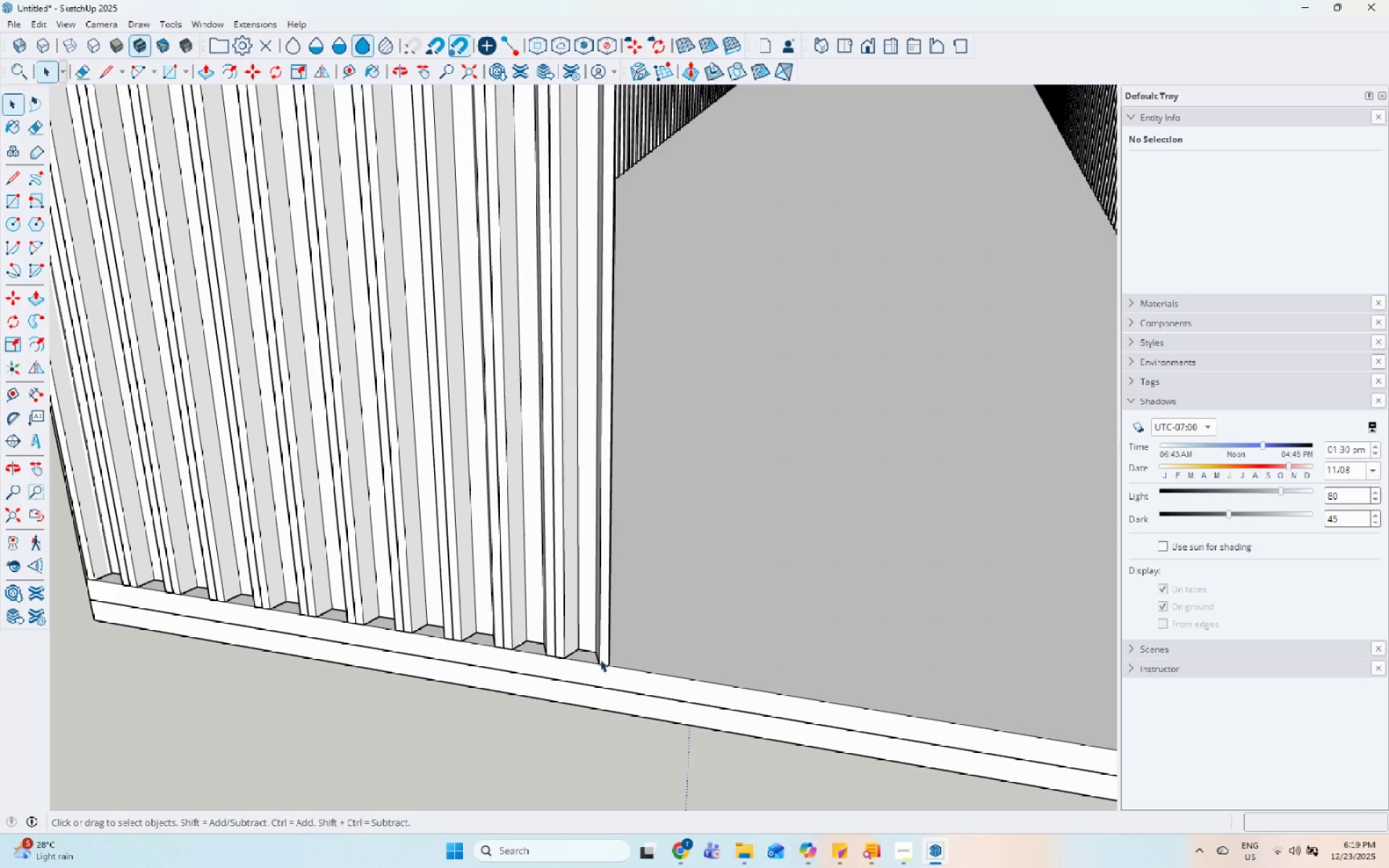 
left_click([577, 676])
 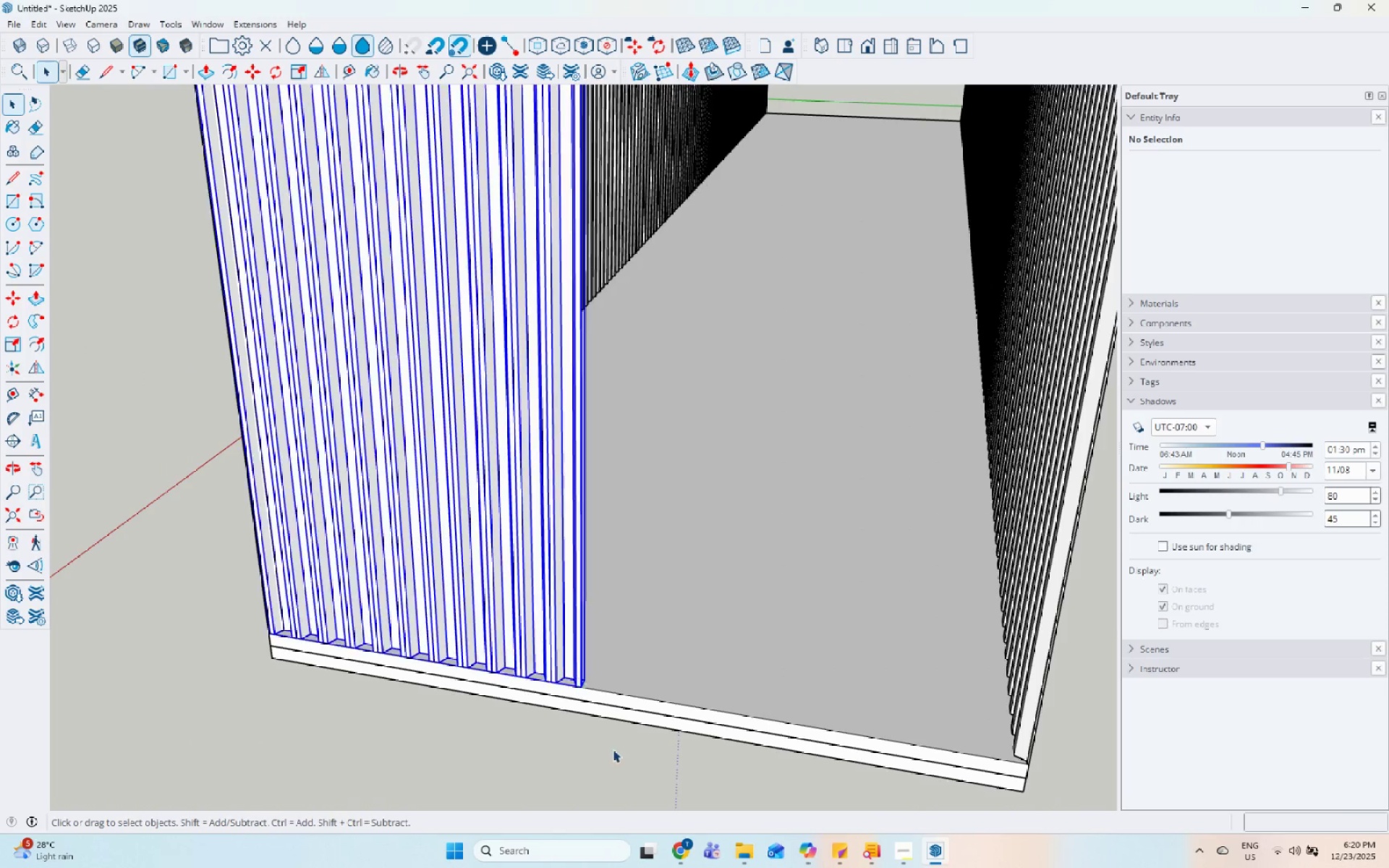 
scroll: coordinate [538, 723], scroll_direction: down, amount: 6.0
 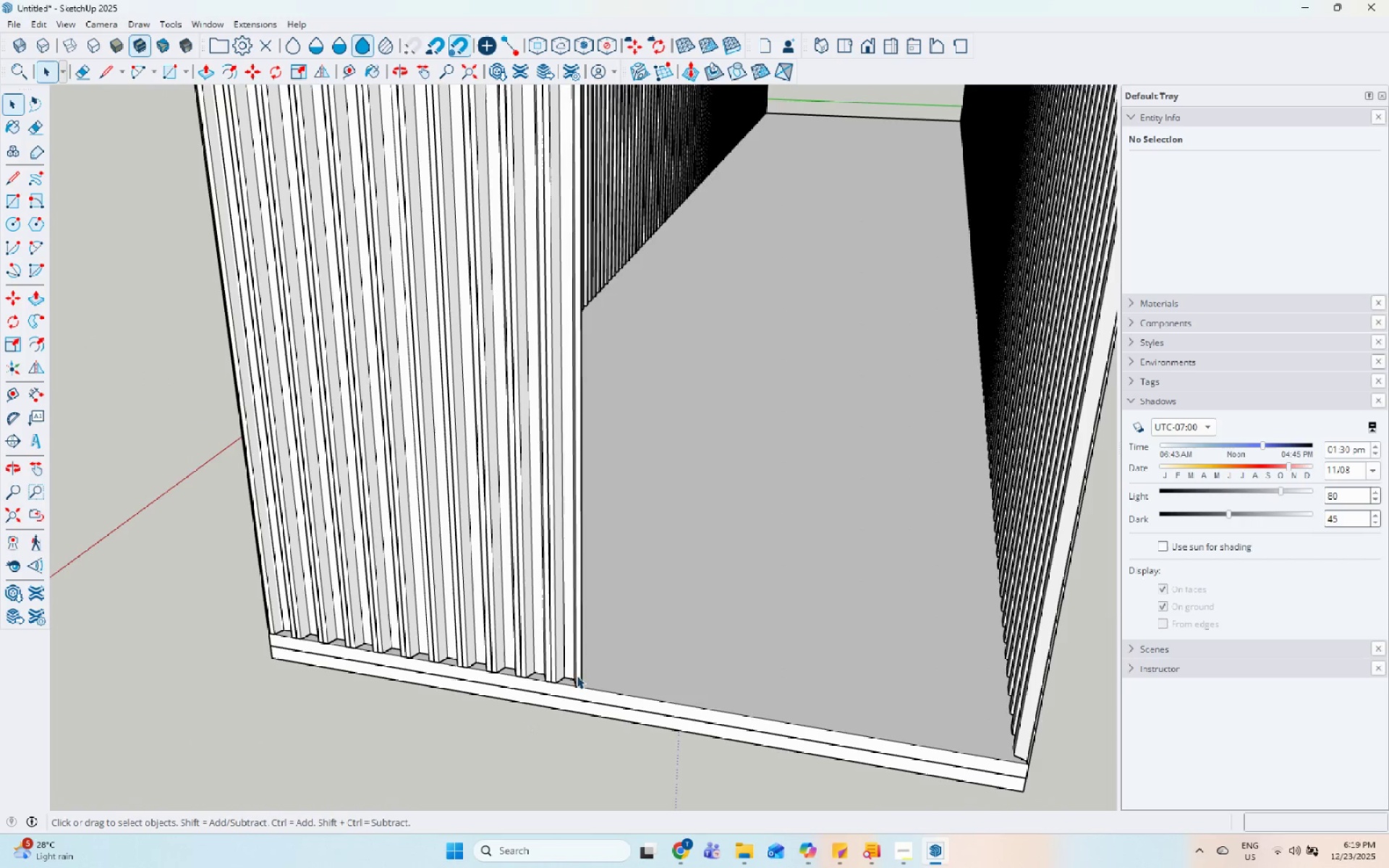 
key(M)
 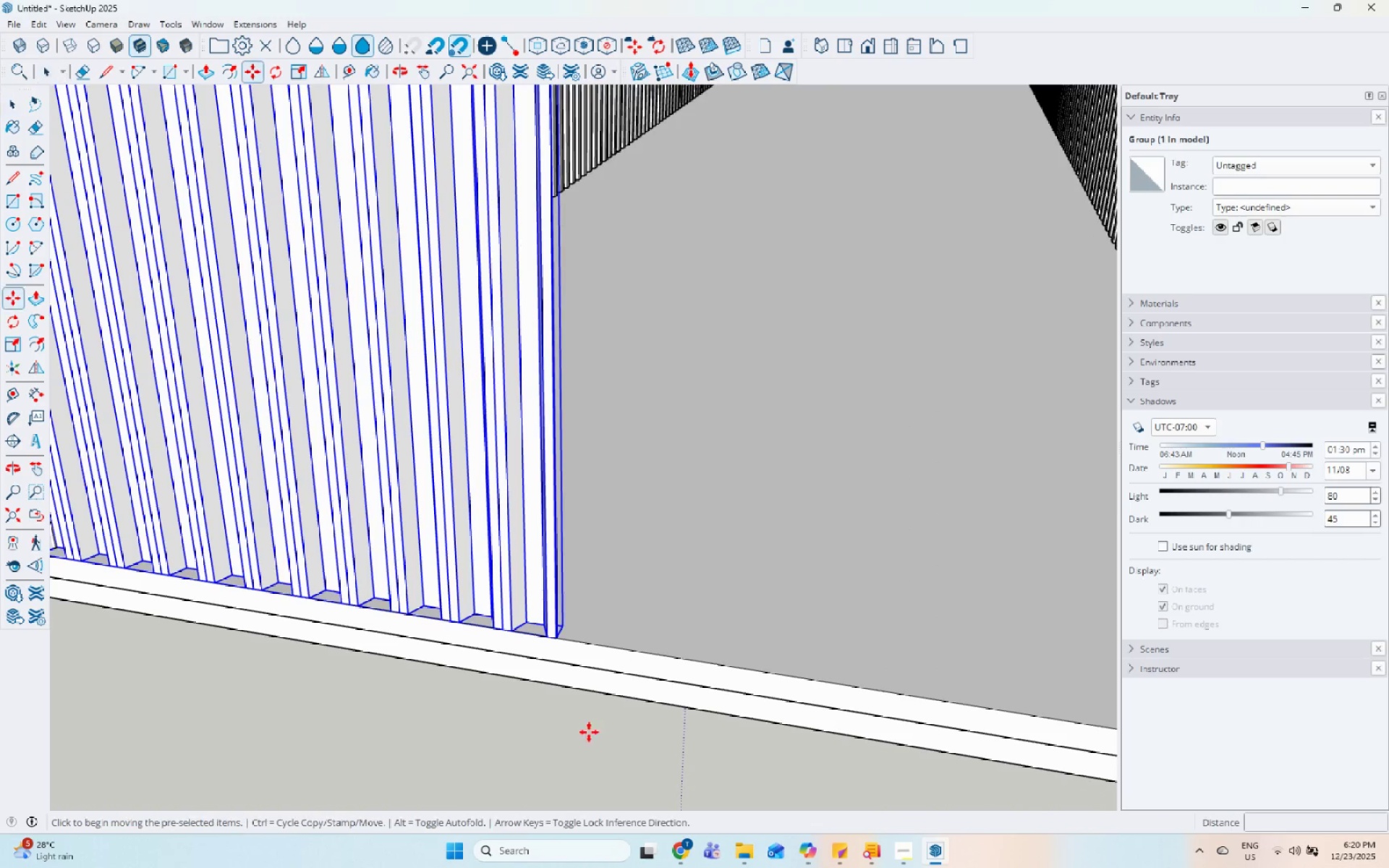 
scroll: coordinate [613, 749], scroll_direction: up, amount: 6.0
 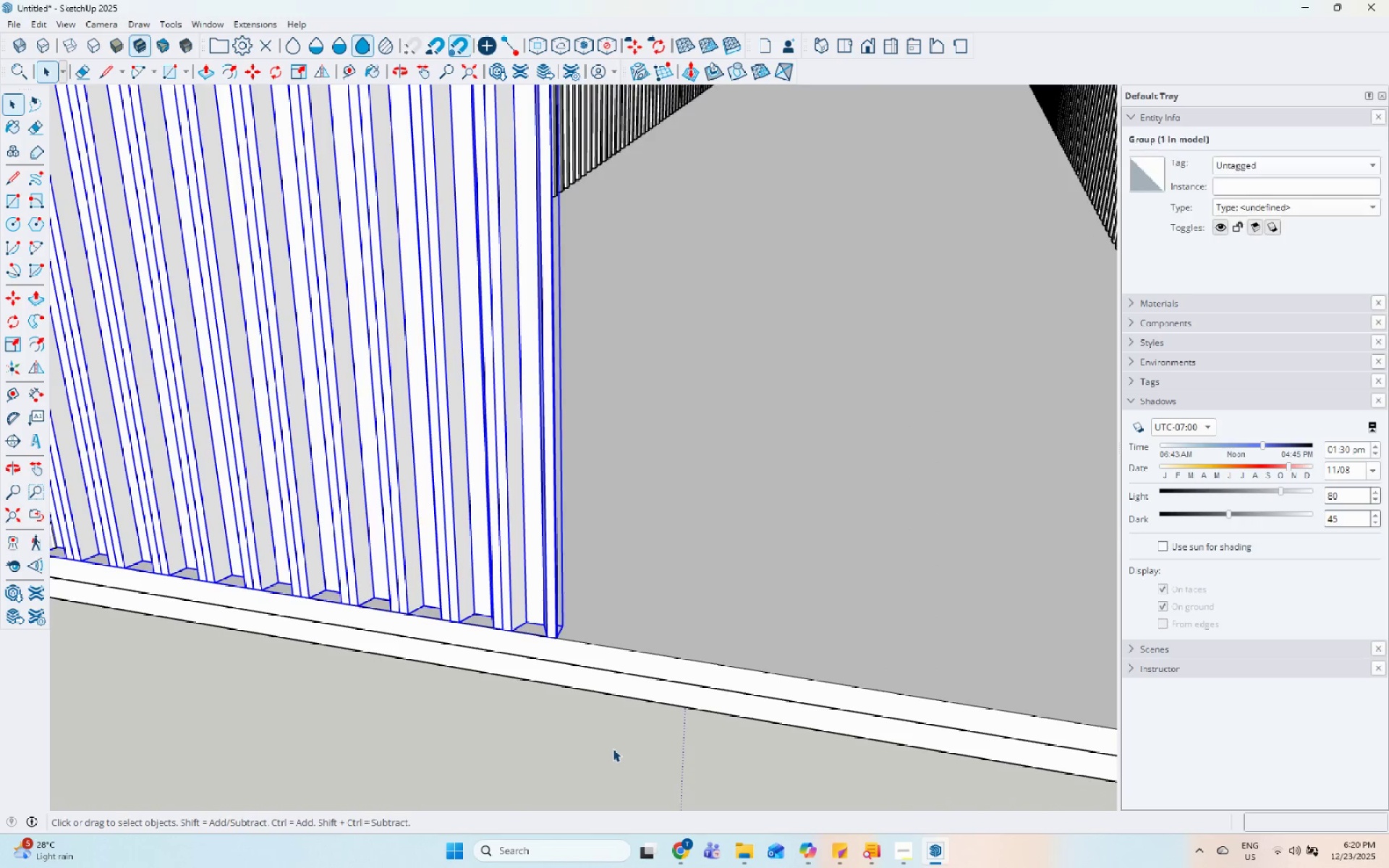 
key(Control+ControlLeft)
 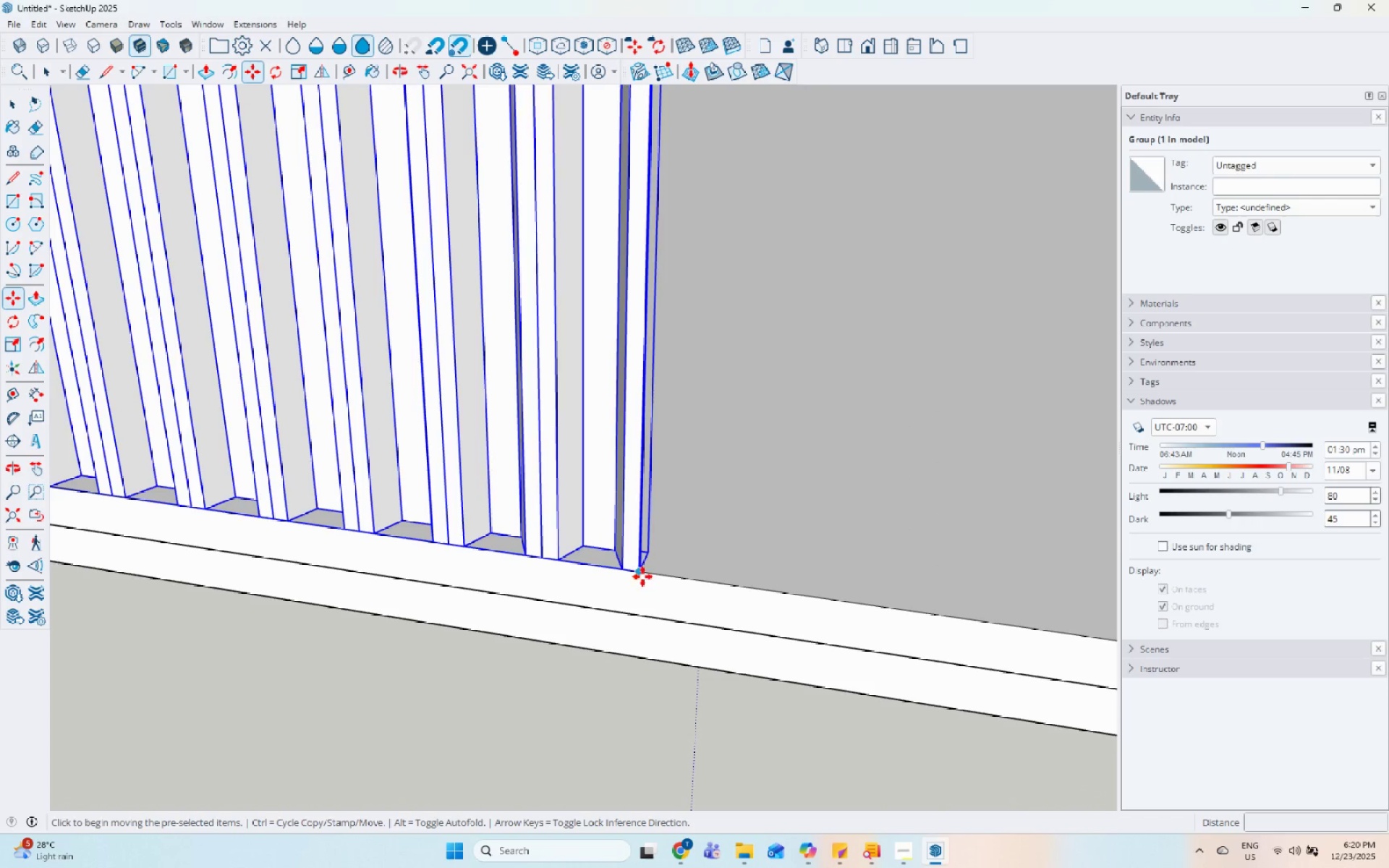 
scroll: coordinate [453, 721], scroll_direction: up, amount: 6.0
 